 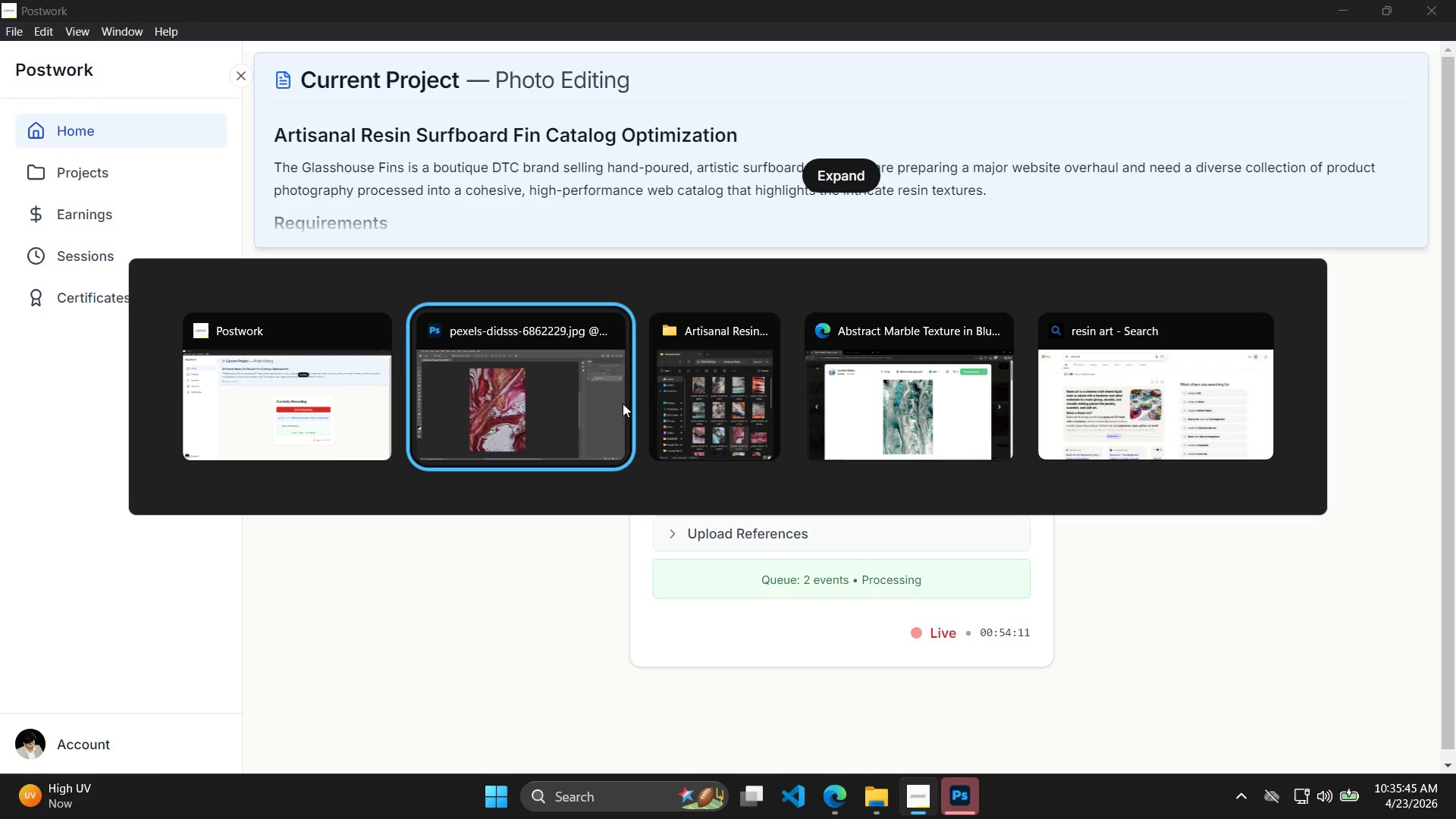 
key(Alt+Tab)
 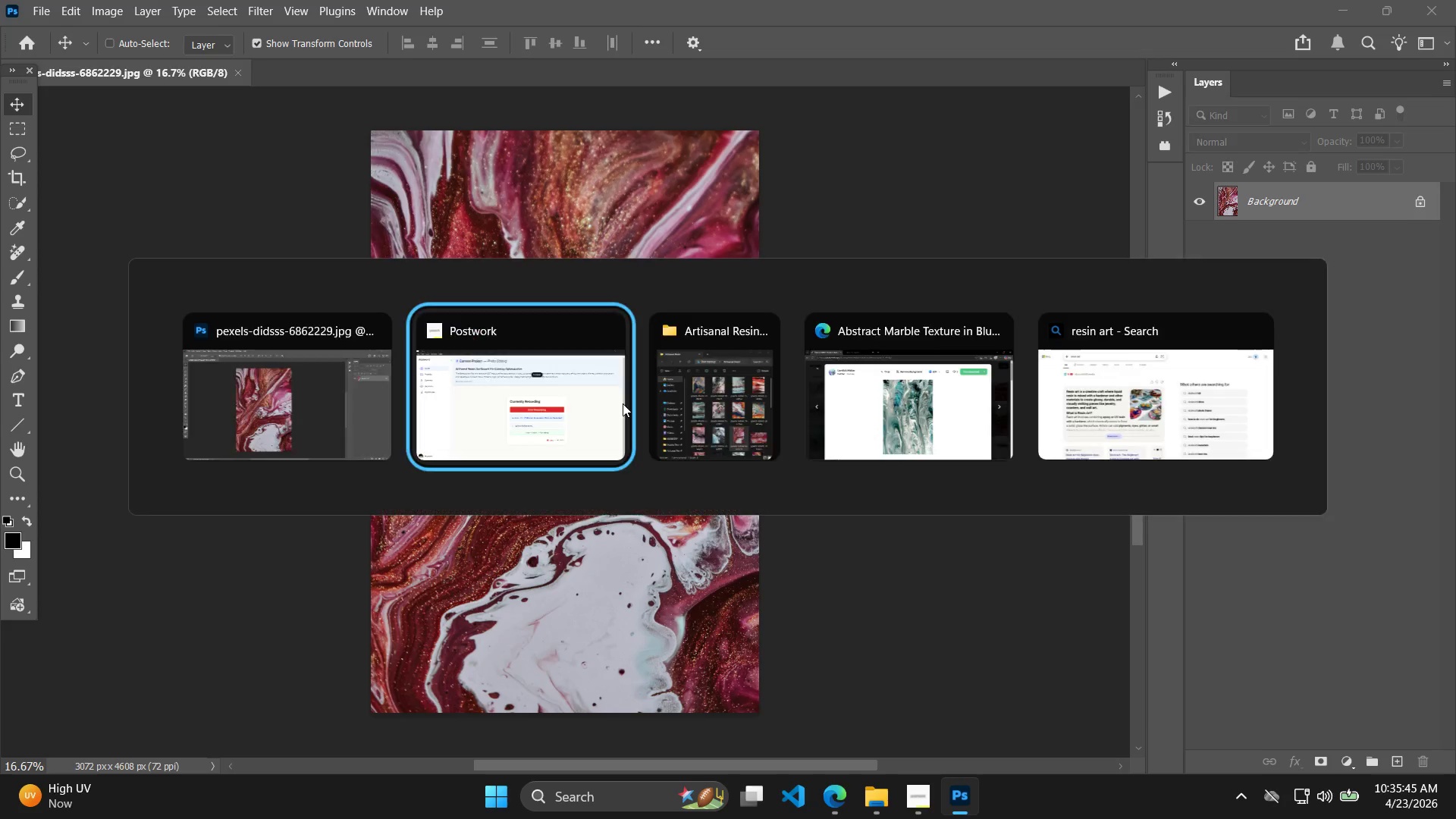 
key(Alt+Tab)
 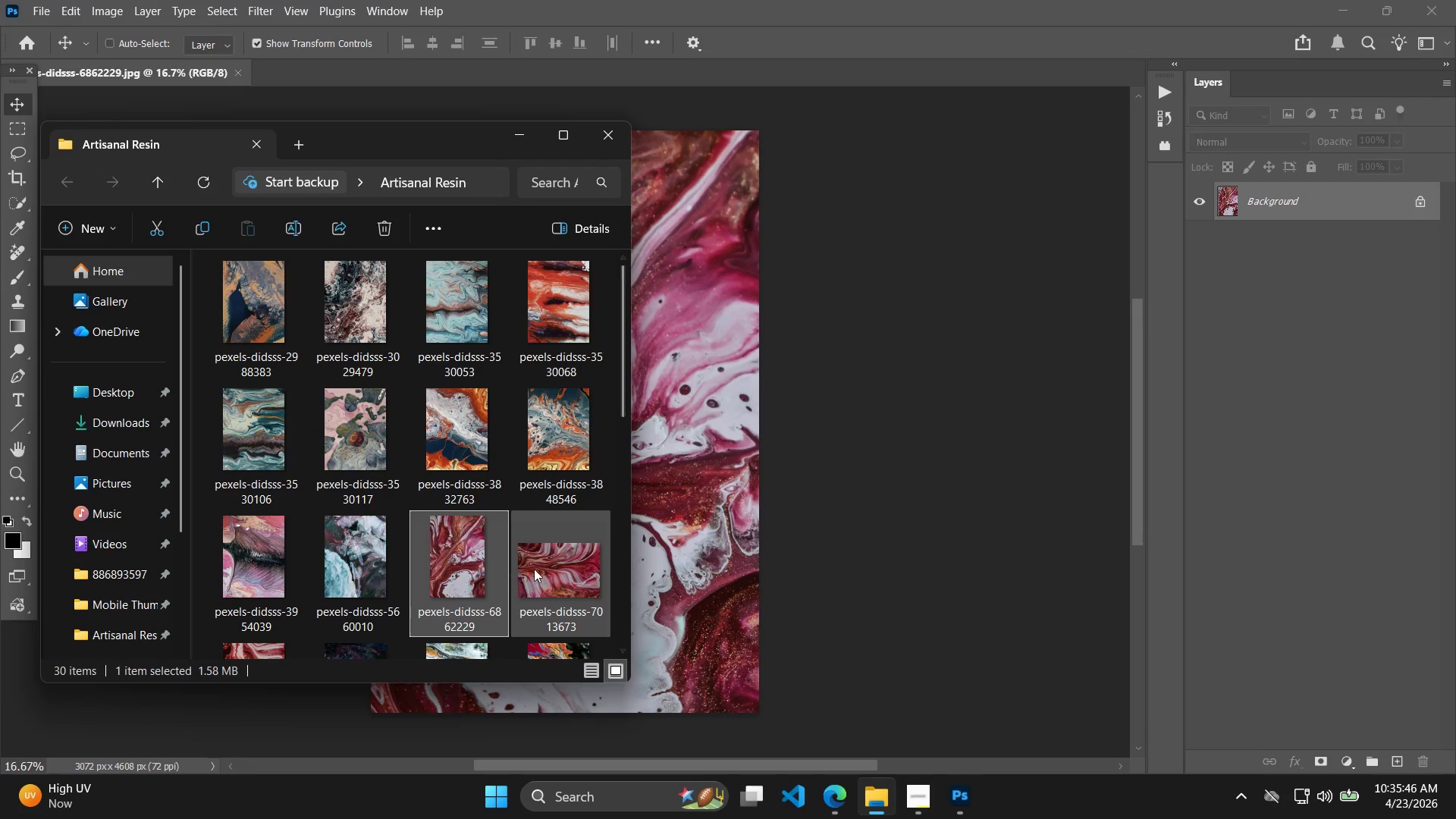 
left_click_drag(start_coordinate=[557, 554], to_coordinate=[1322, 514])
 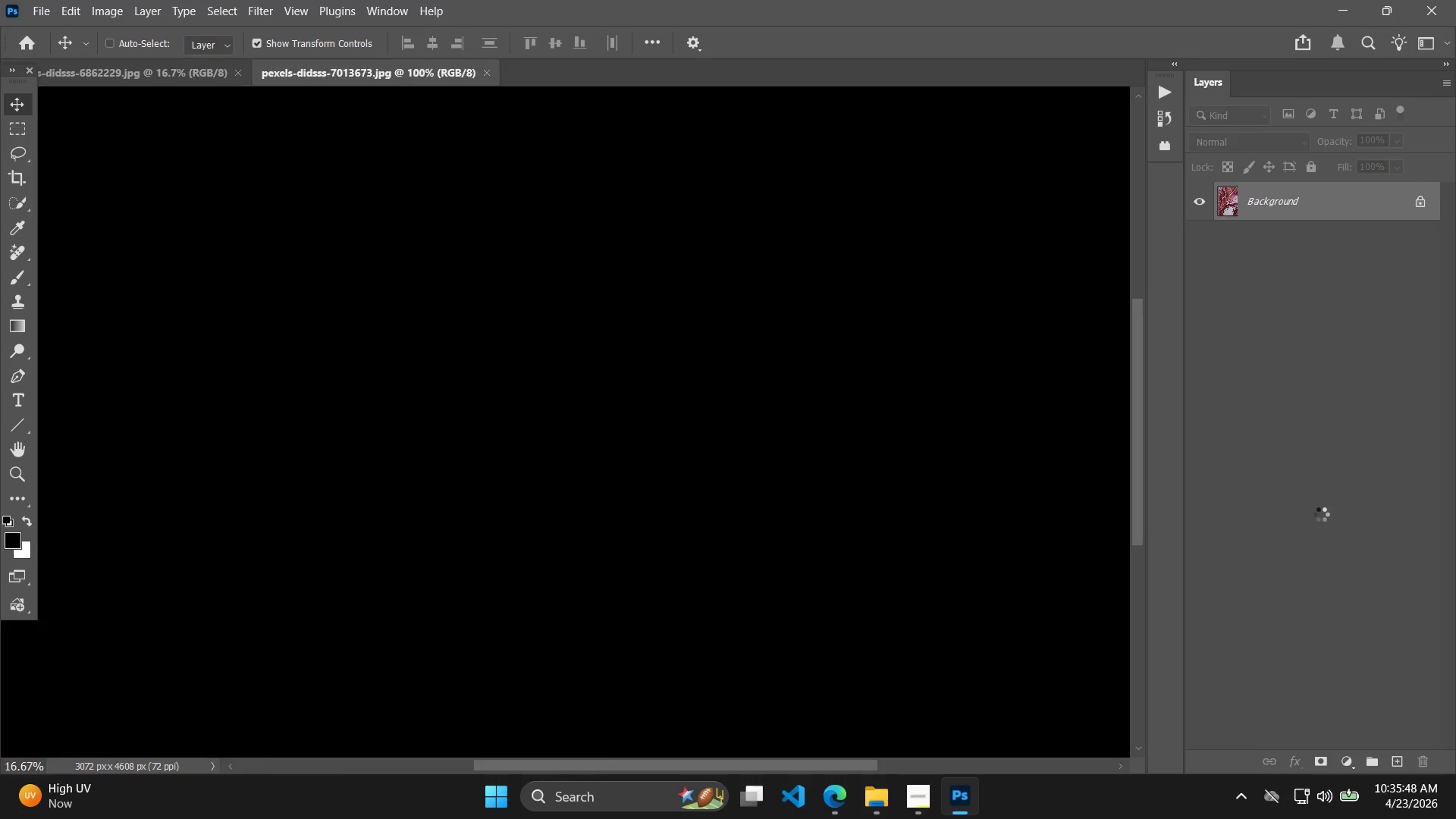 
key(Alt+Control+Shift+W)
 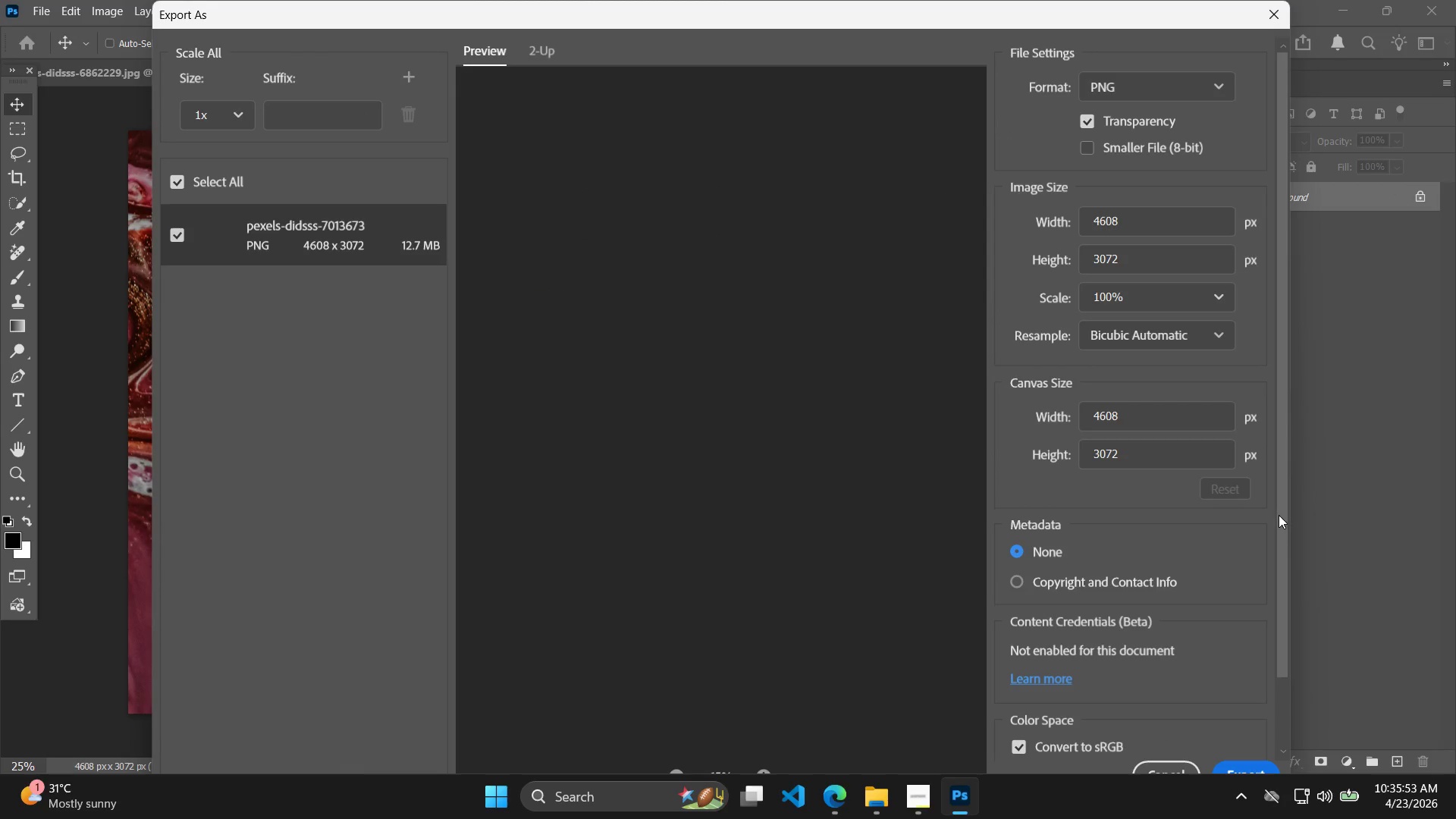 
wait(5.66)
 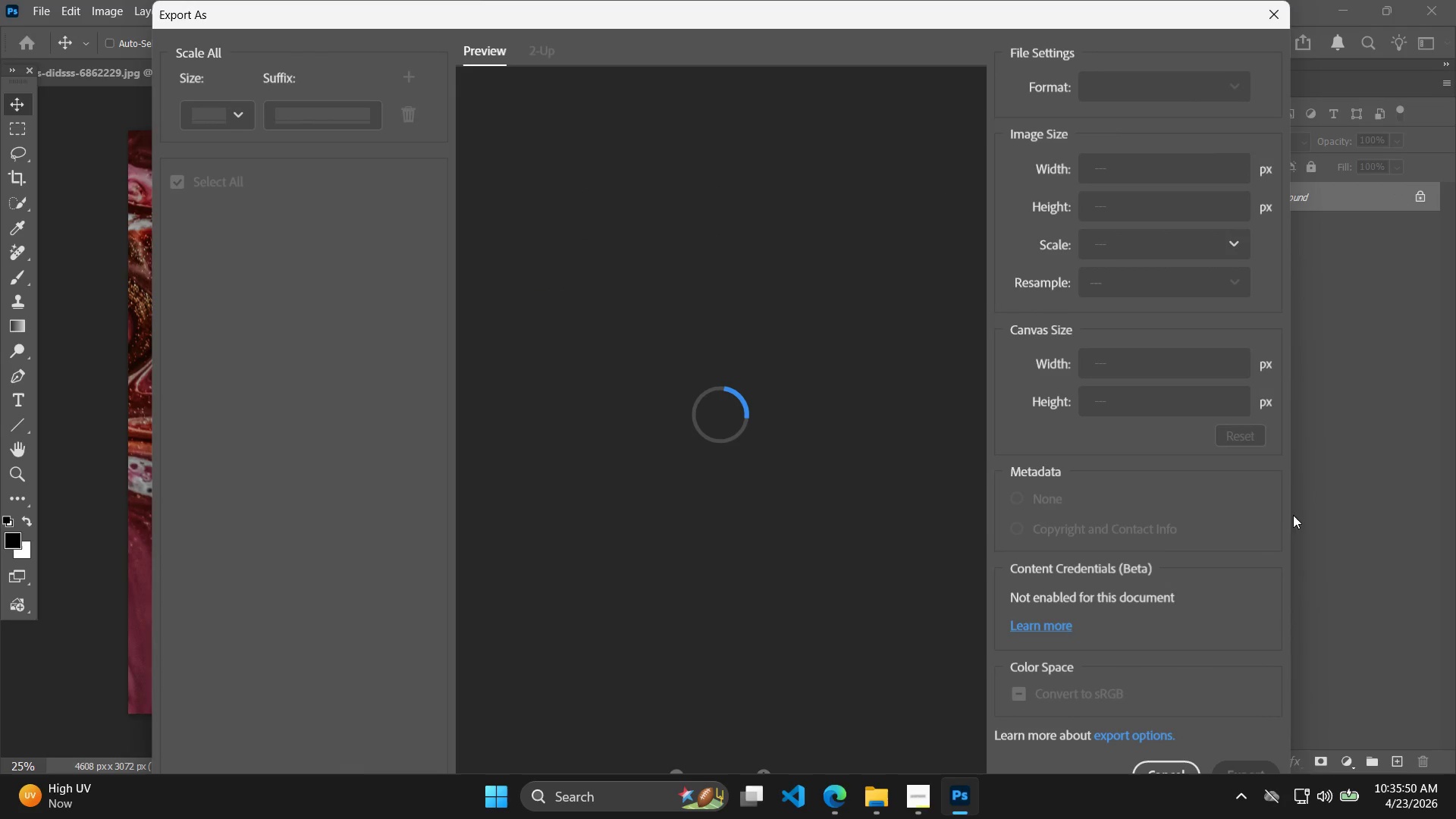 
left_click_drag(start_coordinate=[1159, 419], to_coordinate=[974, 407])
 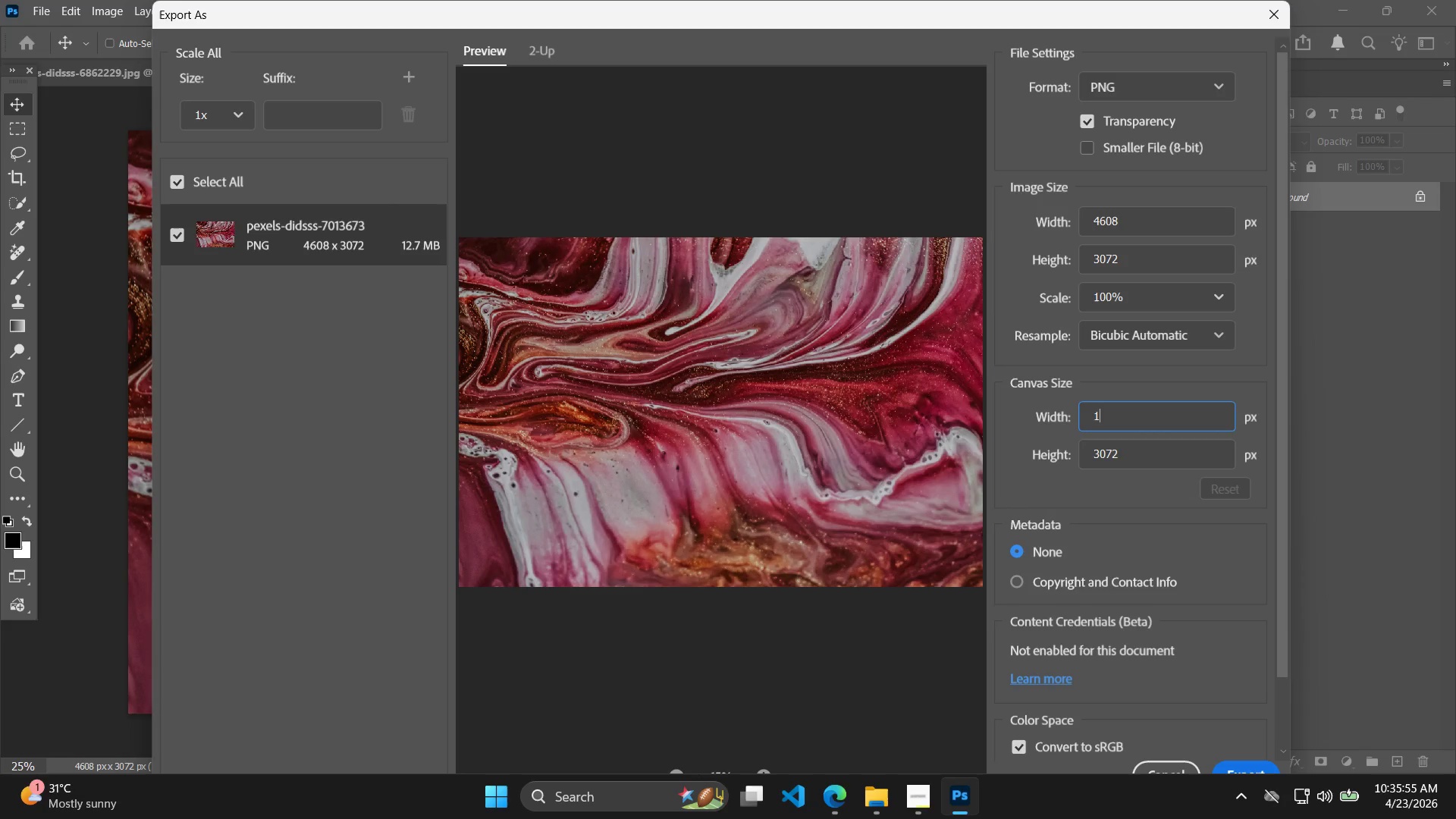 
type(1000)
key(Tab)
type(1000)
 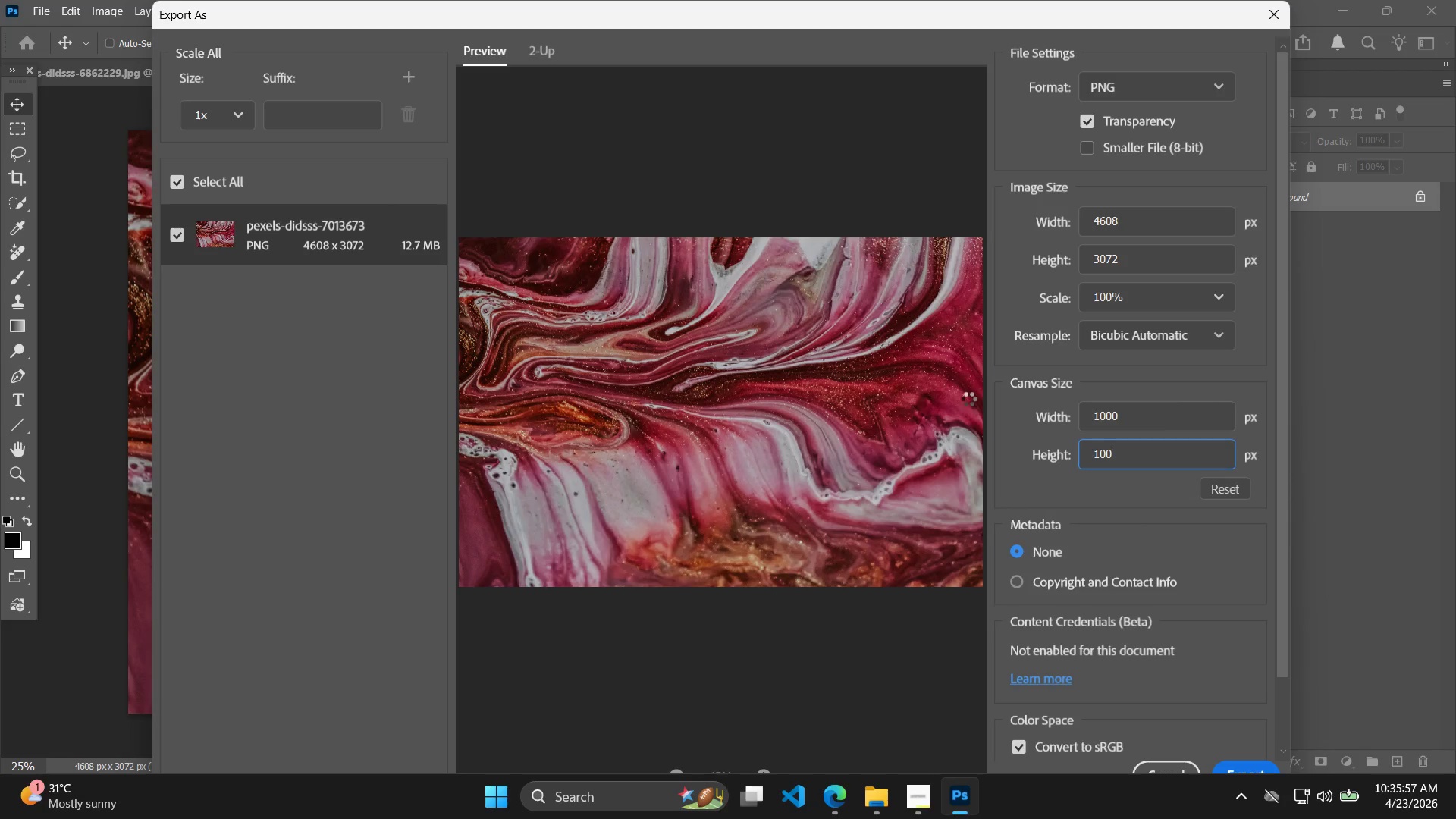 
key(Enter)
 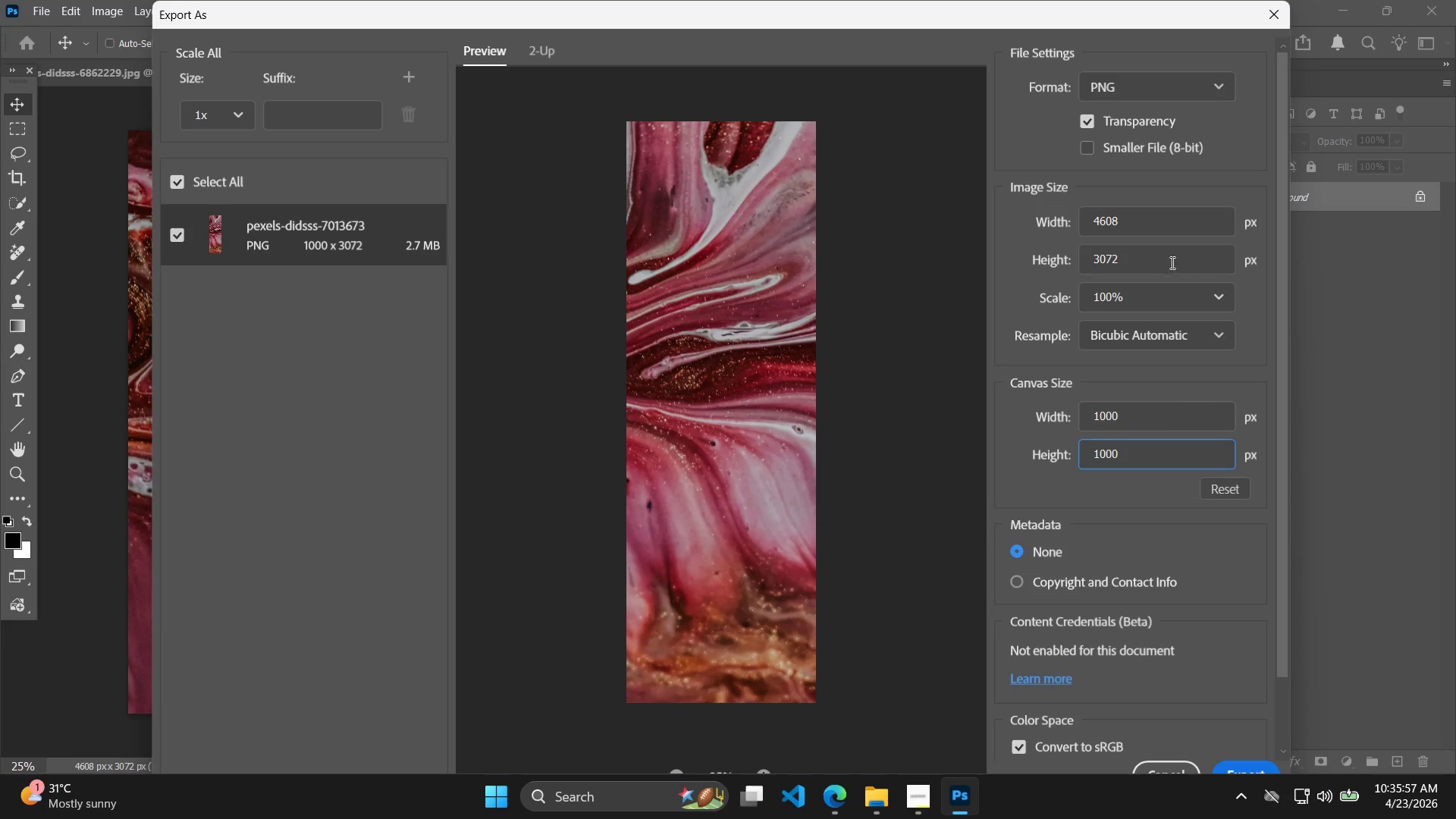 
left_click_drag(start_coordinate=[1185, 226], to_coordinate=[1040, 213])
 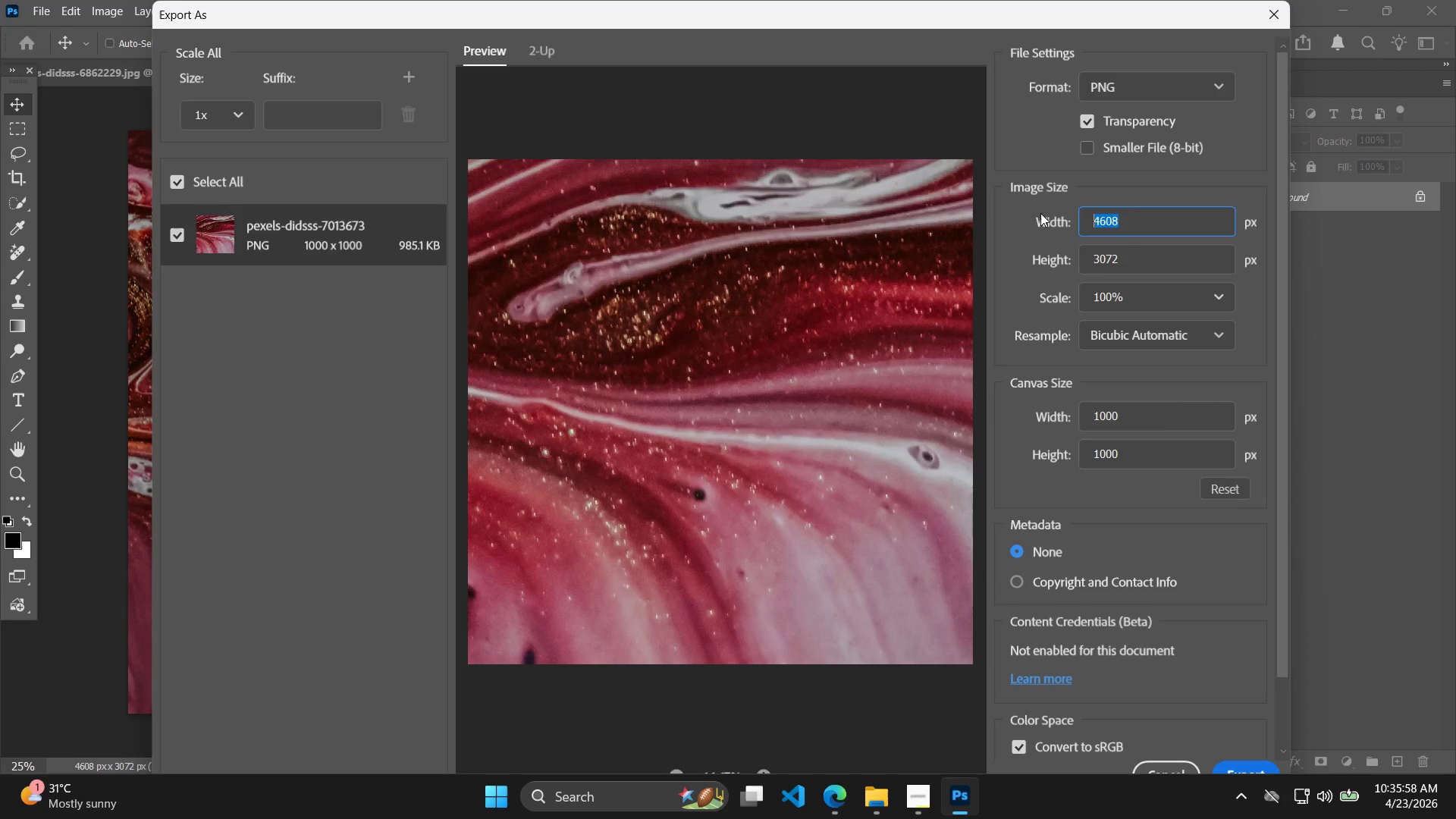 
type(1000)
key(Tab)
type(1000)
 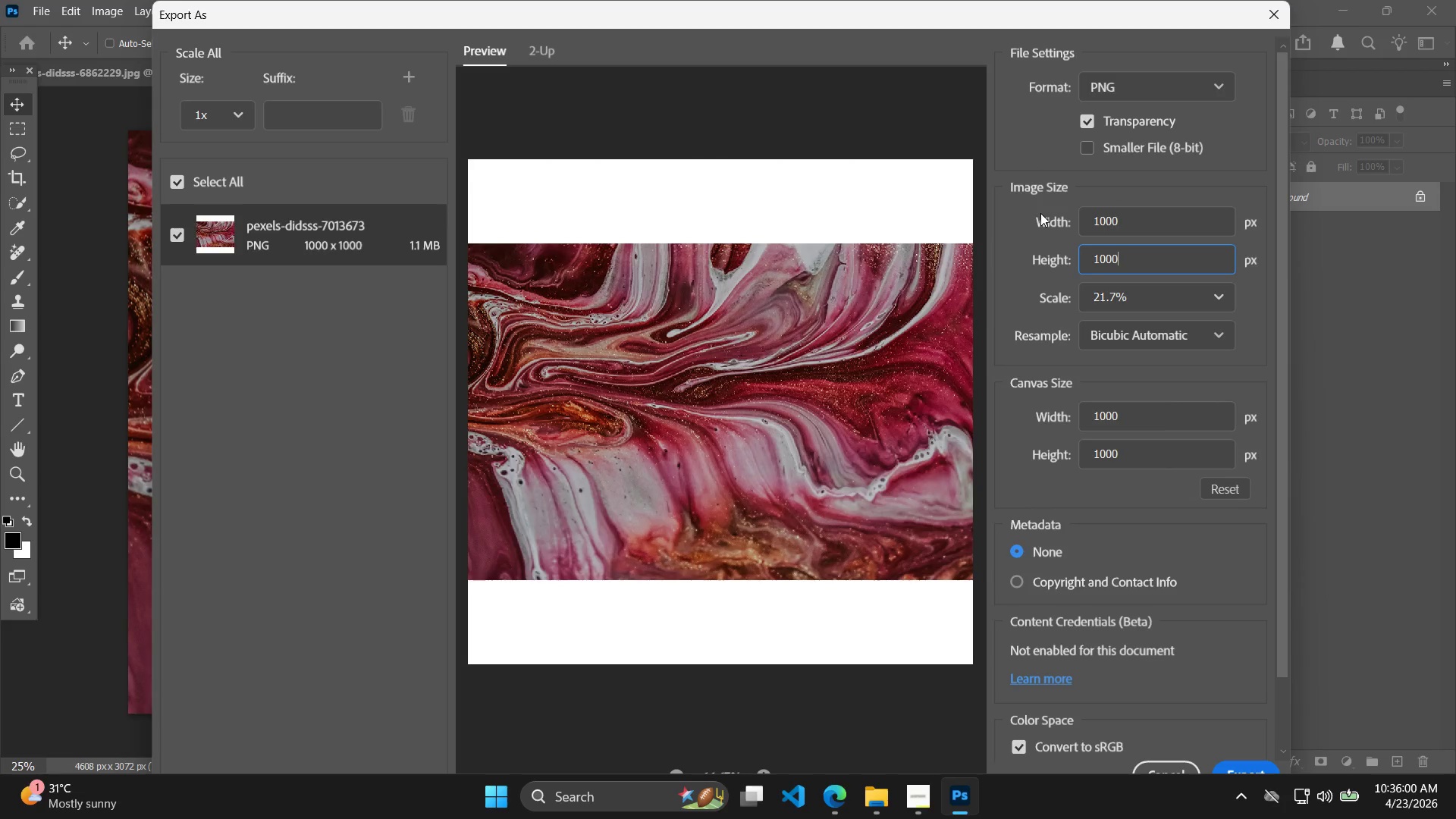 
key(Enter)
 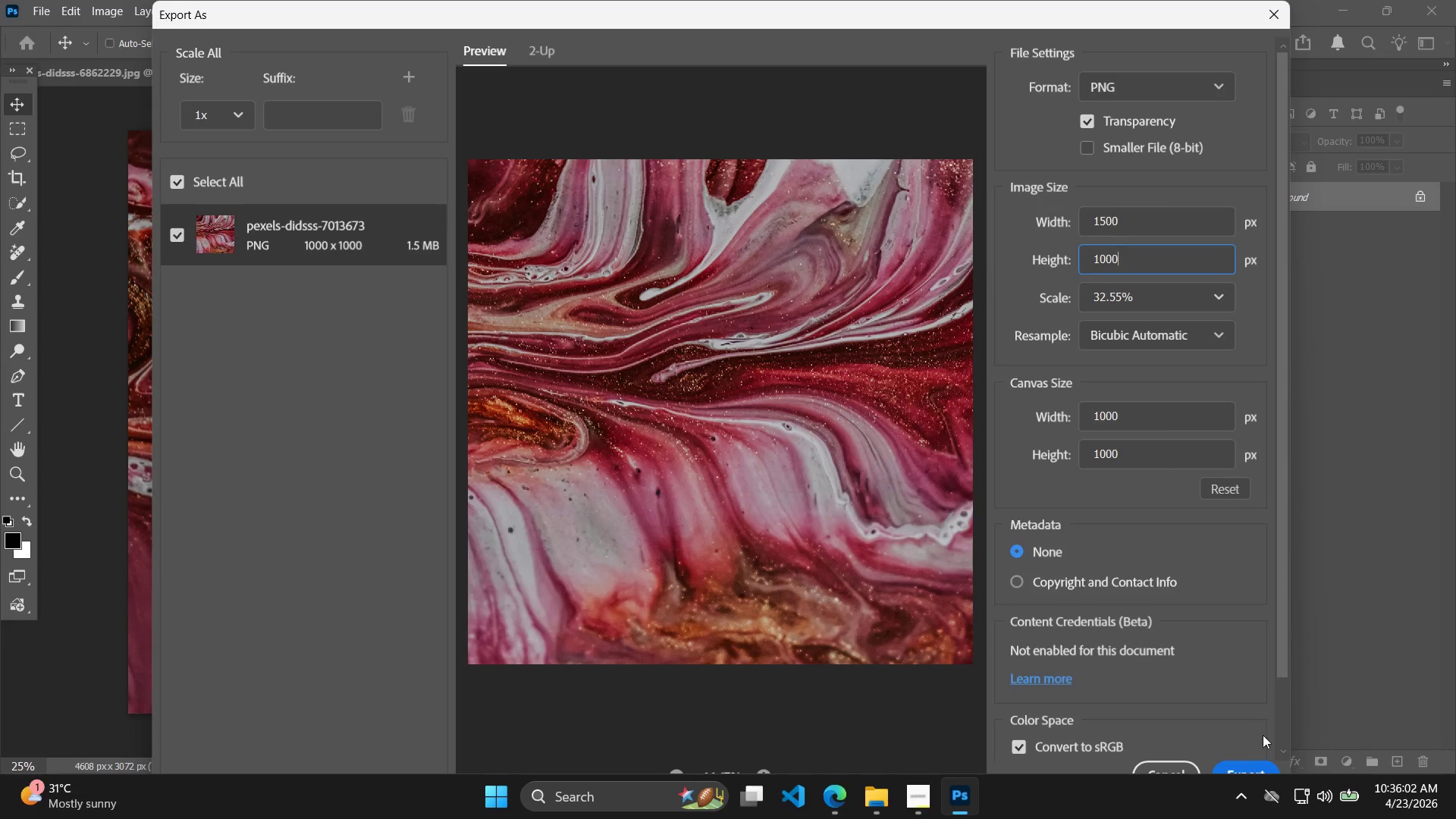 
left_click([1255, 761])
 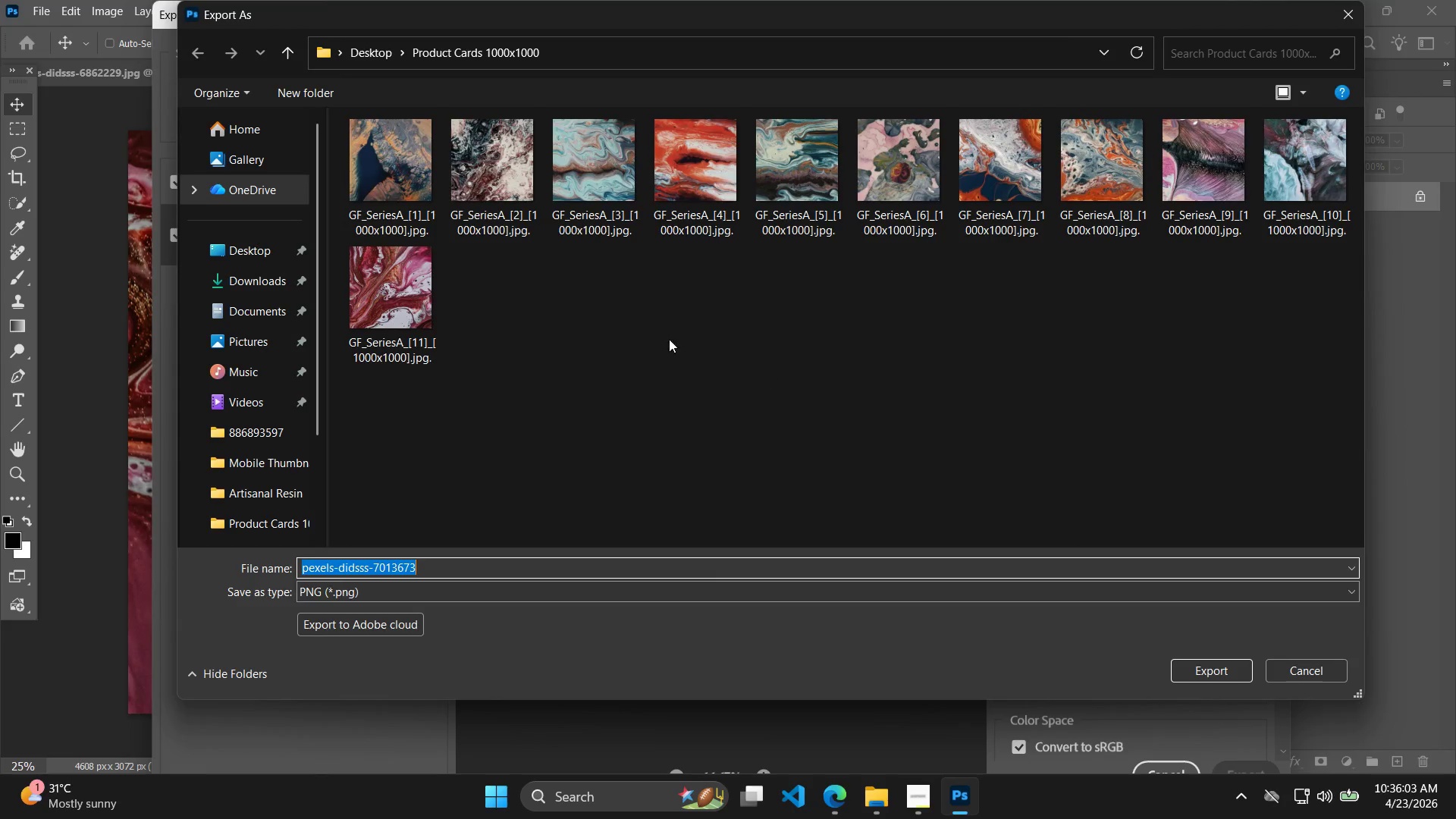 
left_click([397, 315])
 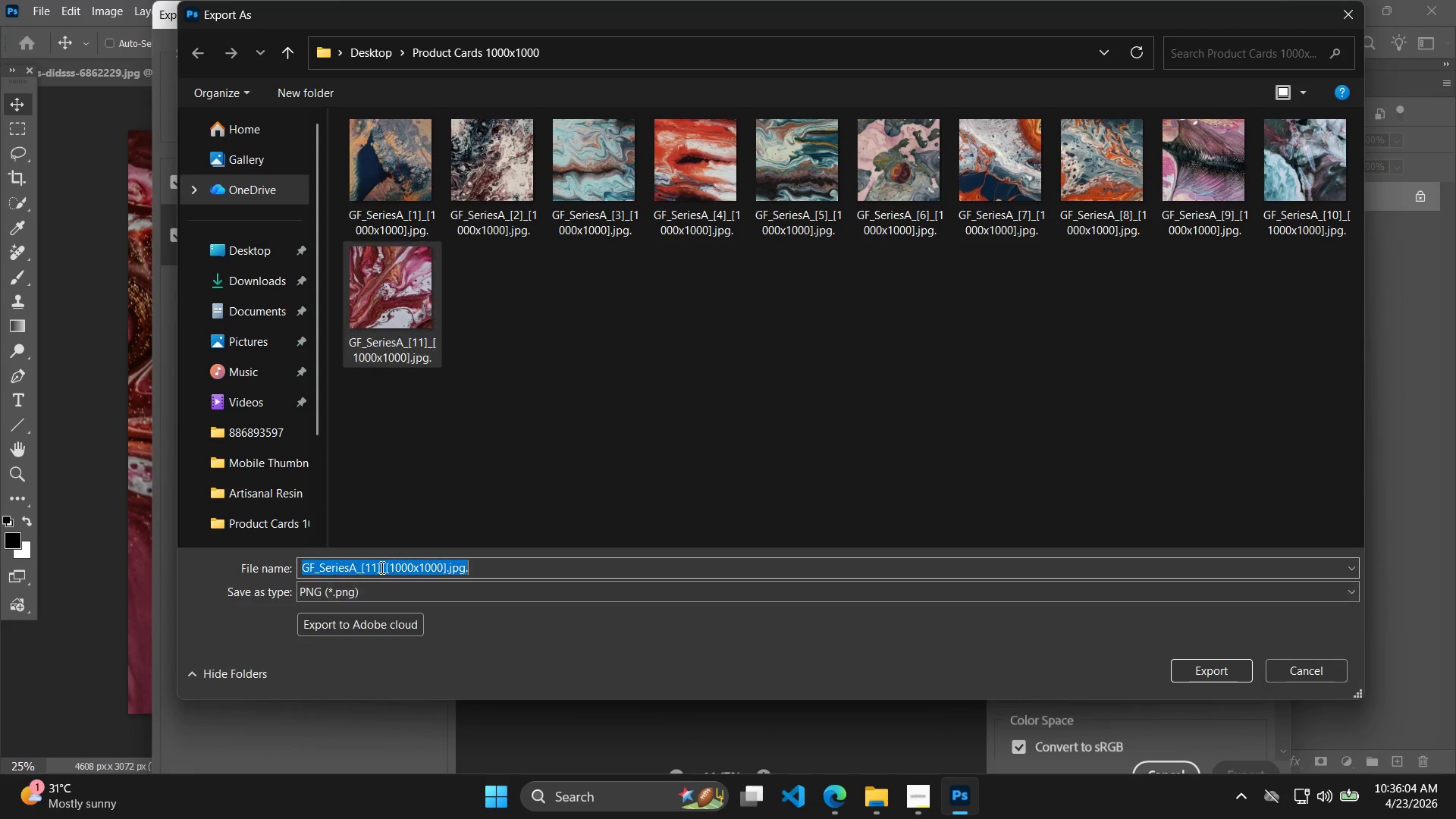 
double_click([375, 566])
 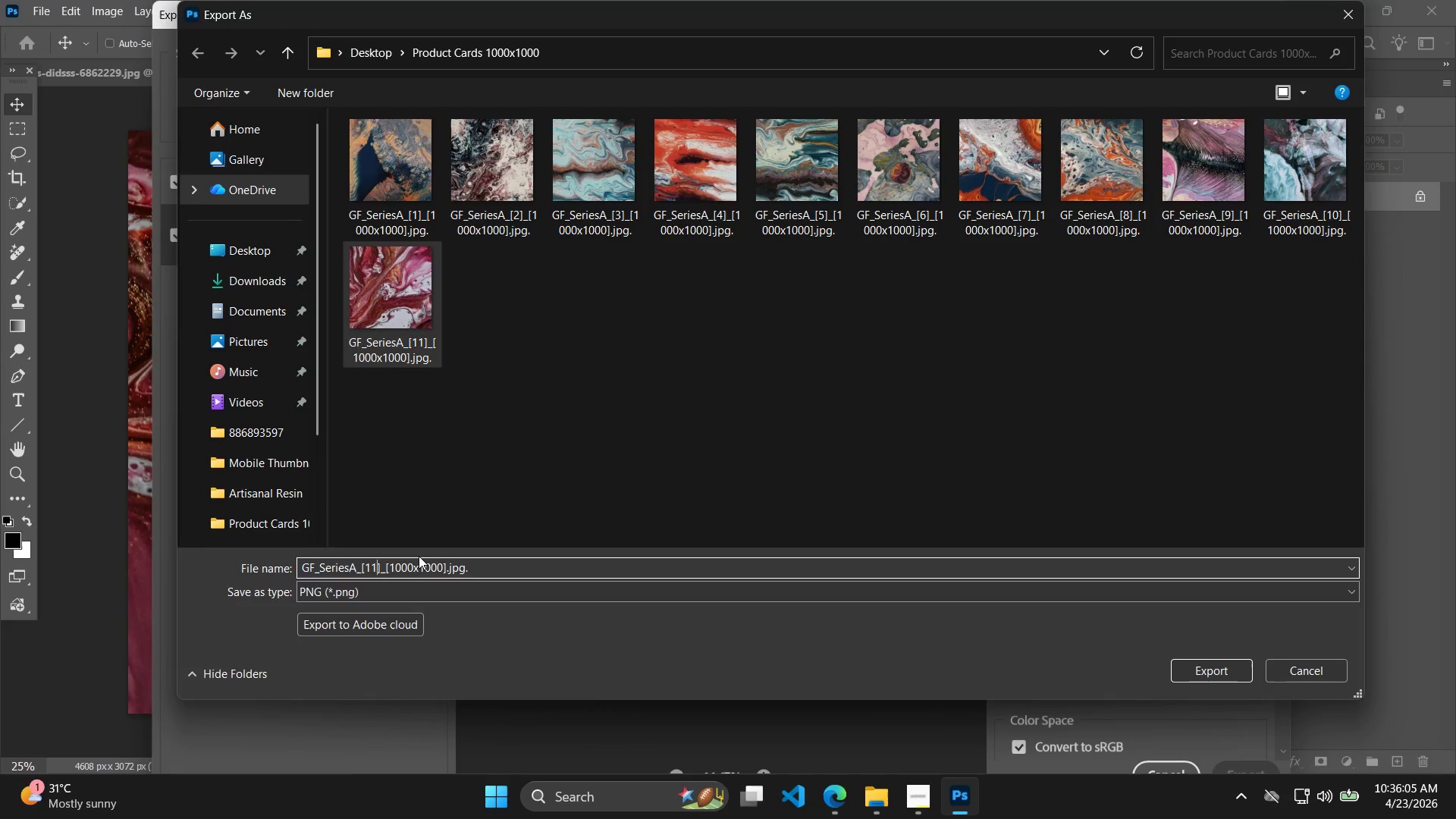 
key(Backspace)
 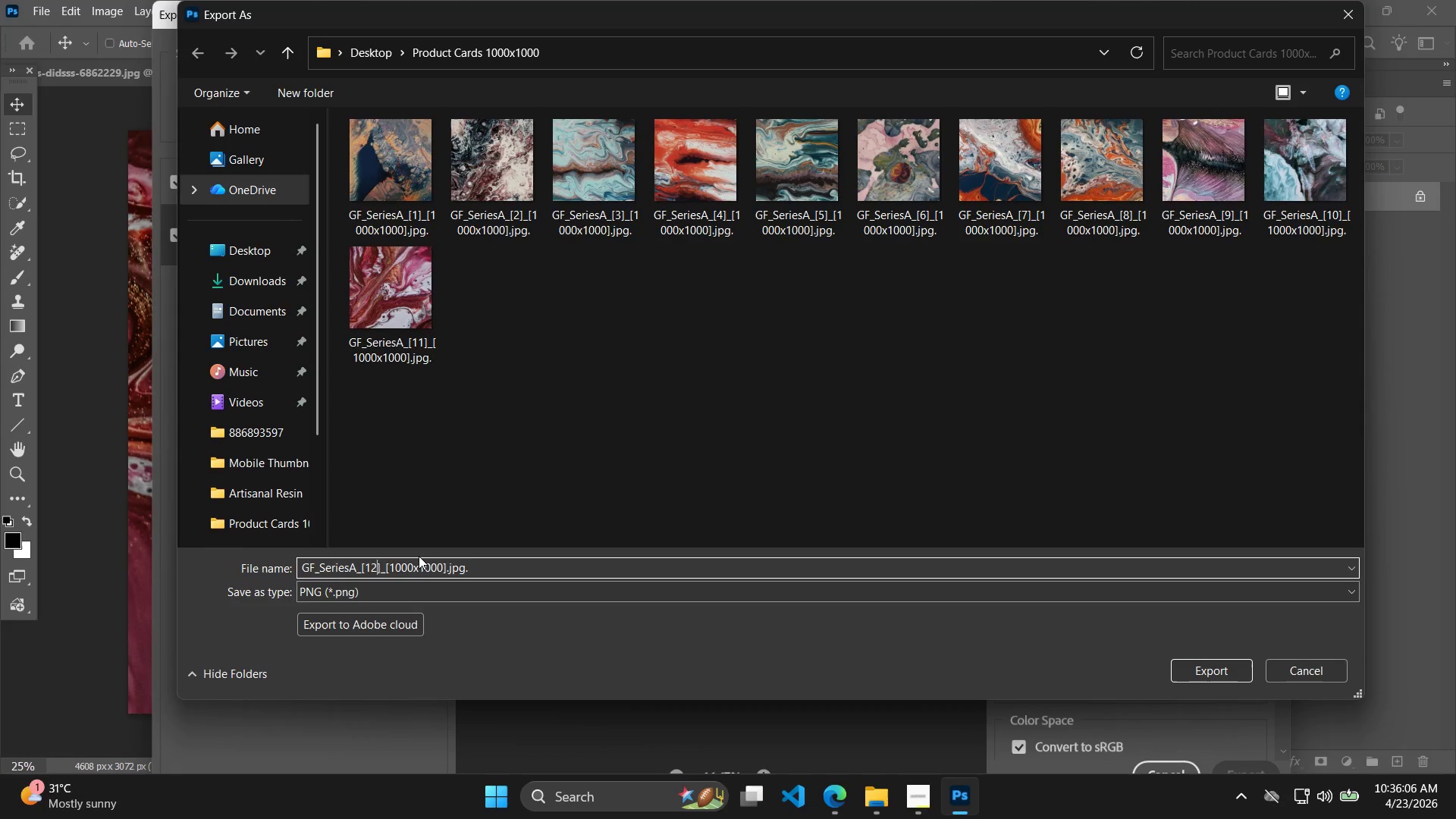 
key(2)
 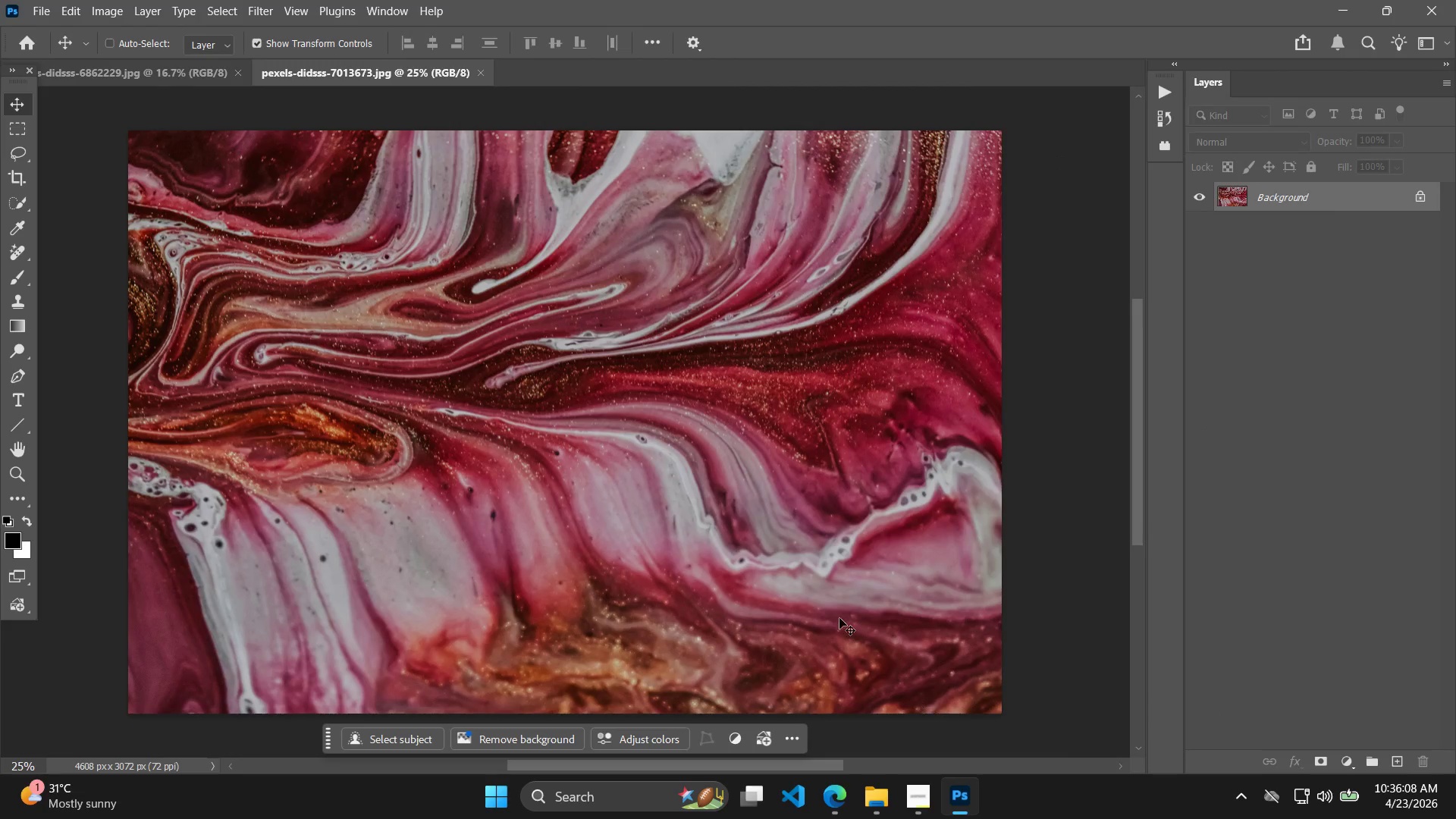 
left_click([236, 72])
 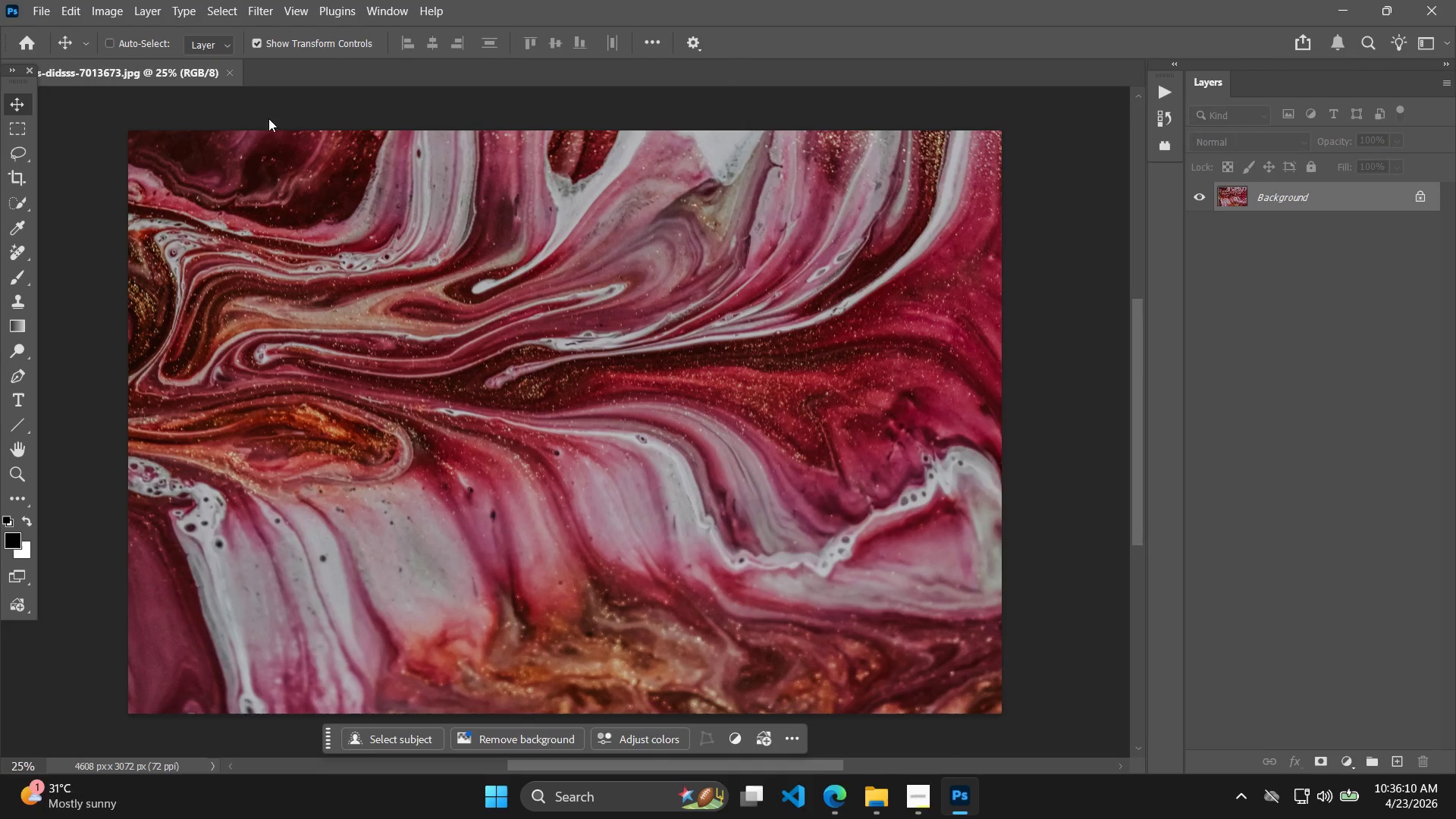 
key(Alt+Tab)
 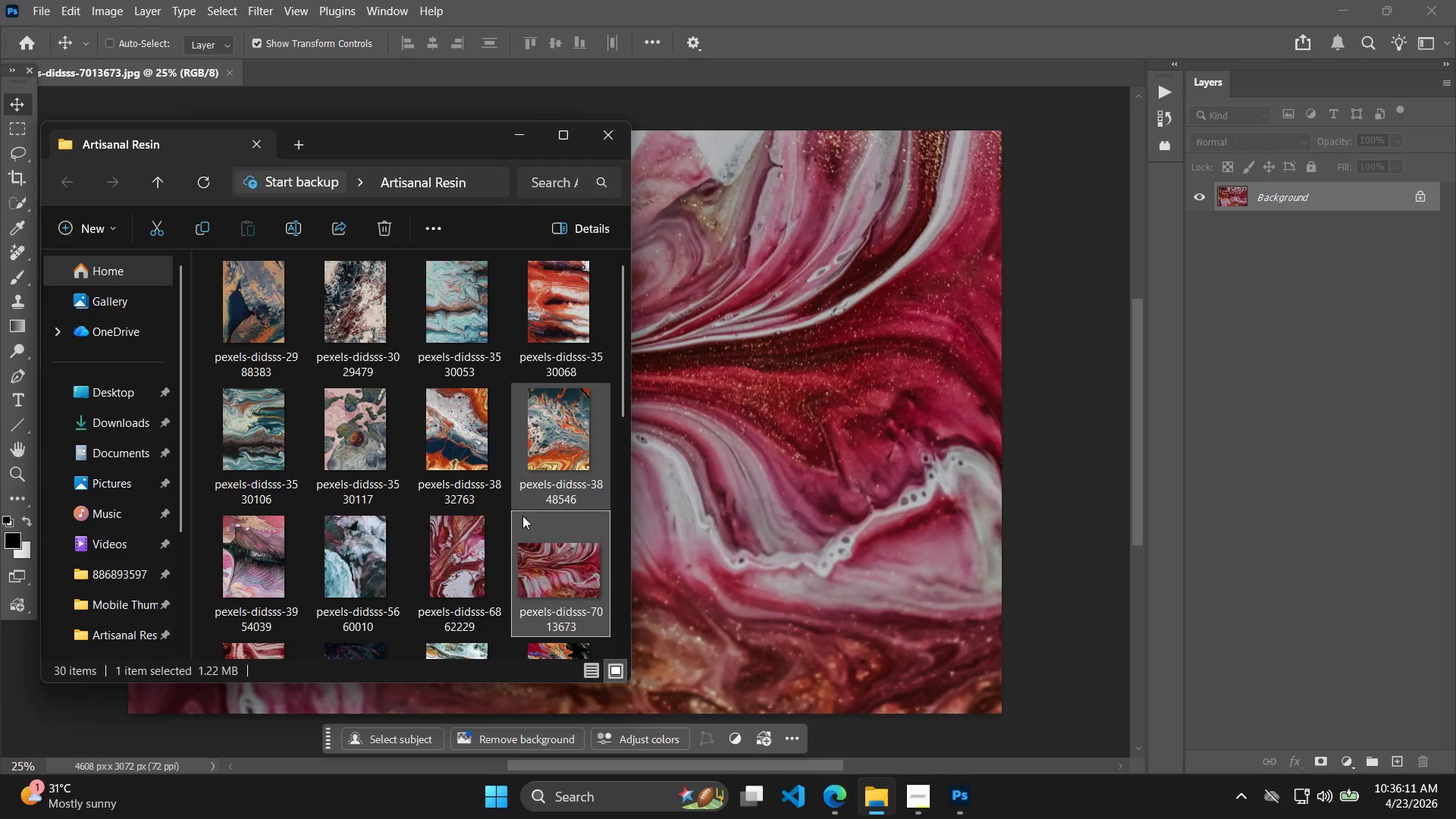 
scroll: coordinate [409, 479], scroll_direction: none, amount: 0.0
 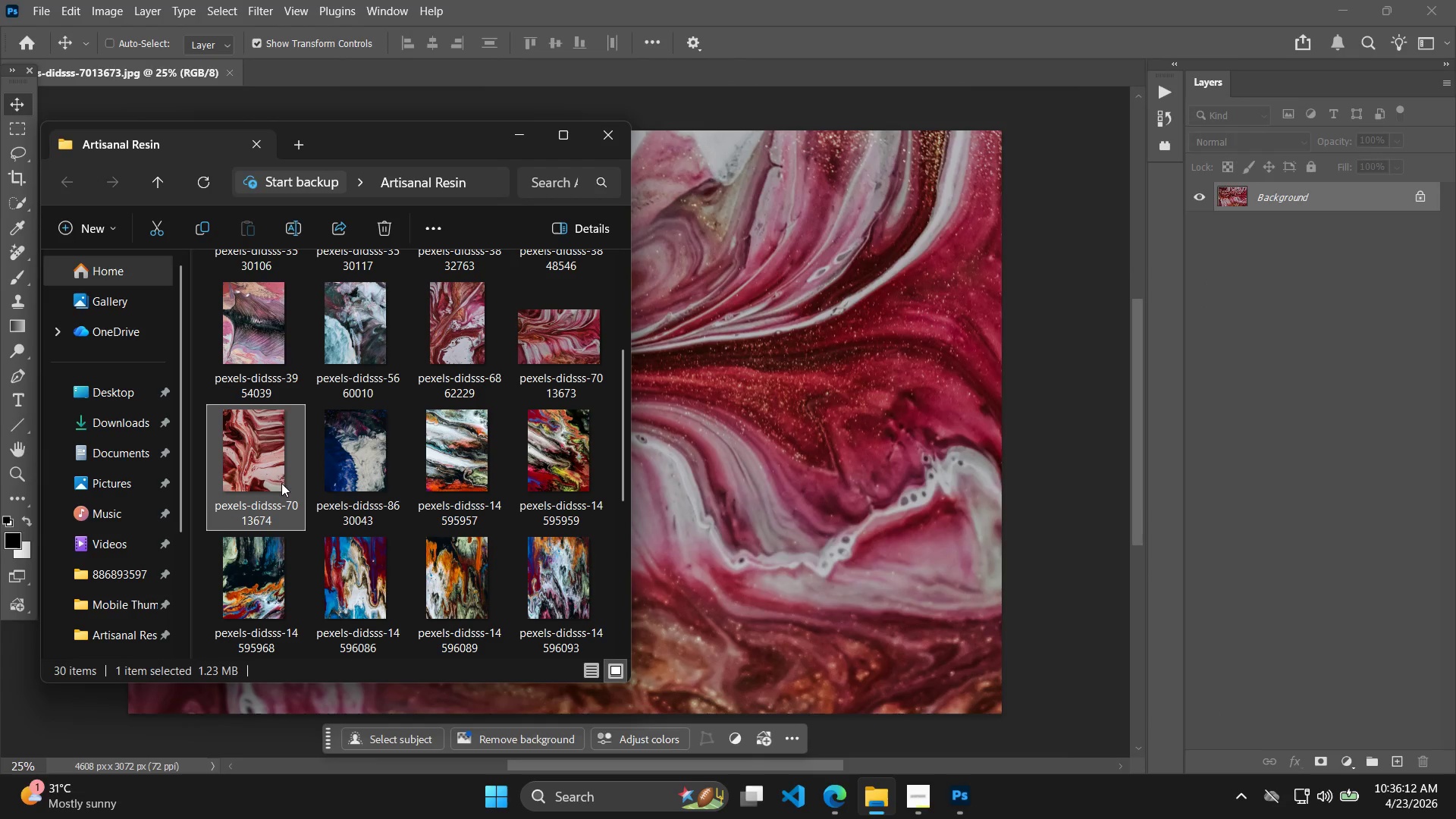 
left_click_drag(start_coordinate=[286, 457], to_coordinate=[1329, 514])
 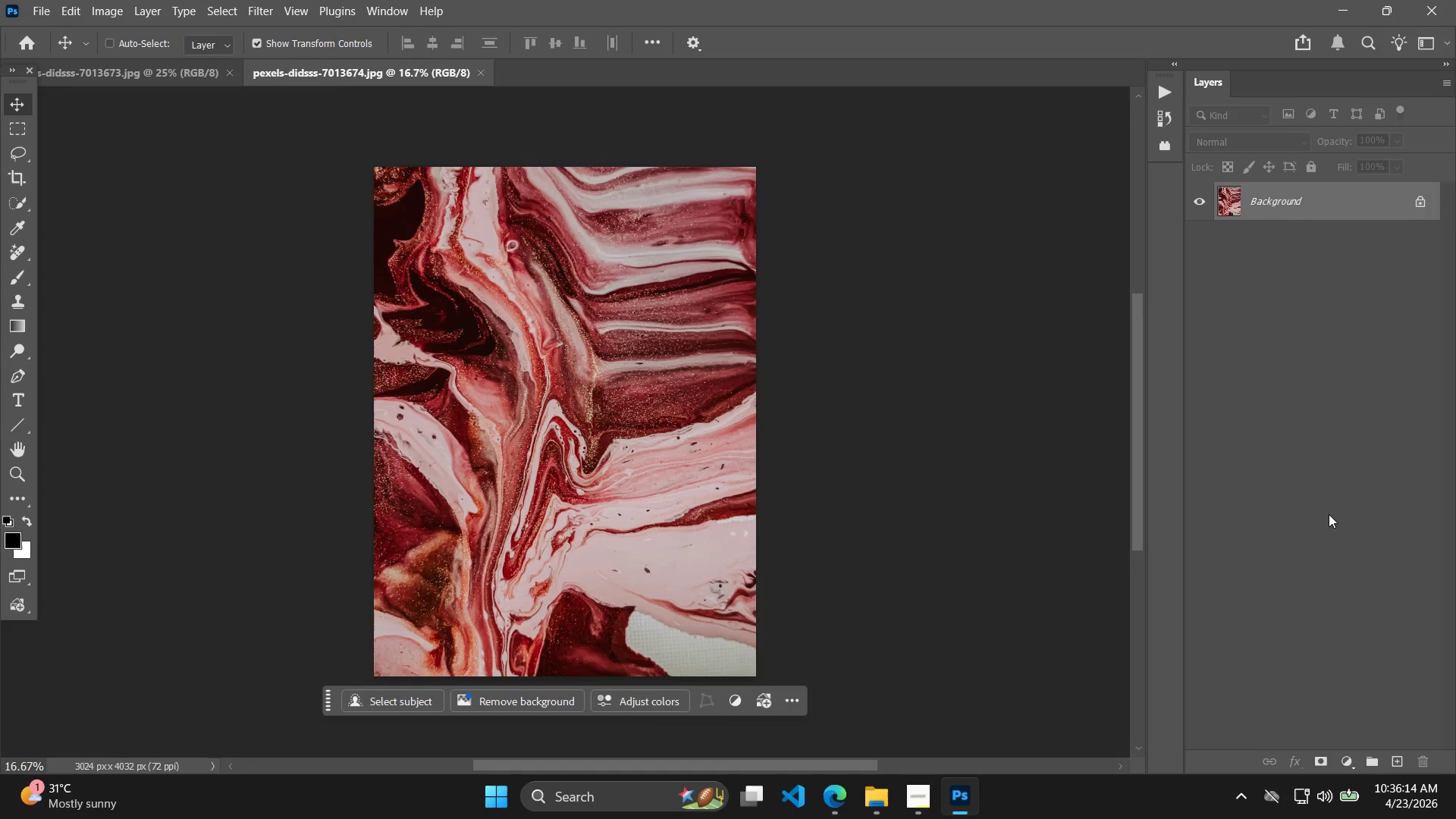 
key(Alt+Control+Shift+W)
 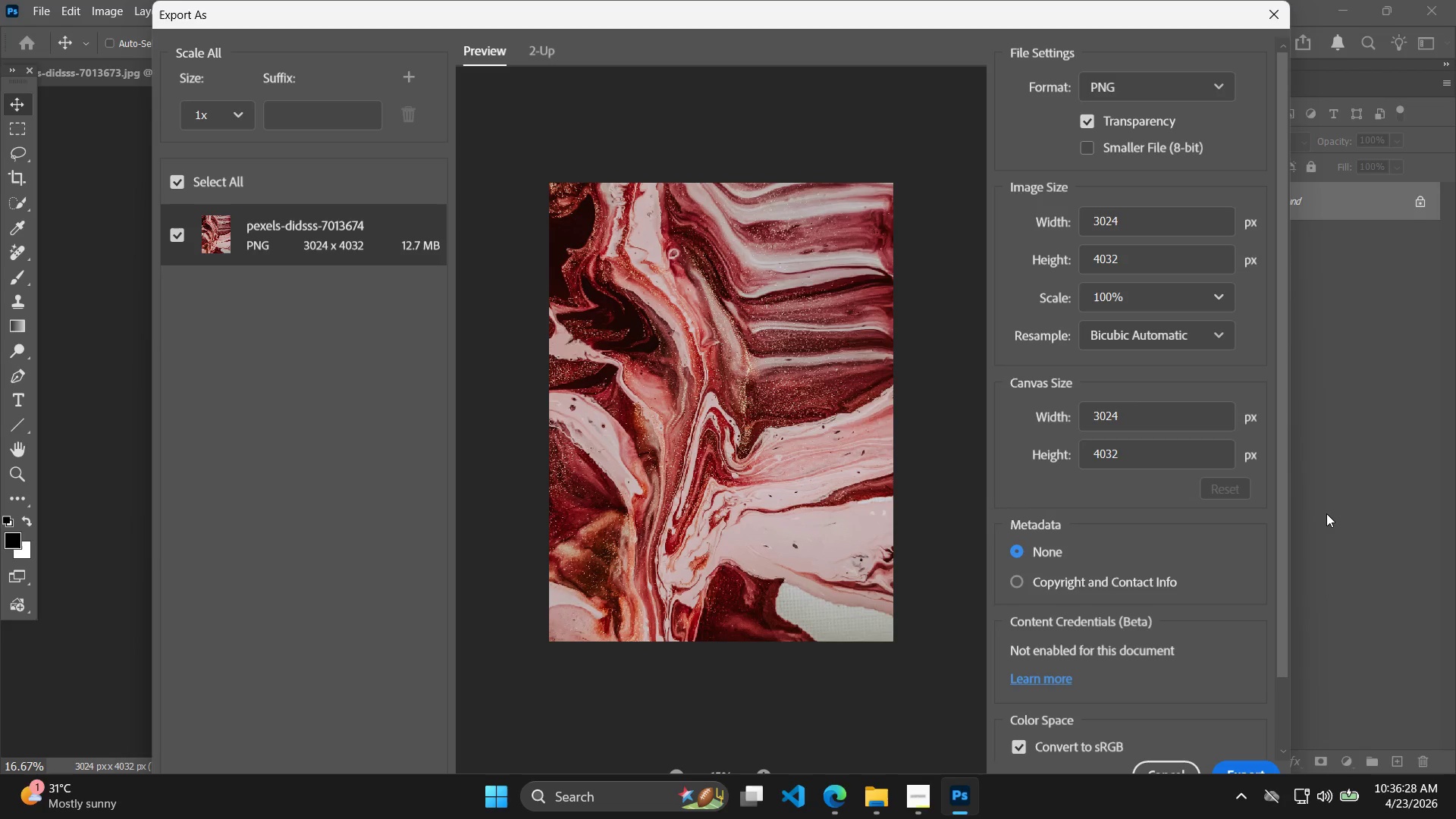 
wait(18.53)
 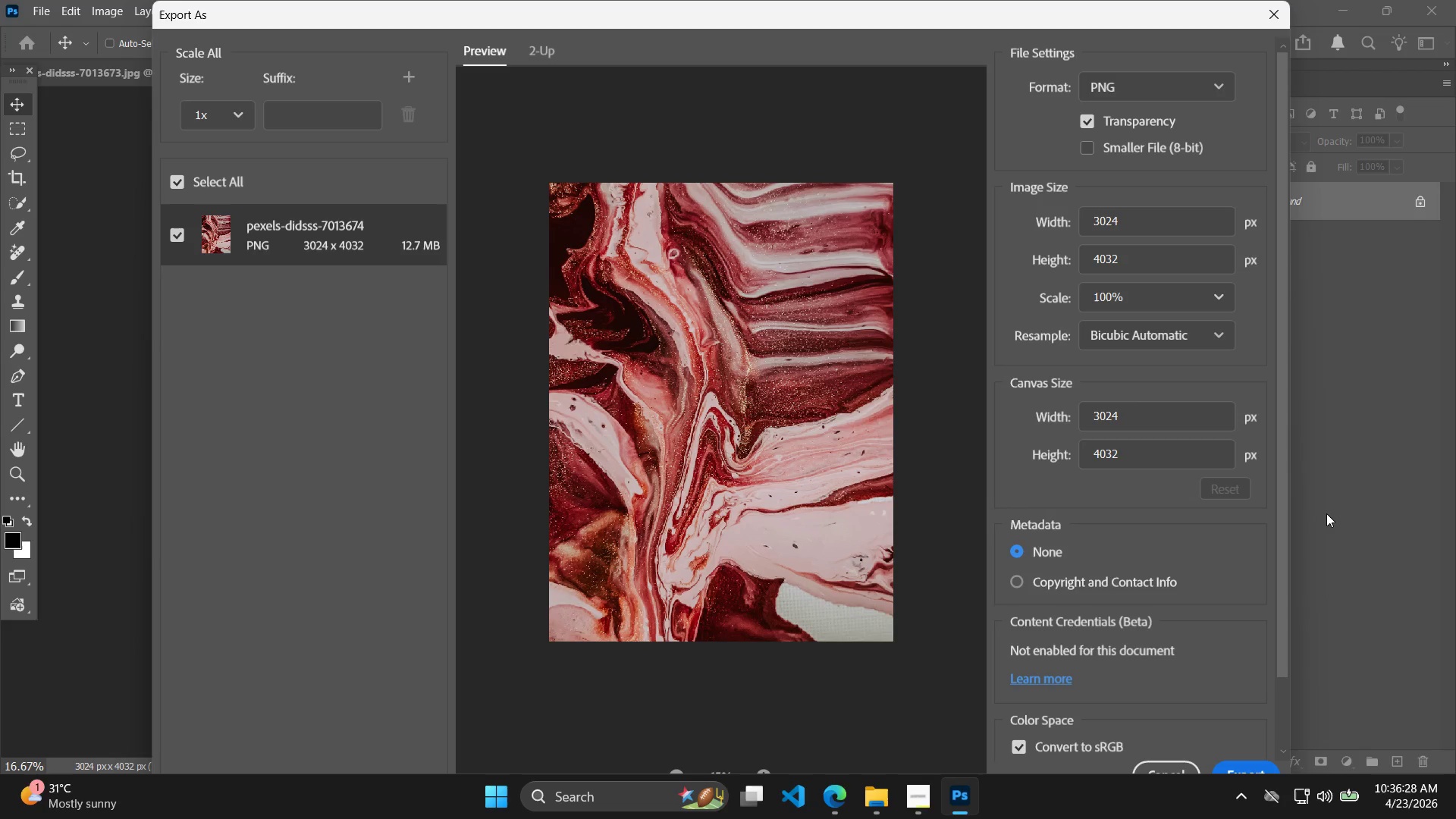 
left_click_drag(start_coordinate=[1159, 422], to_coordinate=[1004, 418])
 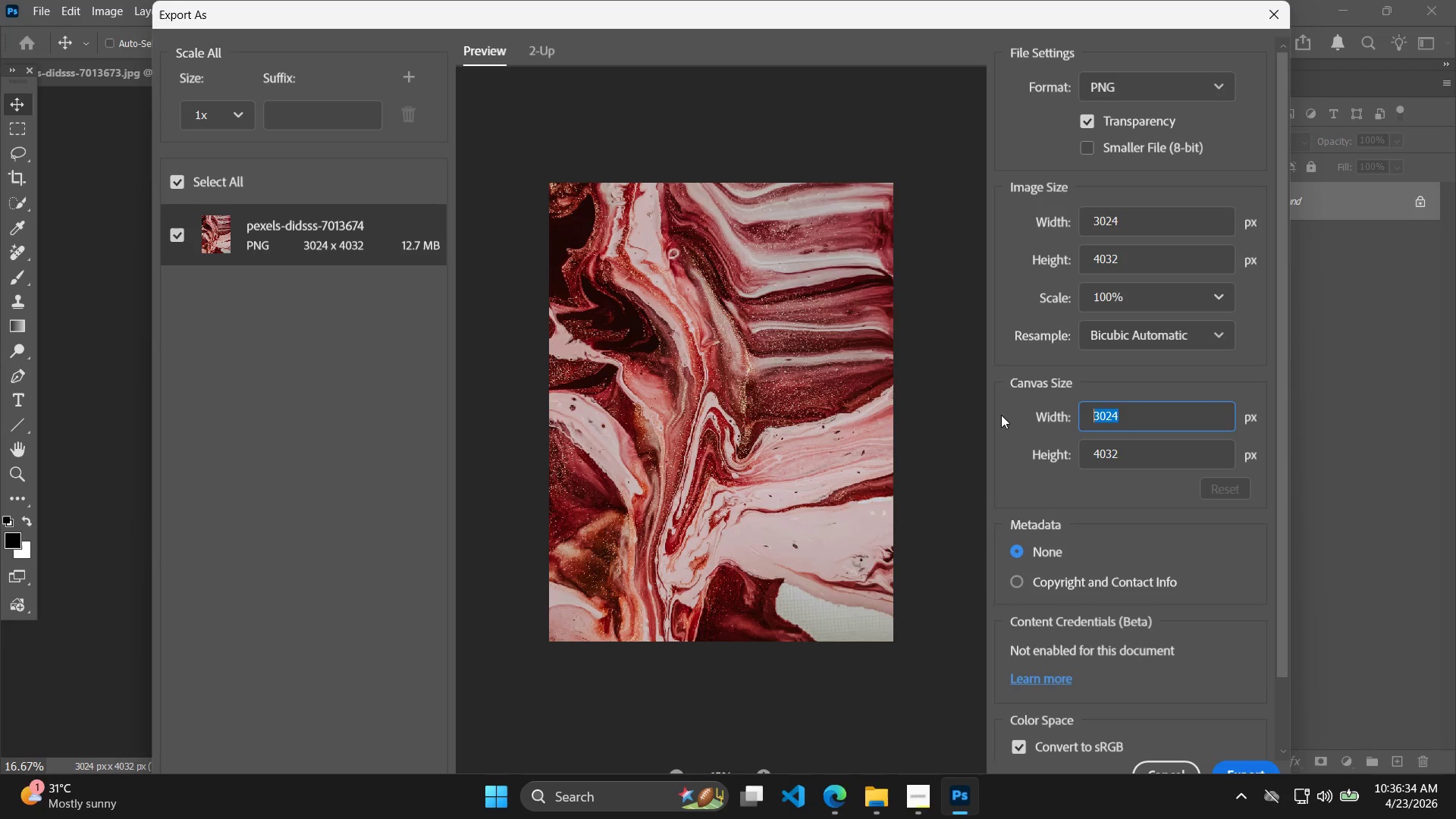 
type(1000)
key(Tab)
type(1000)
 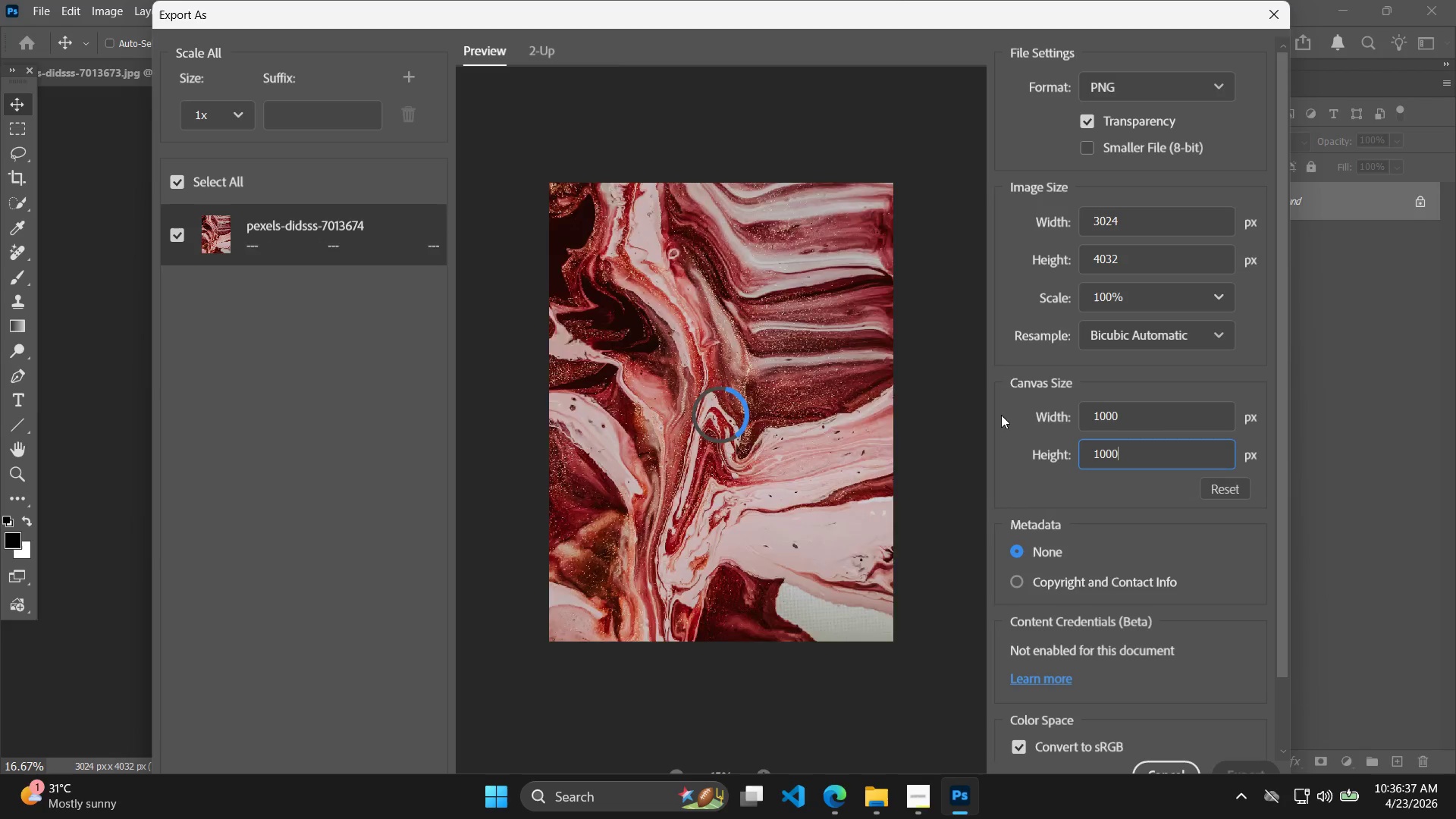 
key(Enter)
 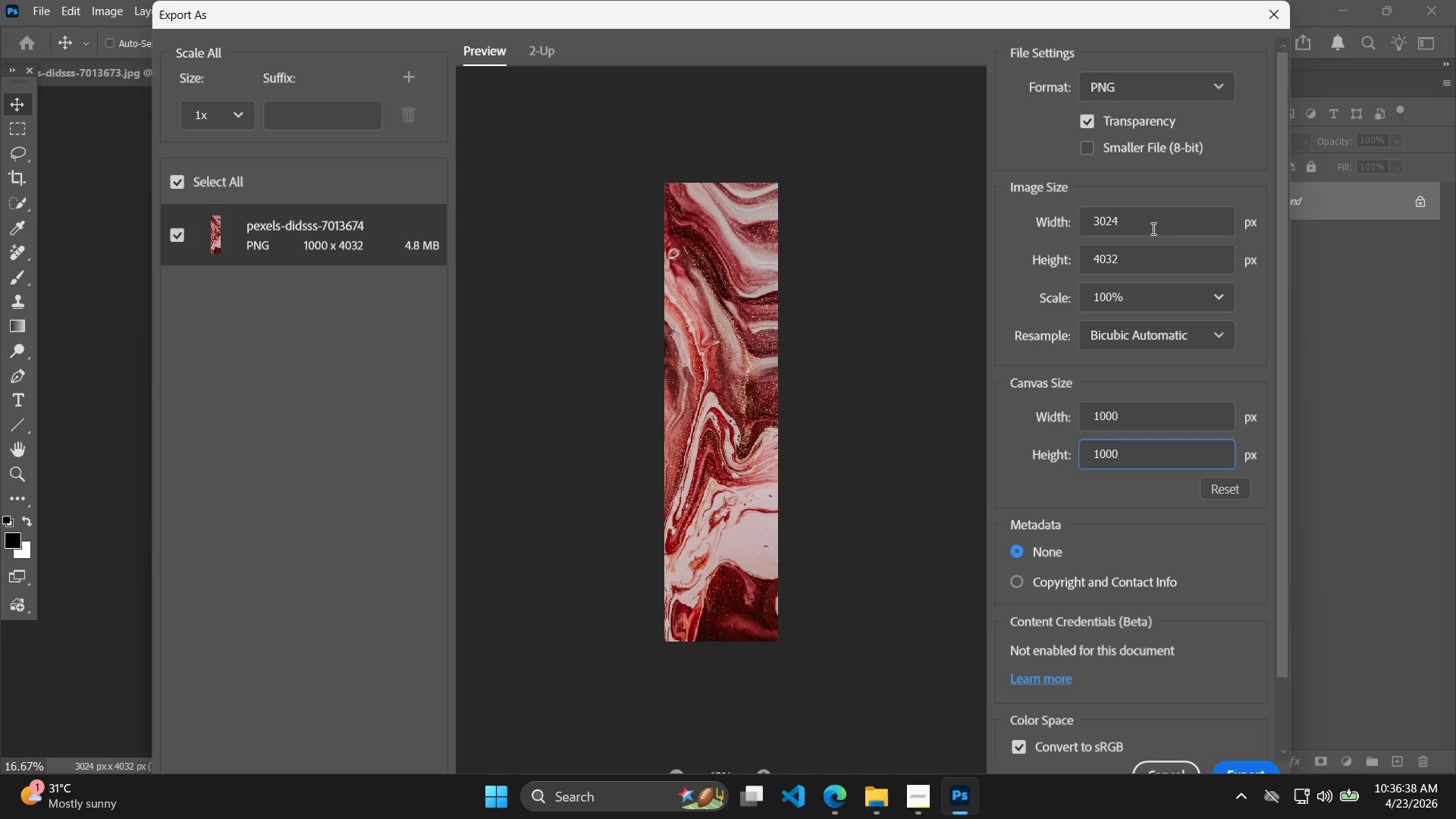 
left_click_drag(start_coordinate=[1152, 228], to_coordinate=[1025, 206])
 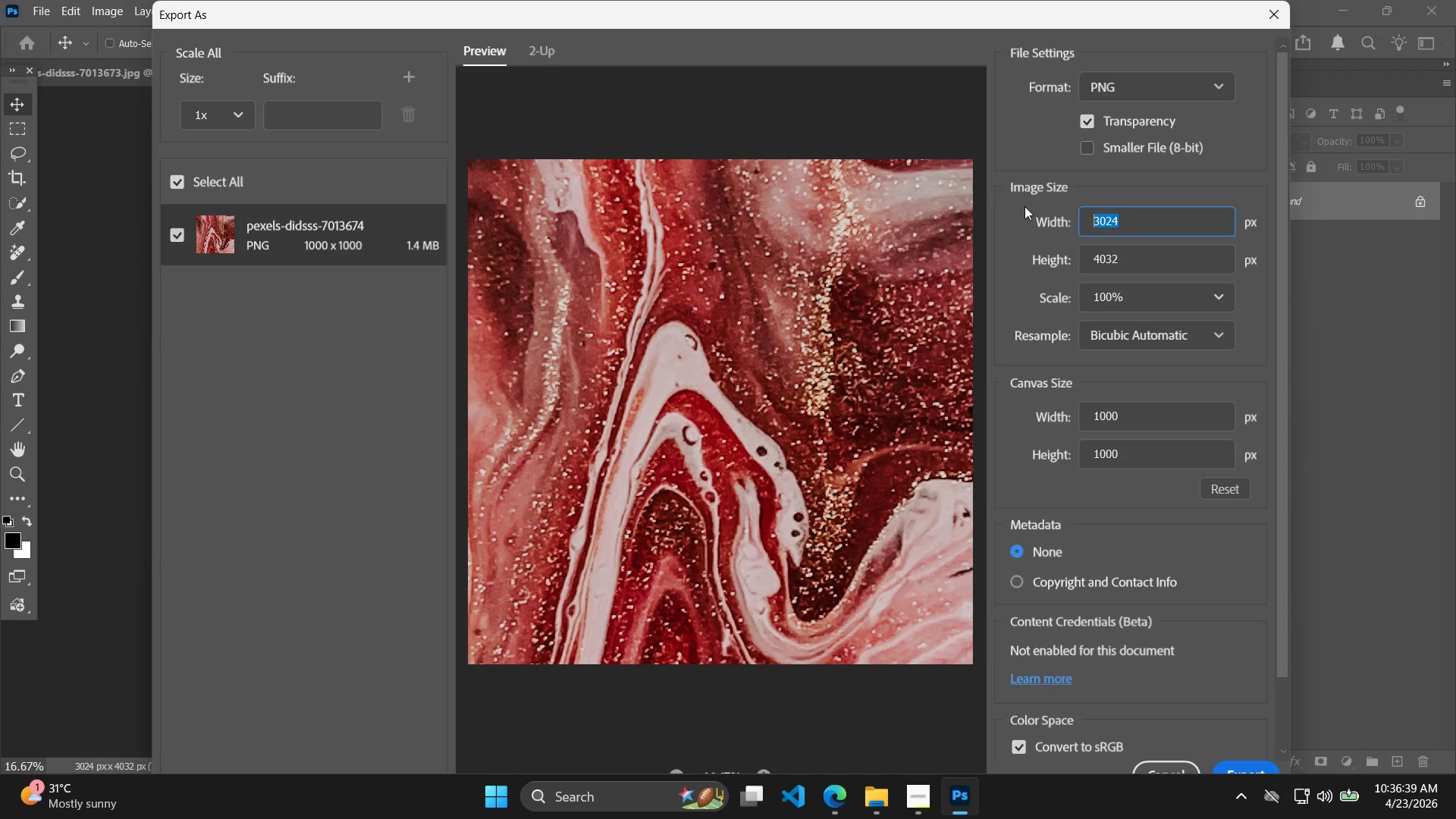 
type(1000)
 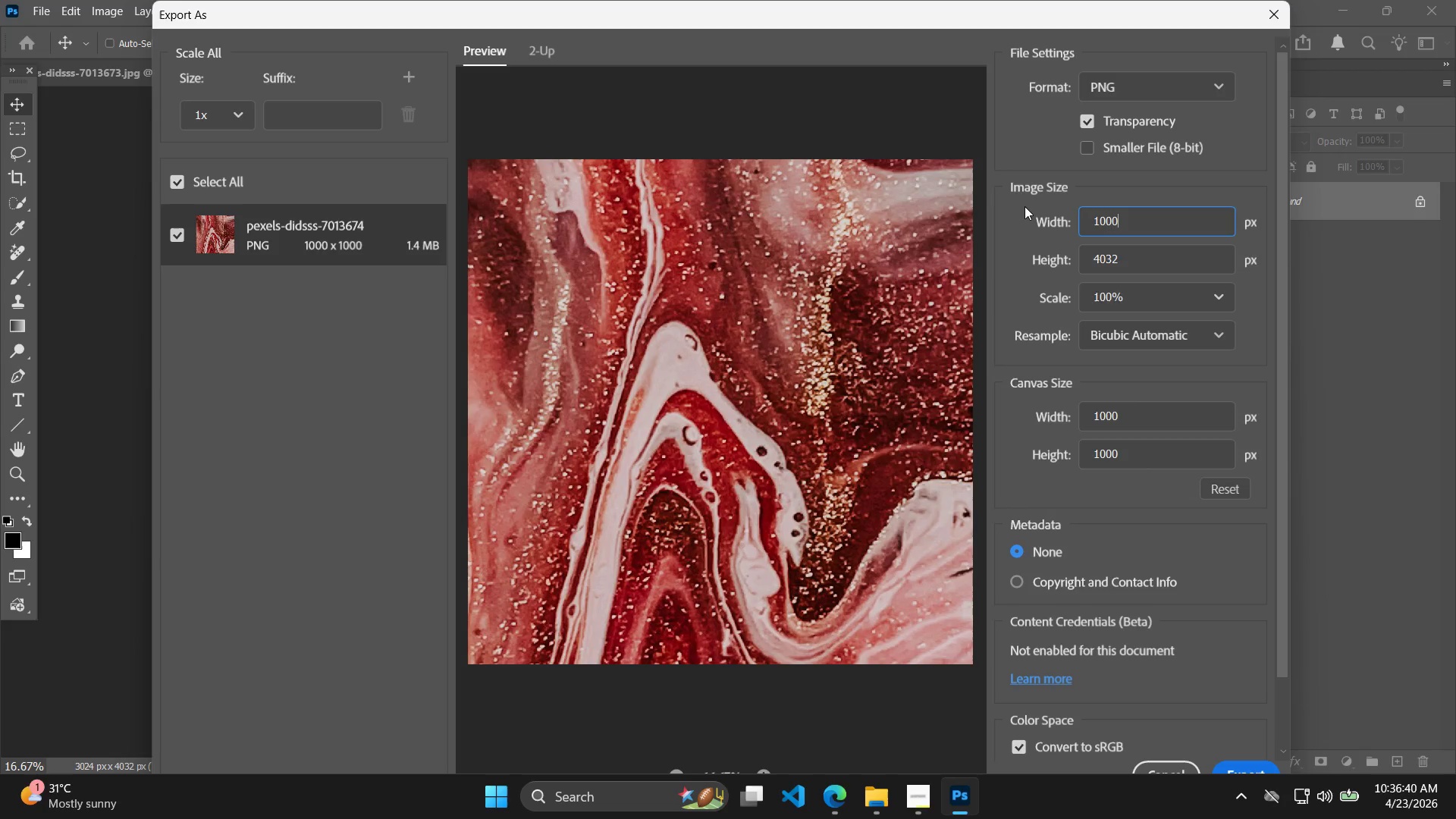 
key(Enter)
 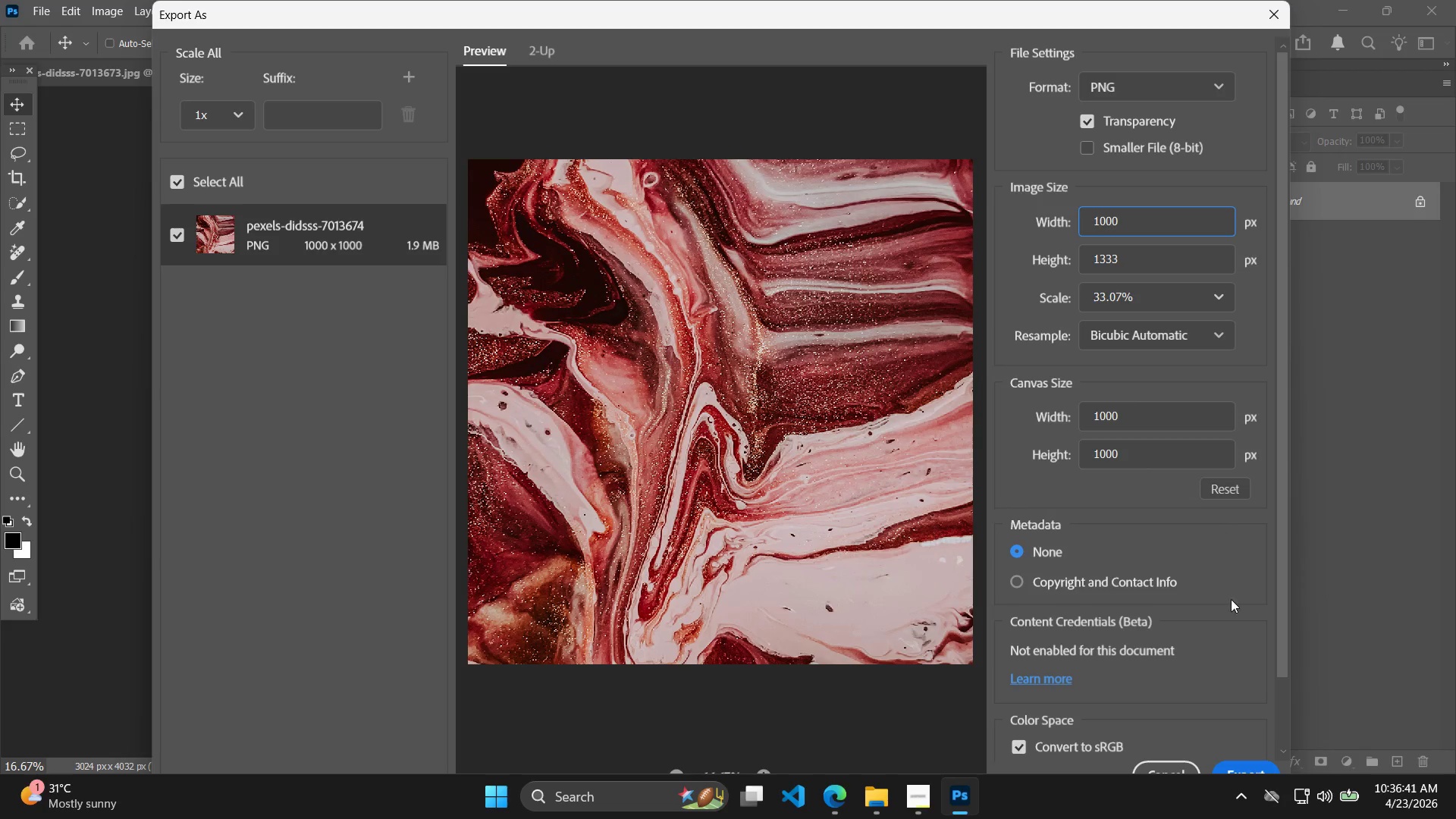 
left_click([1231, 763])
 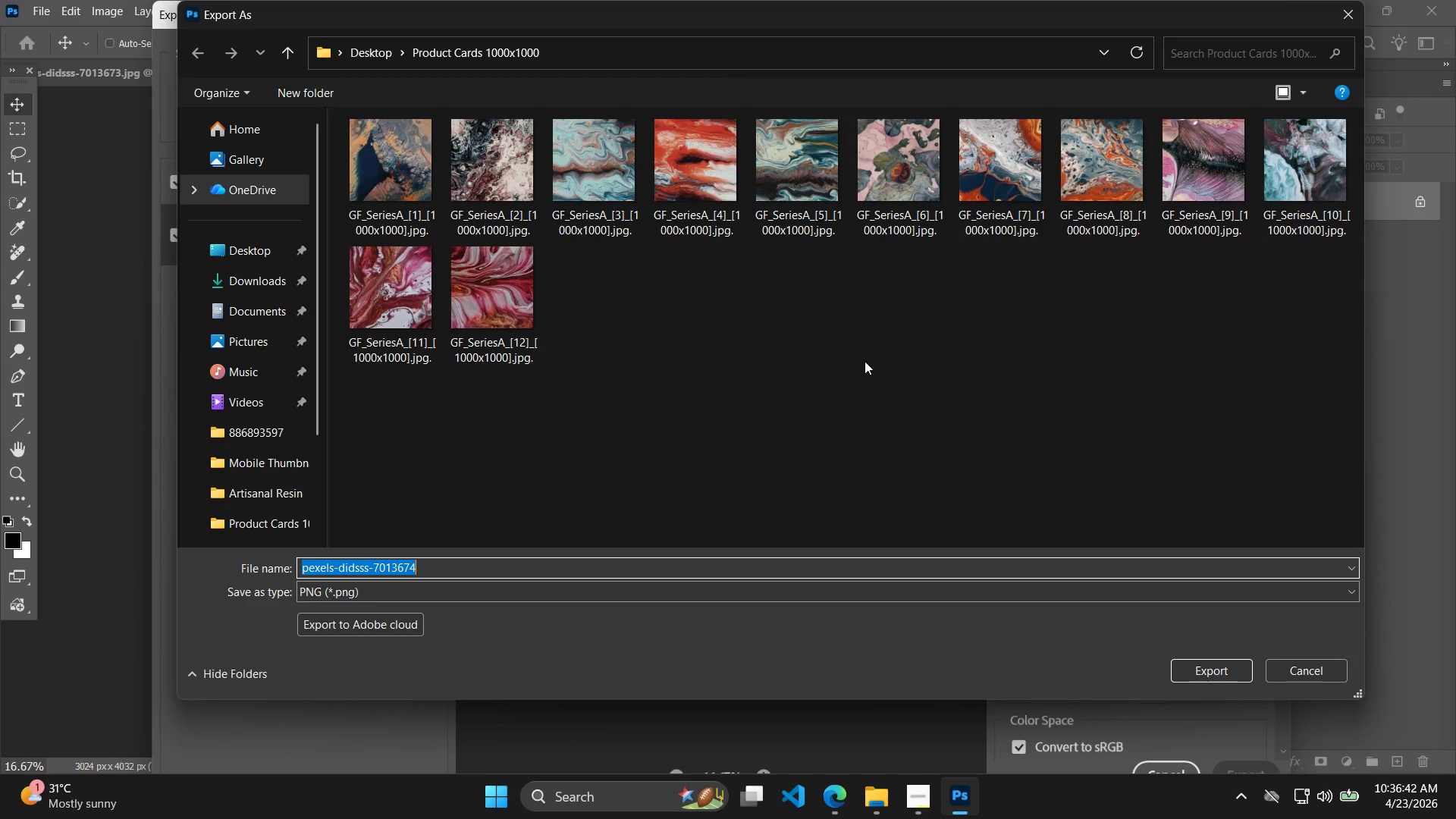 
left_click([564, 287])
 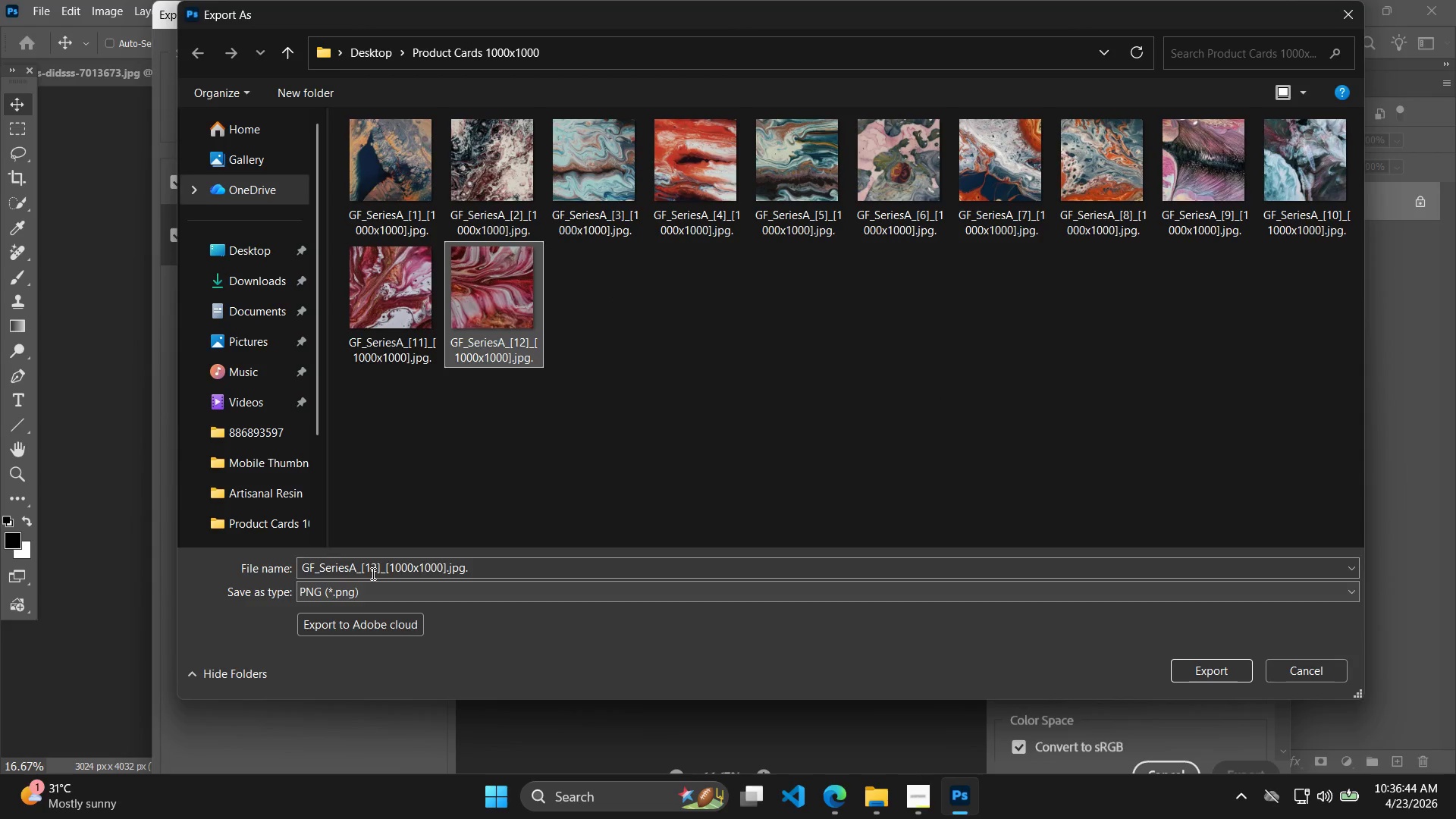 
double_click([372, 573])
 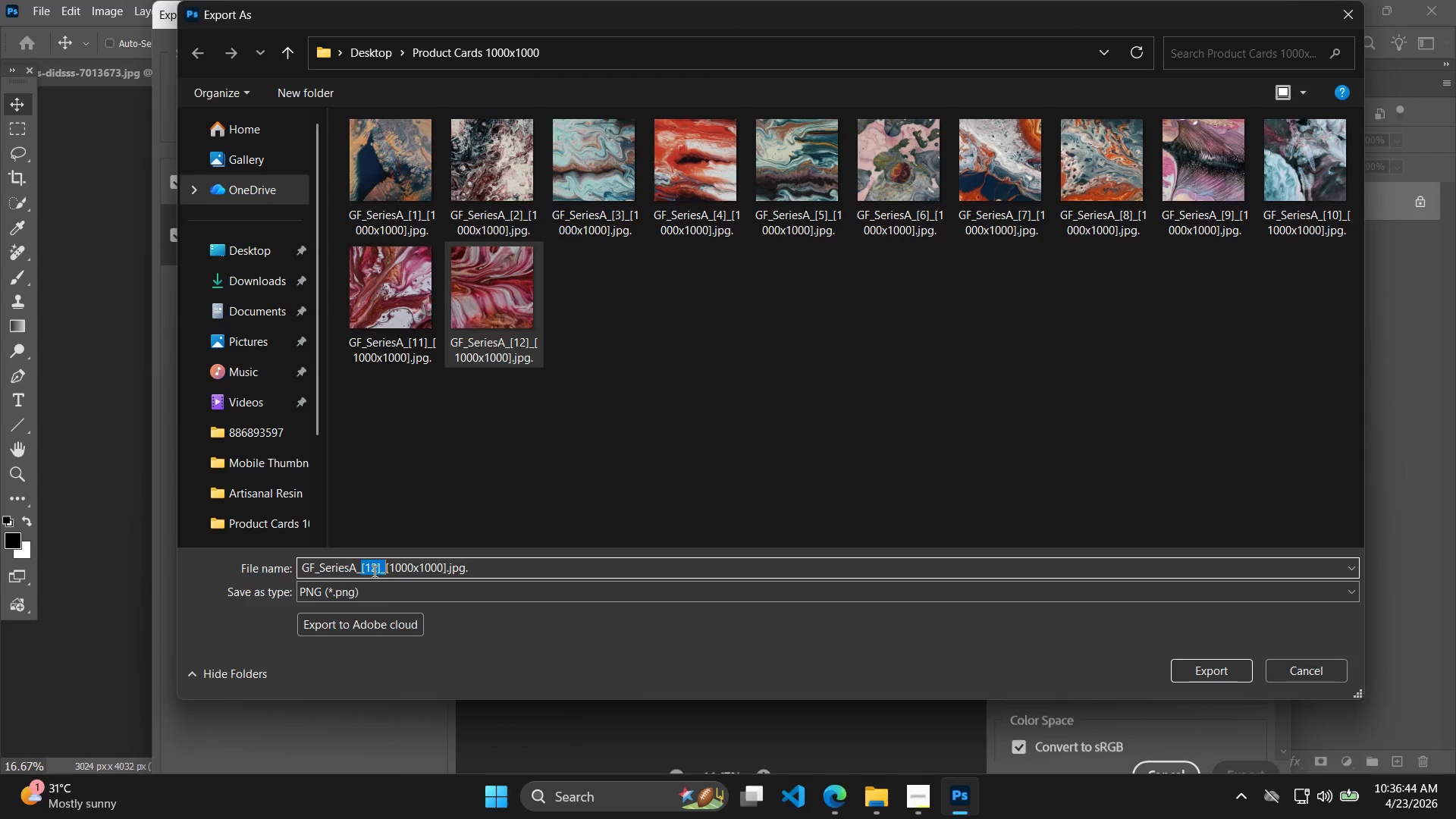 
triple_click([373, 571])
 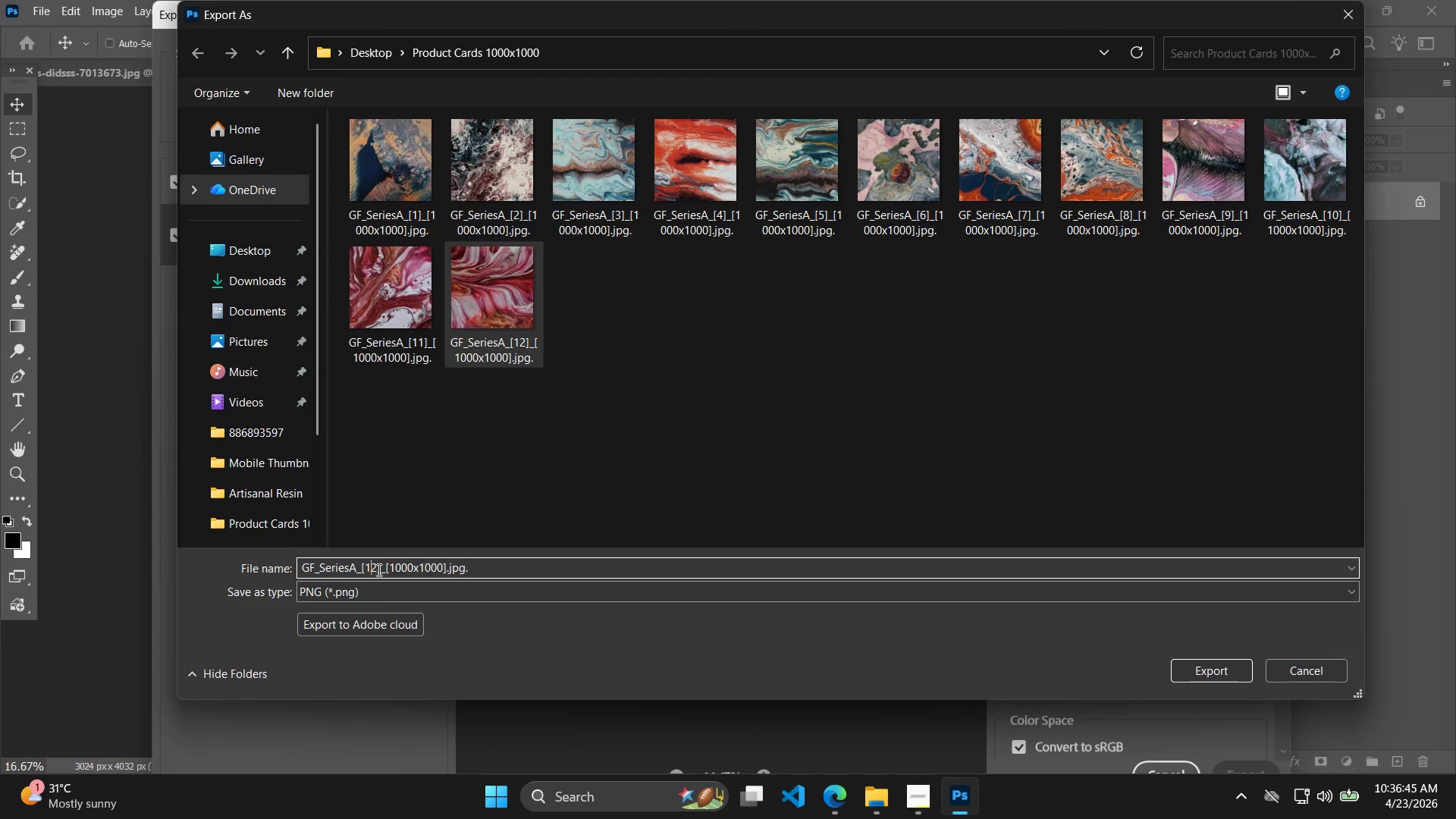 
triple_click([378, 569])
 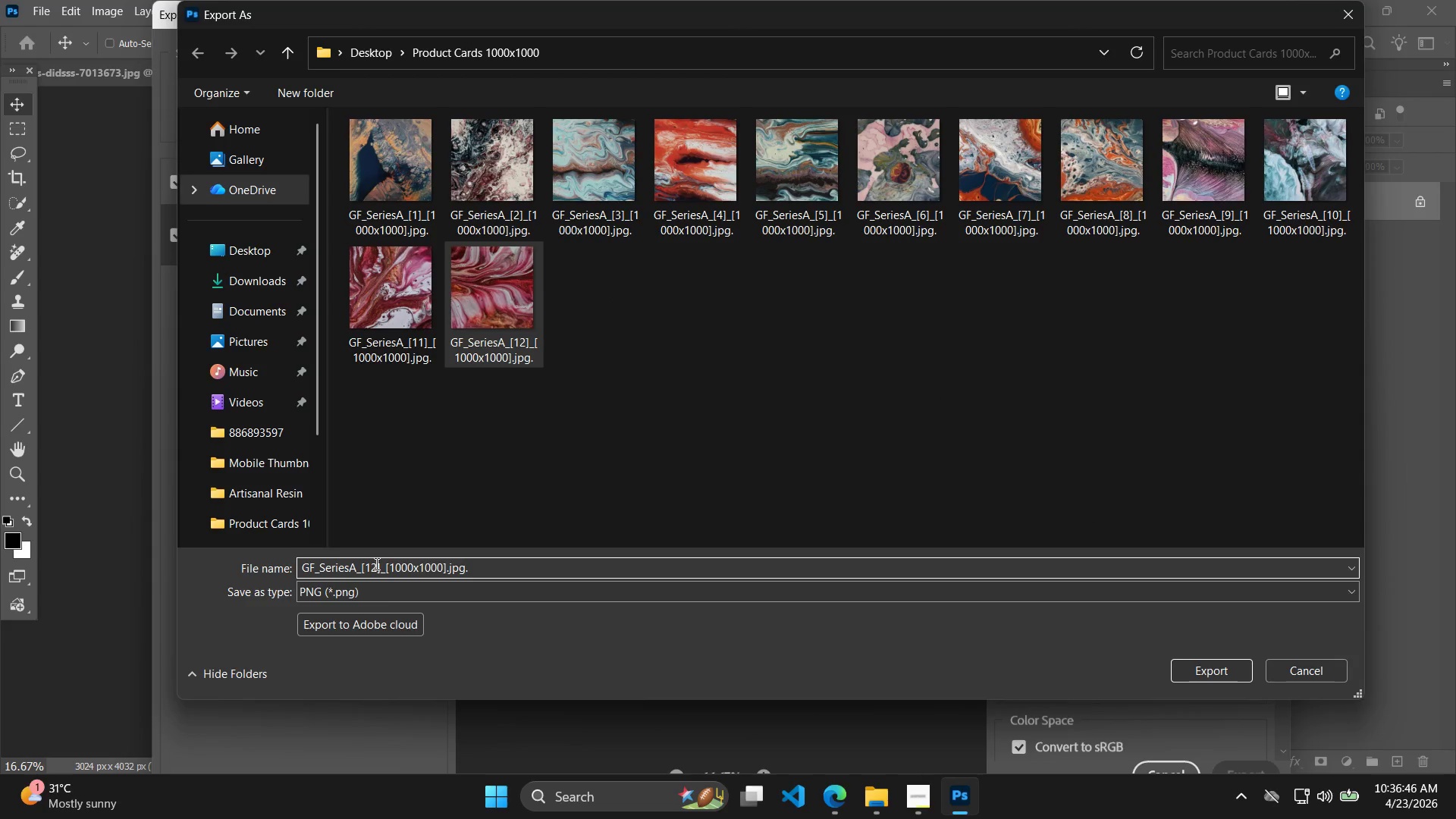 
key(Backspace)
 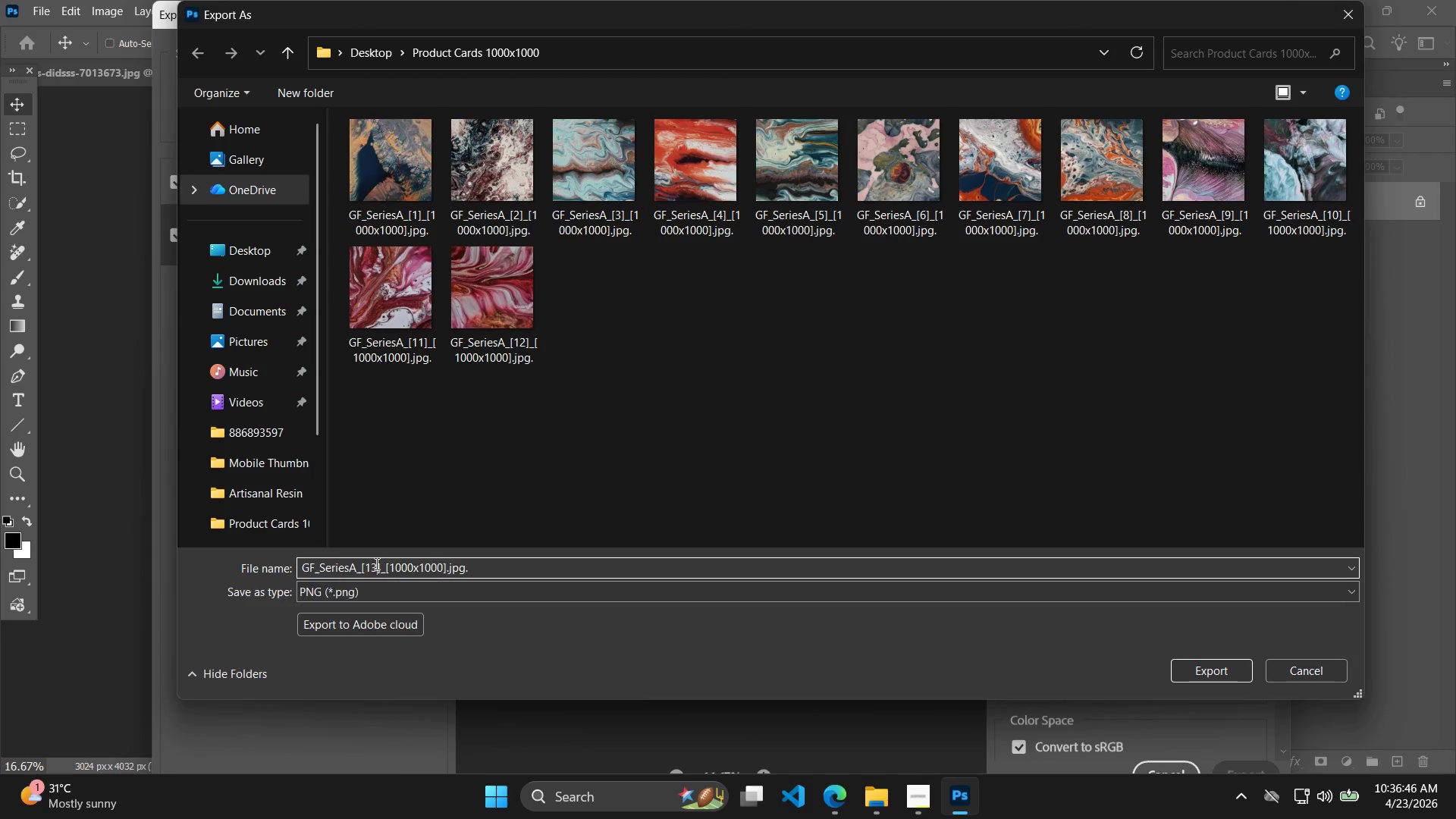 
key(3)
 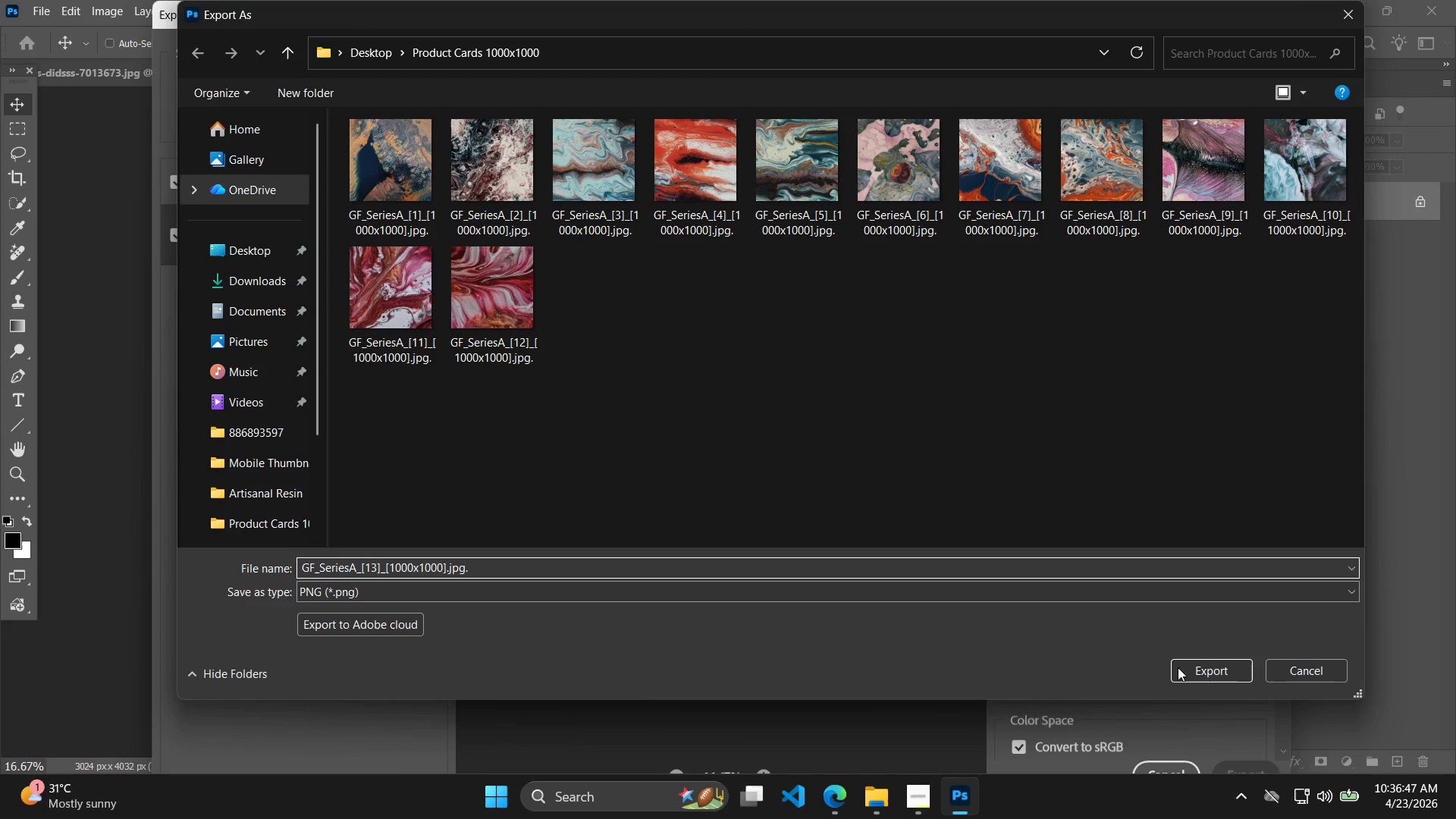 
left_click([1197, 665])
 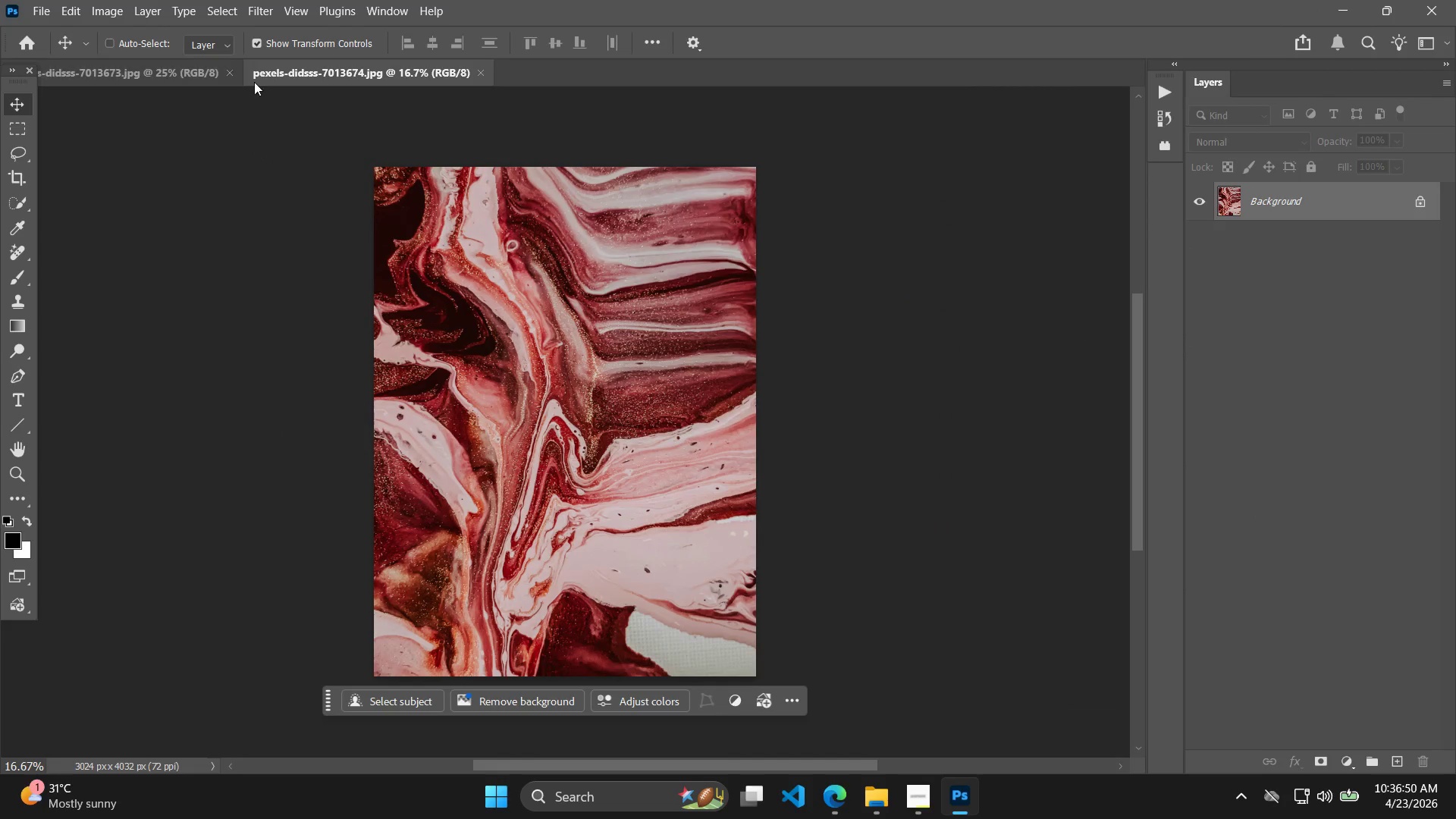 
left_click([235, 72])
 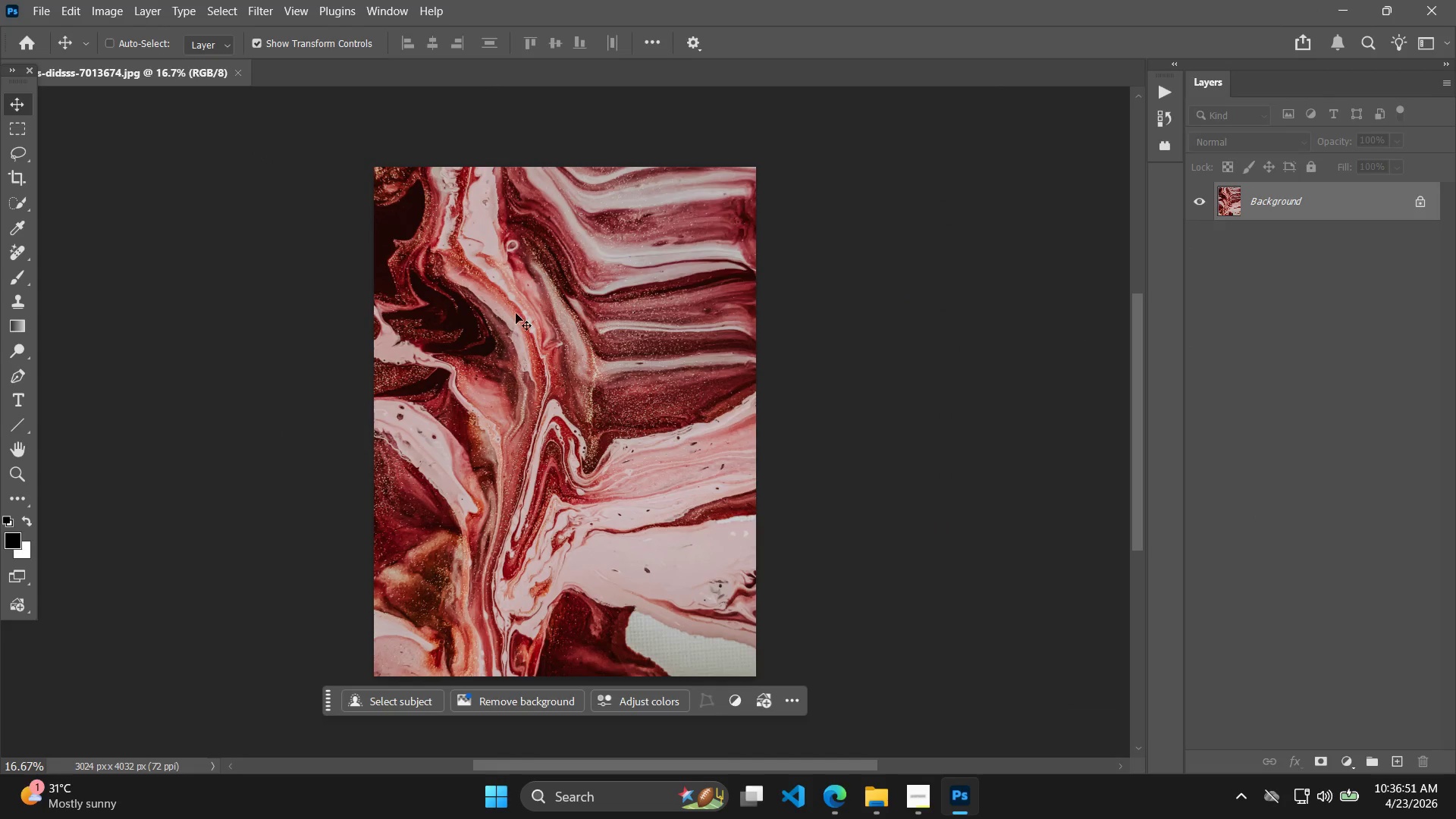 
key(Alt+Tab)
 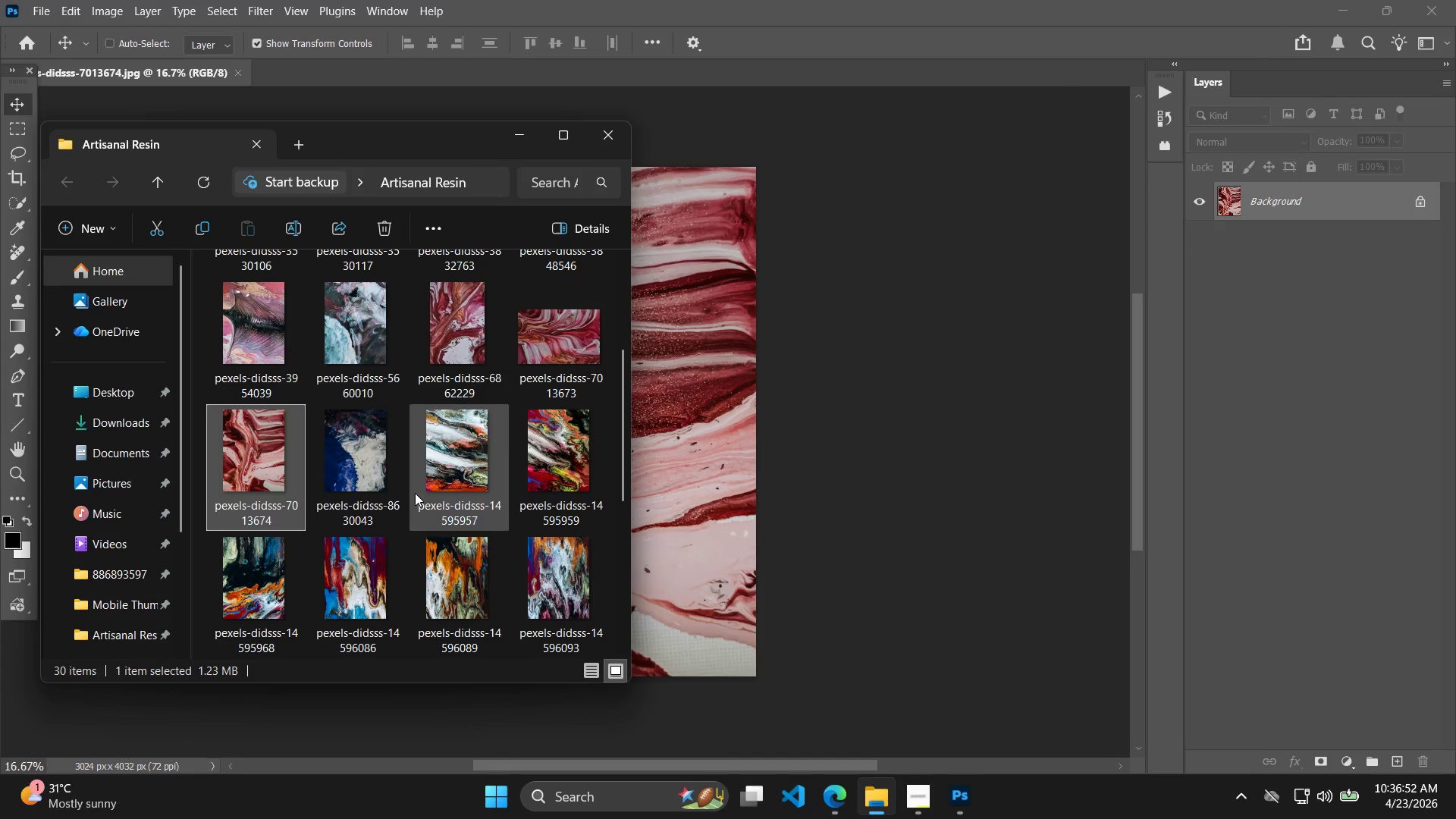 
left_click([373, 457])
 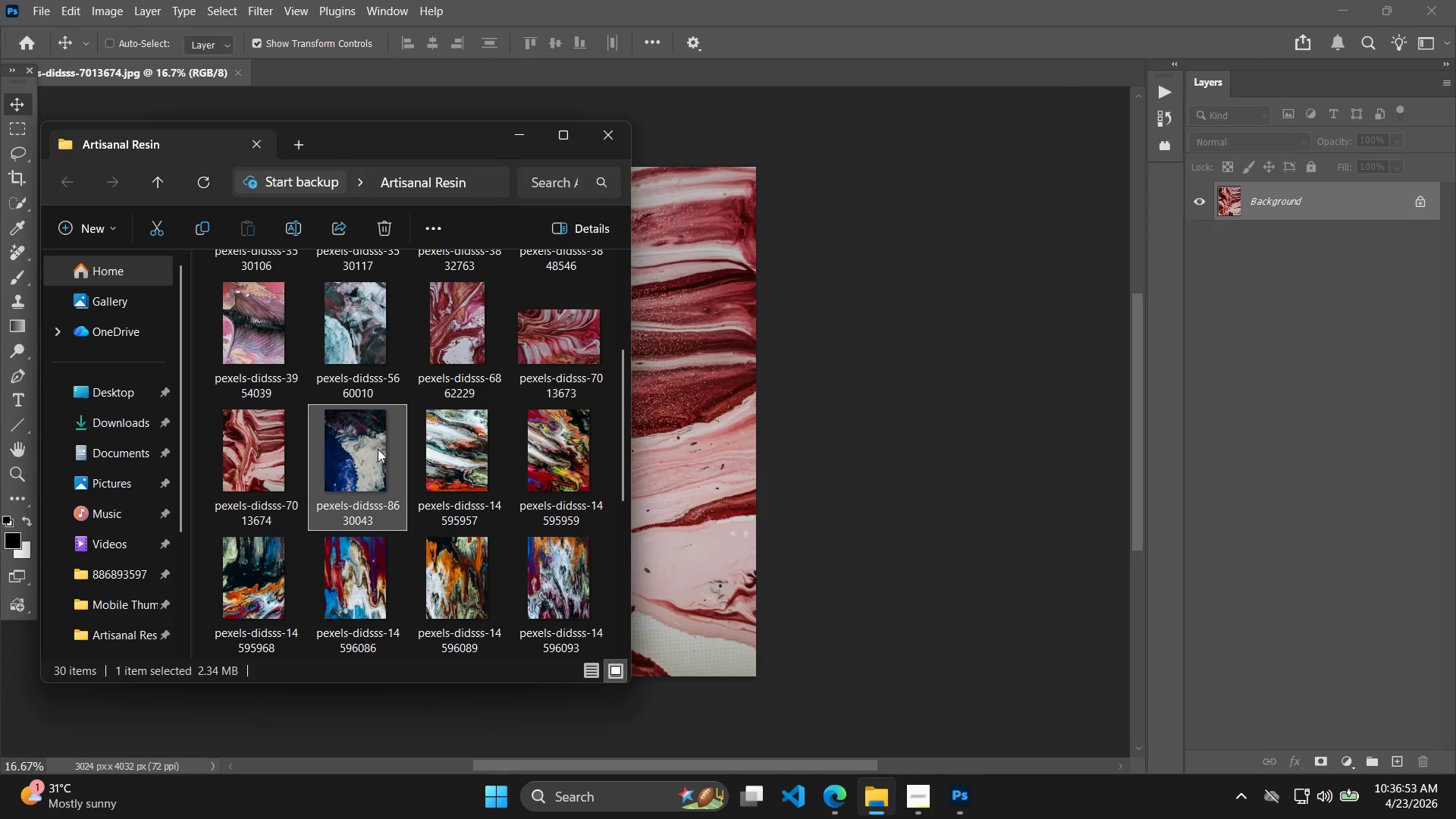 
left_click_drag(start_coordinate=[384, 451], to_coordinate=[1360, 550])
 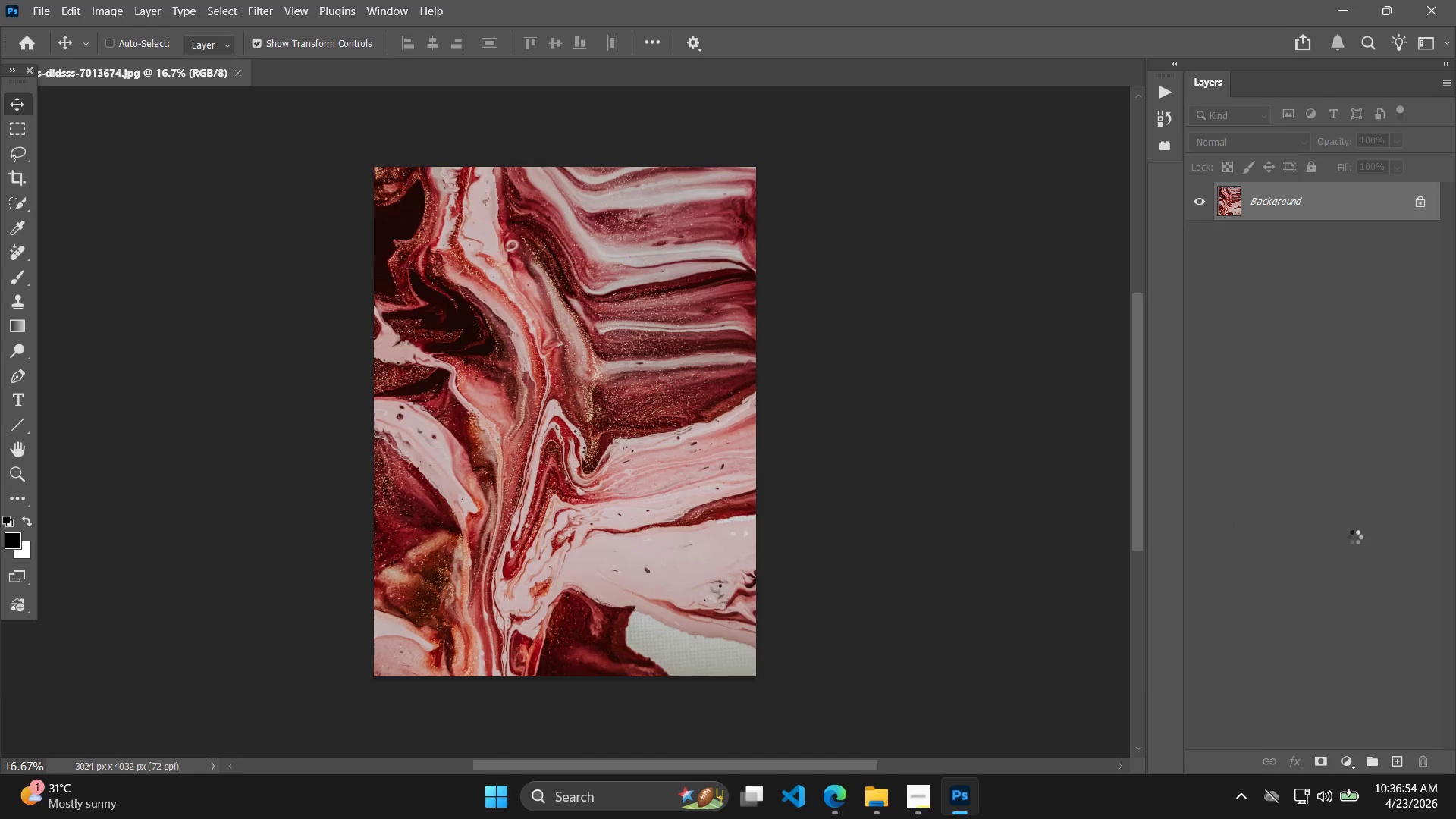 
key(Alt+Control+Shift+W)
 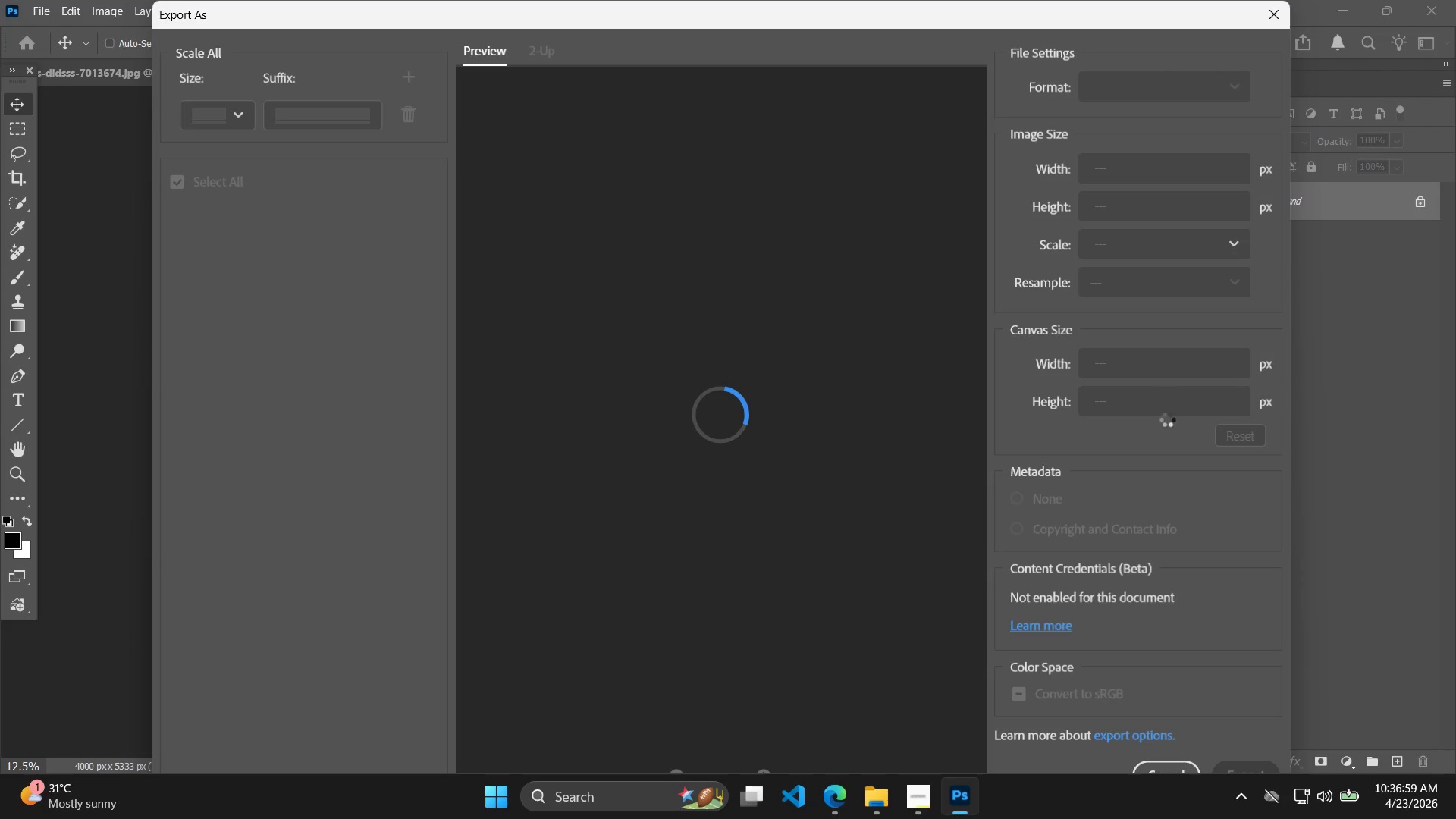 
wait(6.05)
 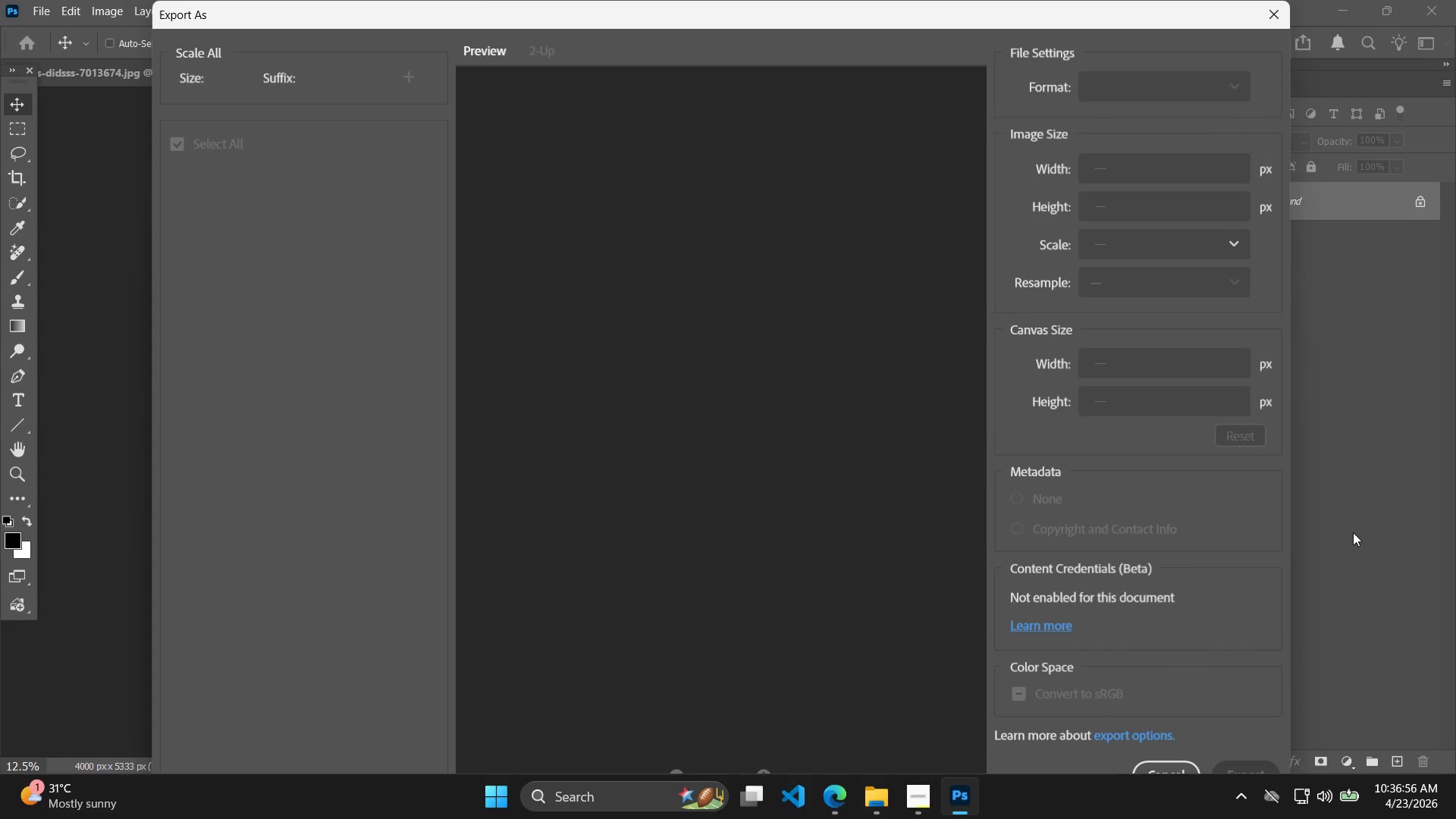 
left_click_drag(start_coordinate=[1147, 425], to_coordinate=[1062, 408])
 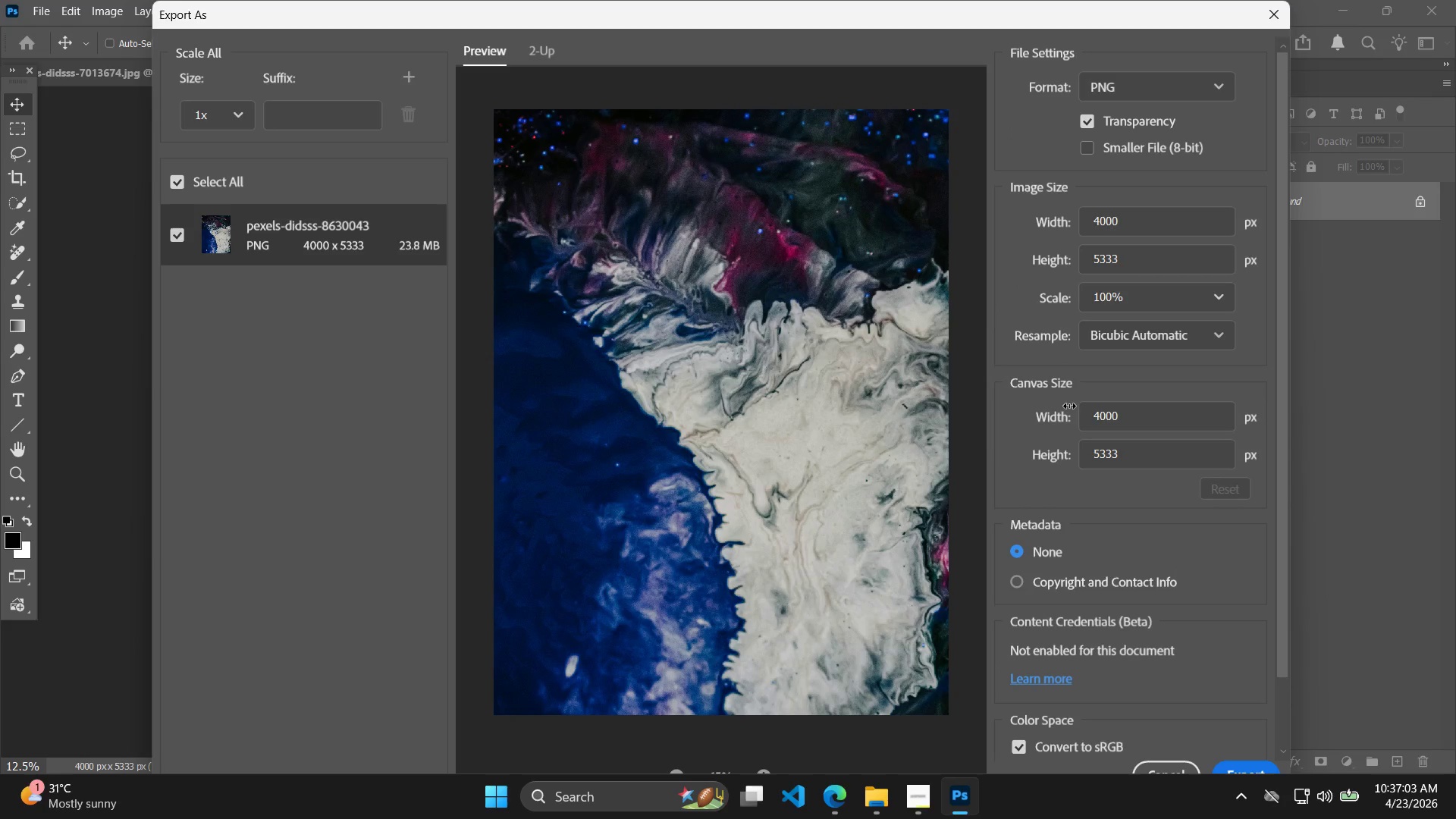 
left_click_drag(start_coordinate=[1172, 423], to_coordinate=[1054, 417])
 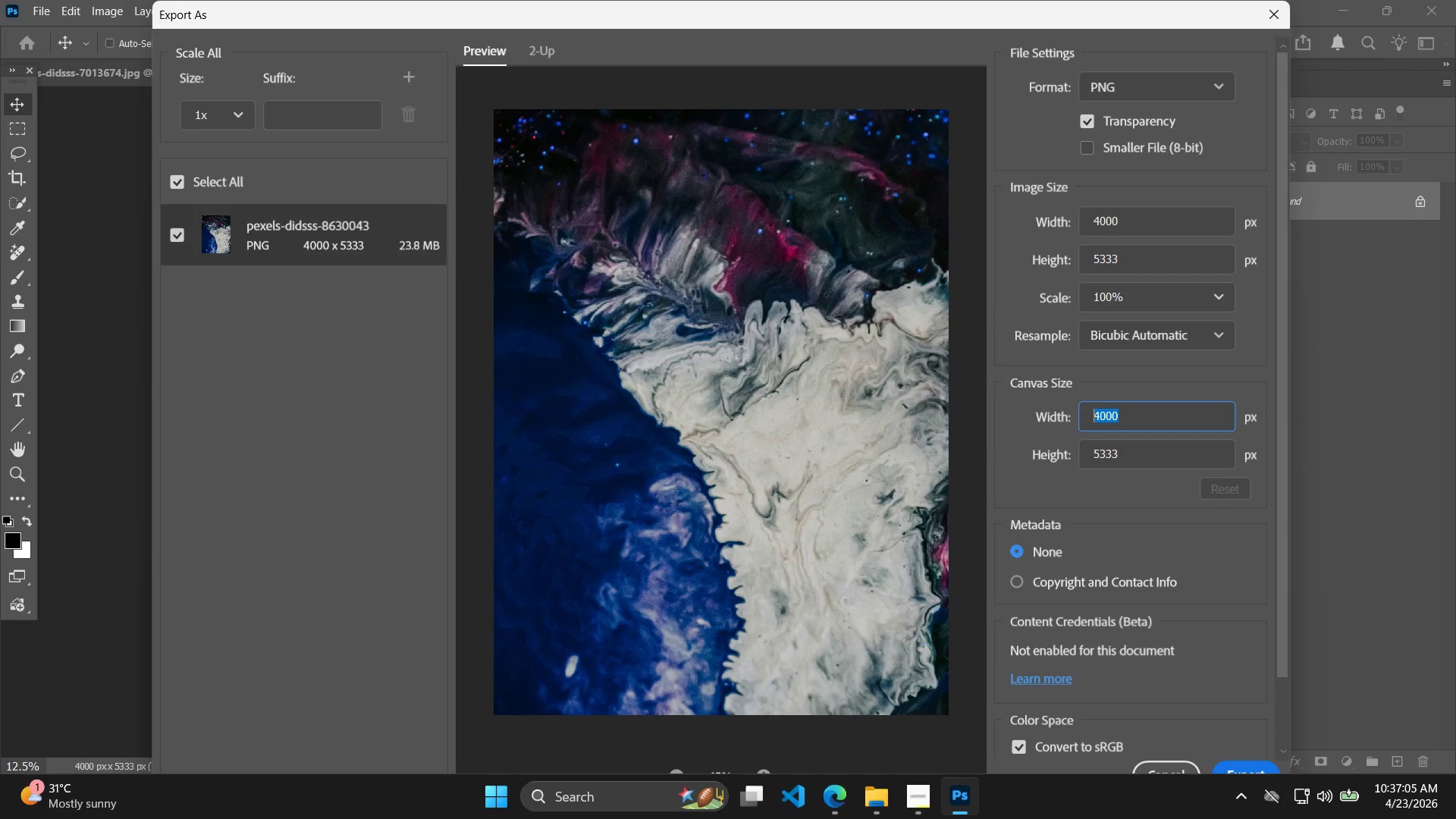 
type(1000)
key(Tab)
type(1000)
 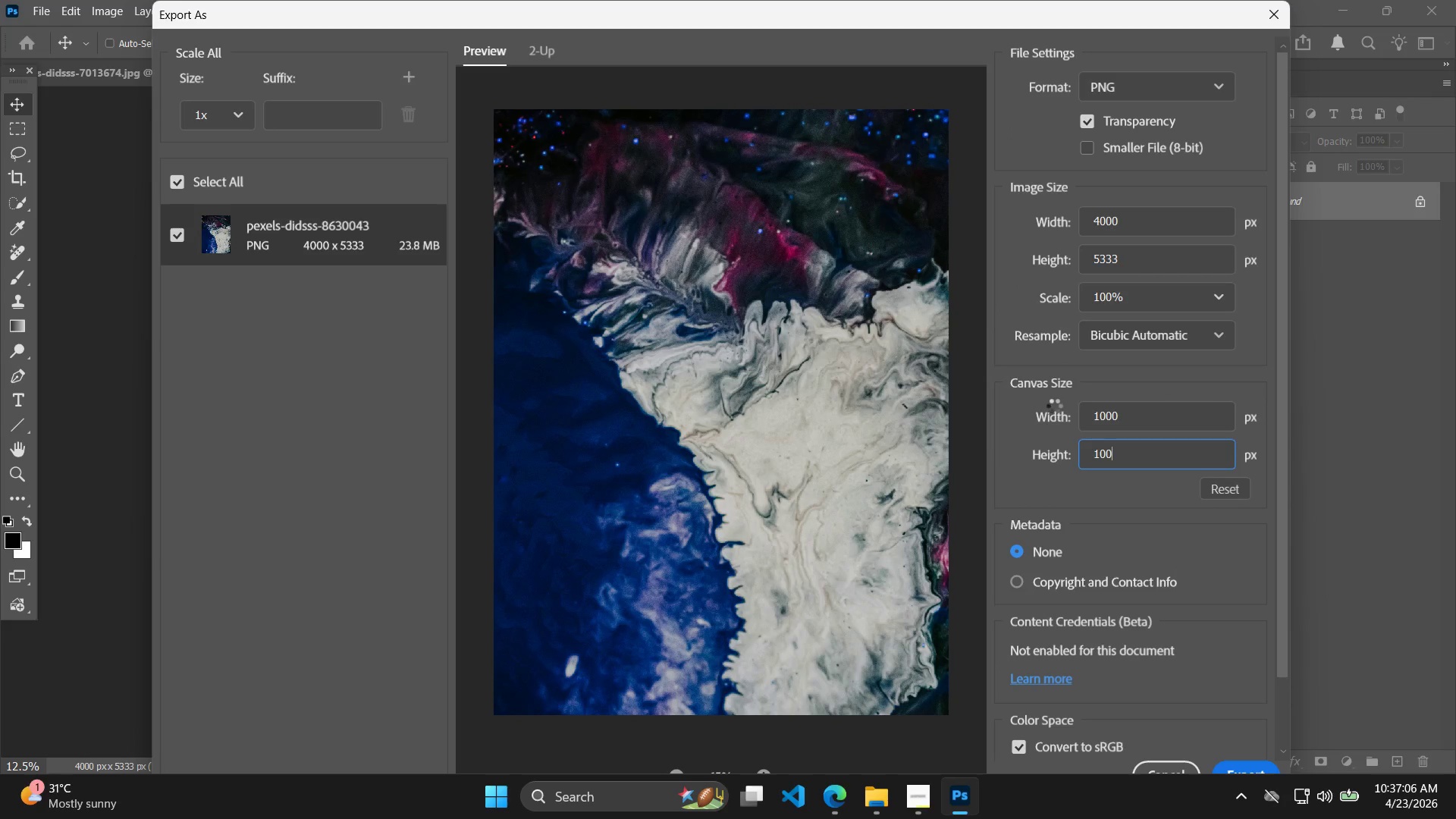 
key(Enter)
 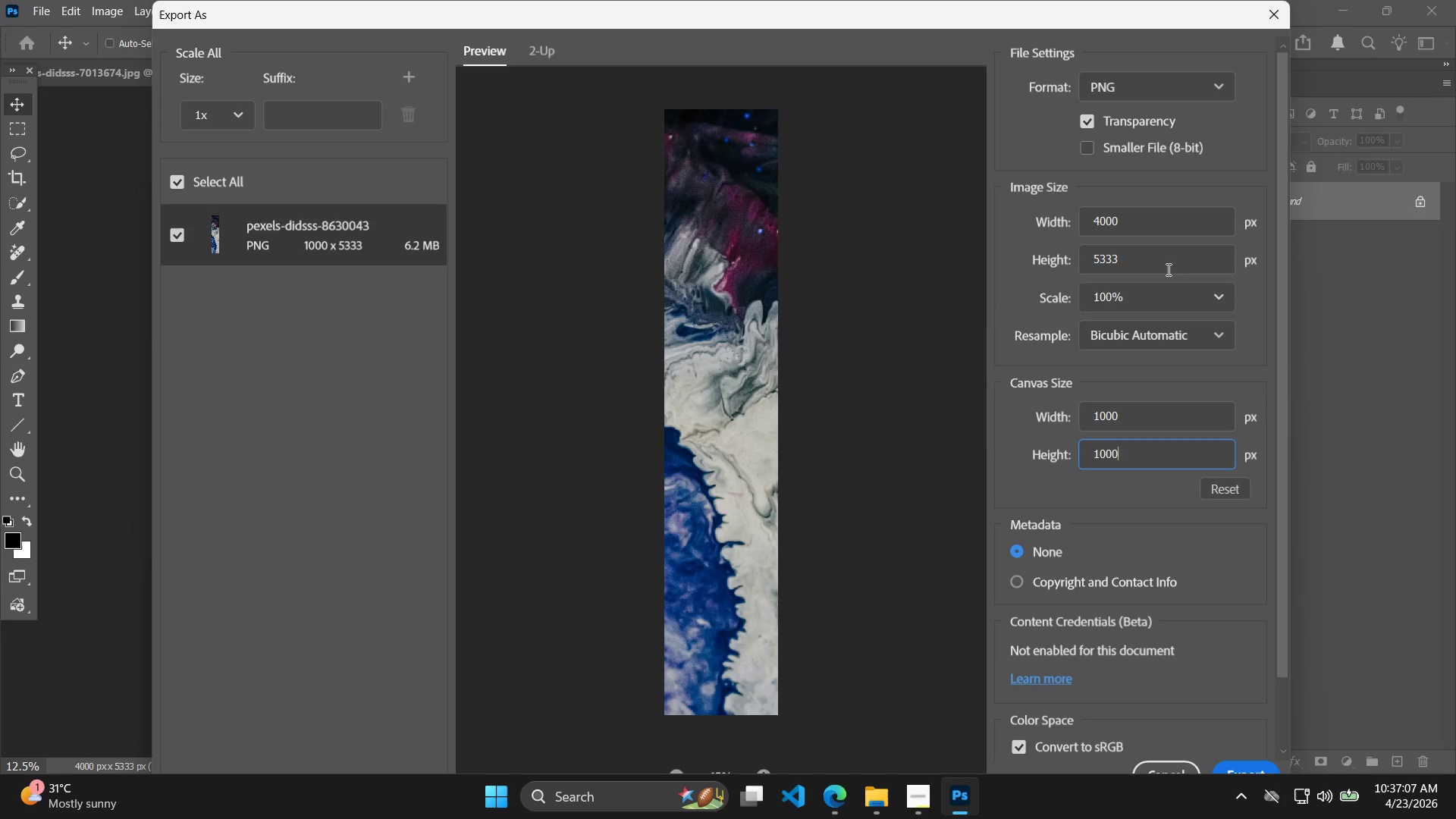 
left_click_drag(start_coordinate=[1173, 232], to_coordinate=[1072, 228])
 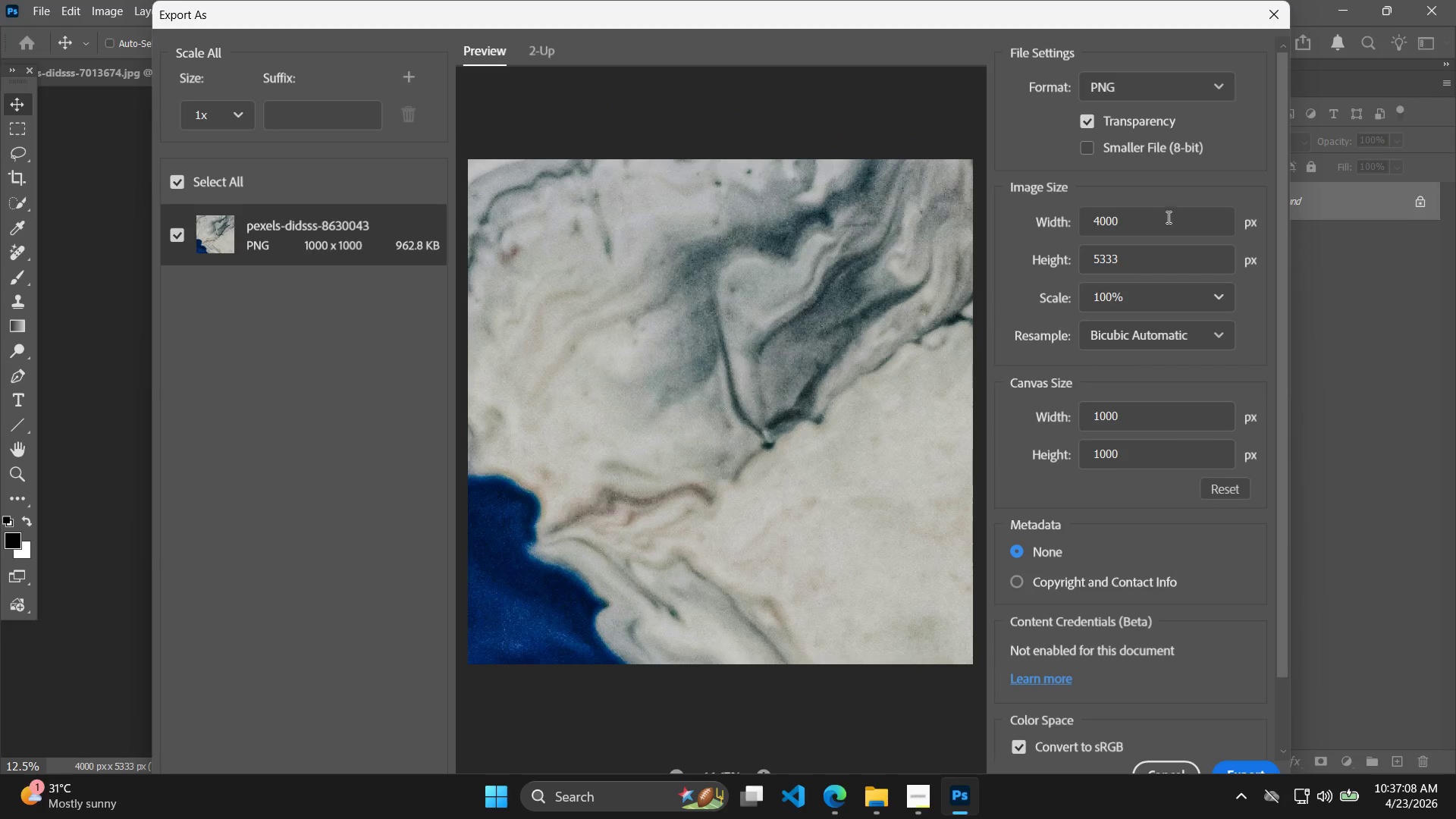 
left_click_drag(start_coordinate=[1167, 217], to_coordinate=[1069, 218])
 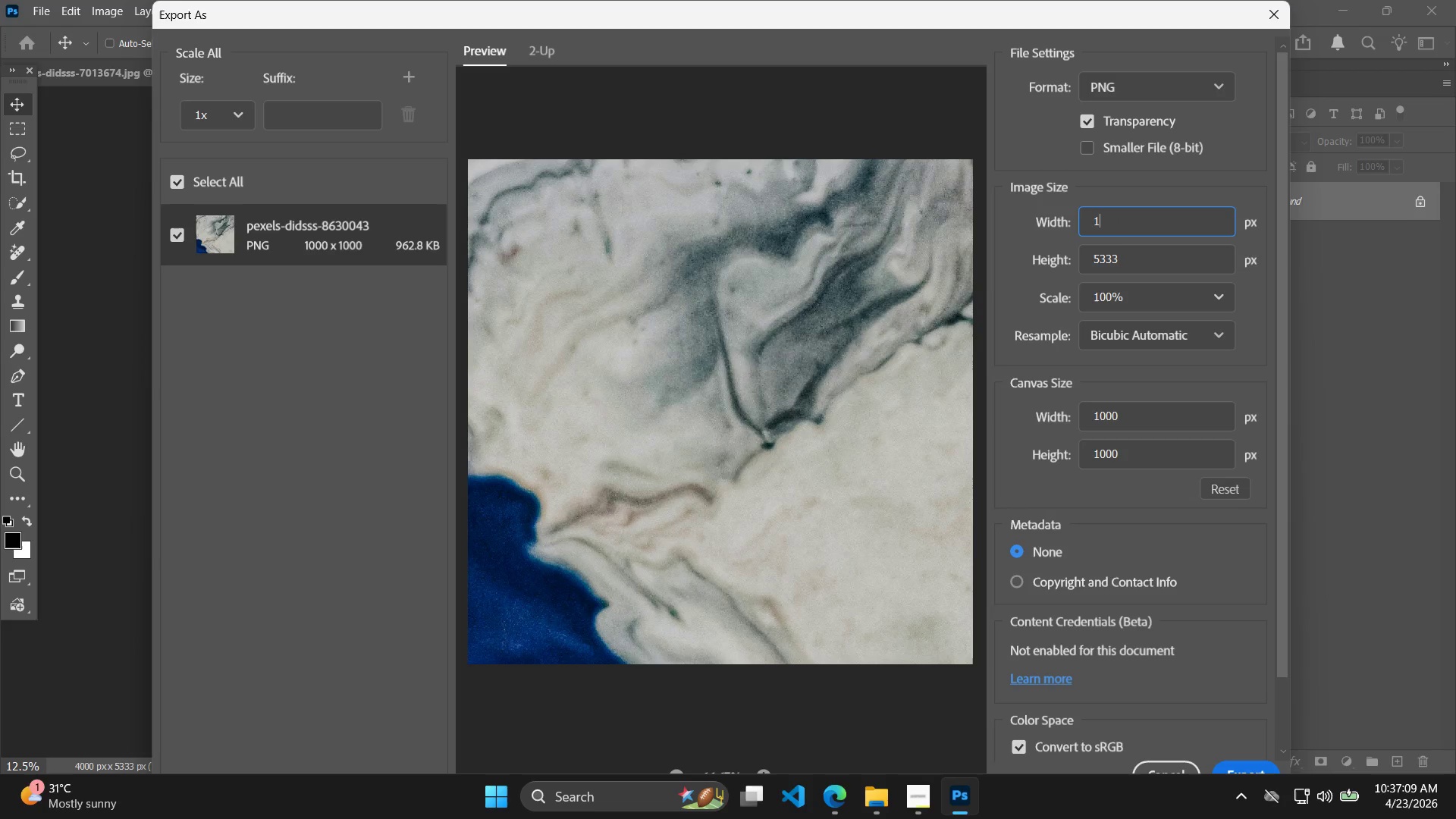 
type(1000)
 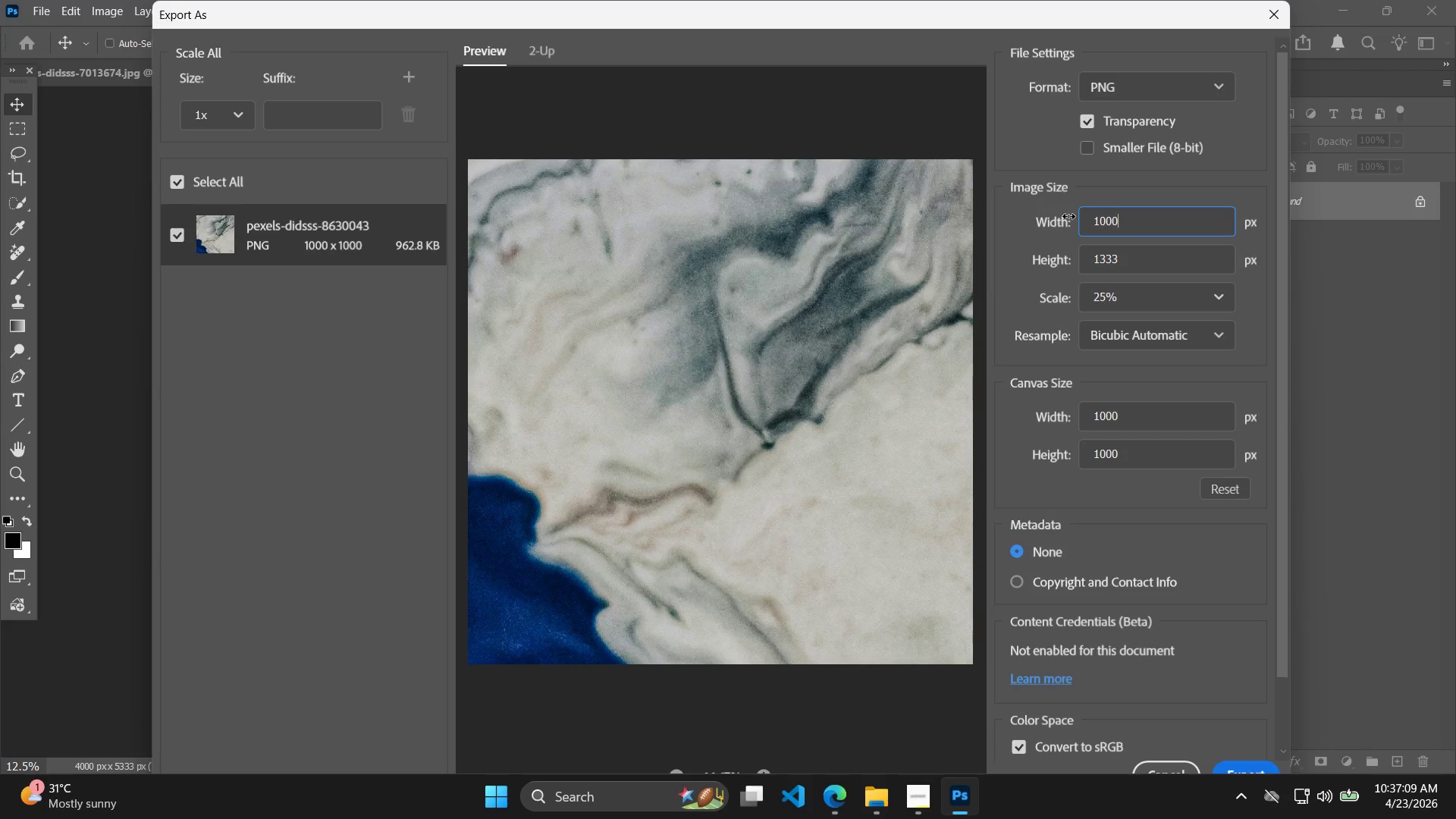 
key(Enter)
 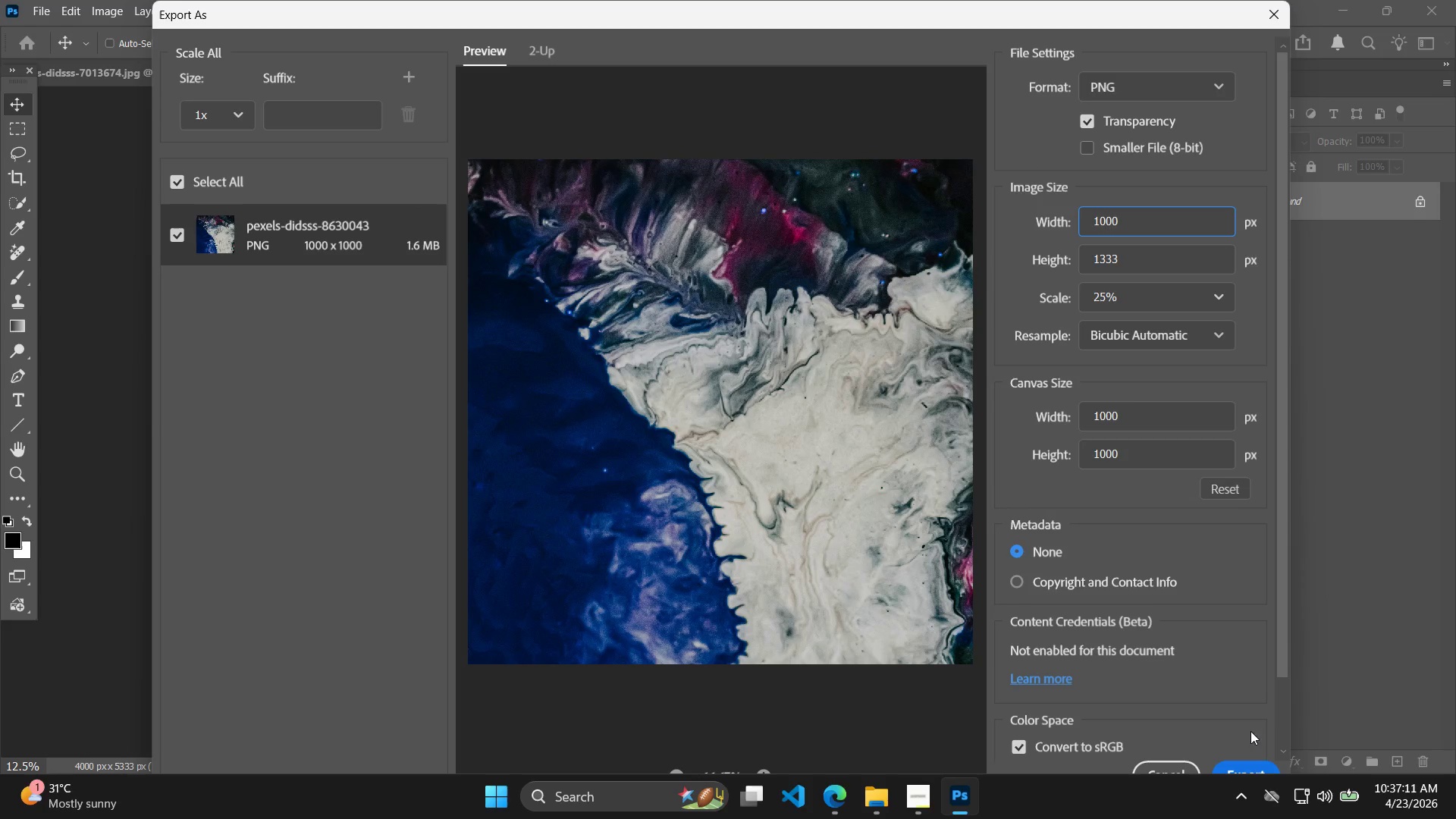 
left_click([1252, 763])
 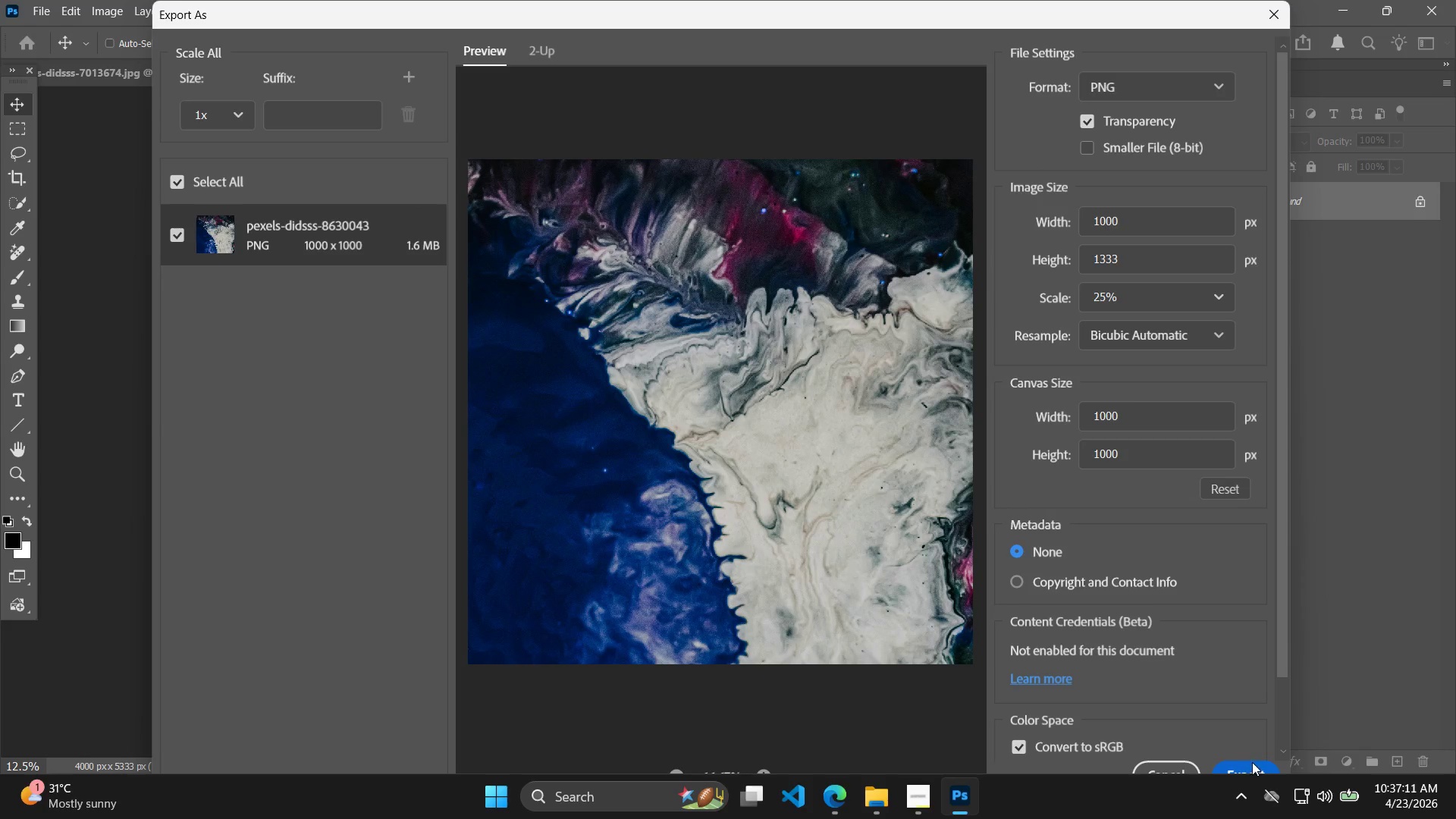 
mouse_move([1241, 728])
 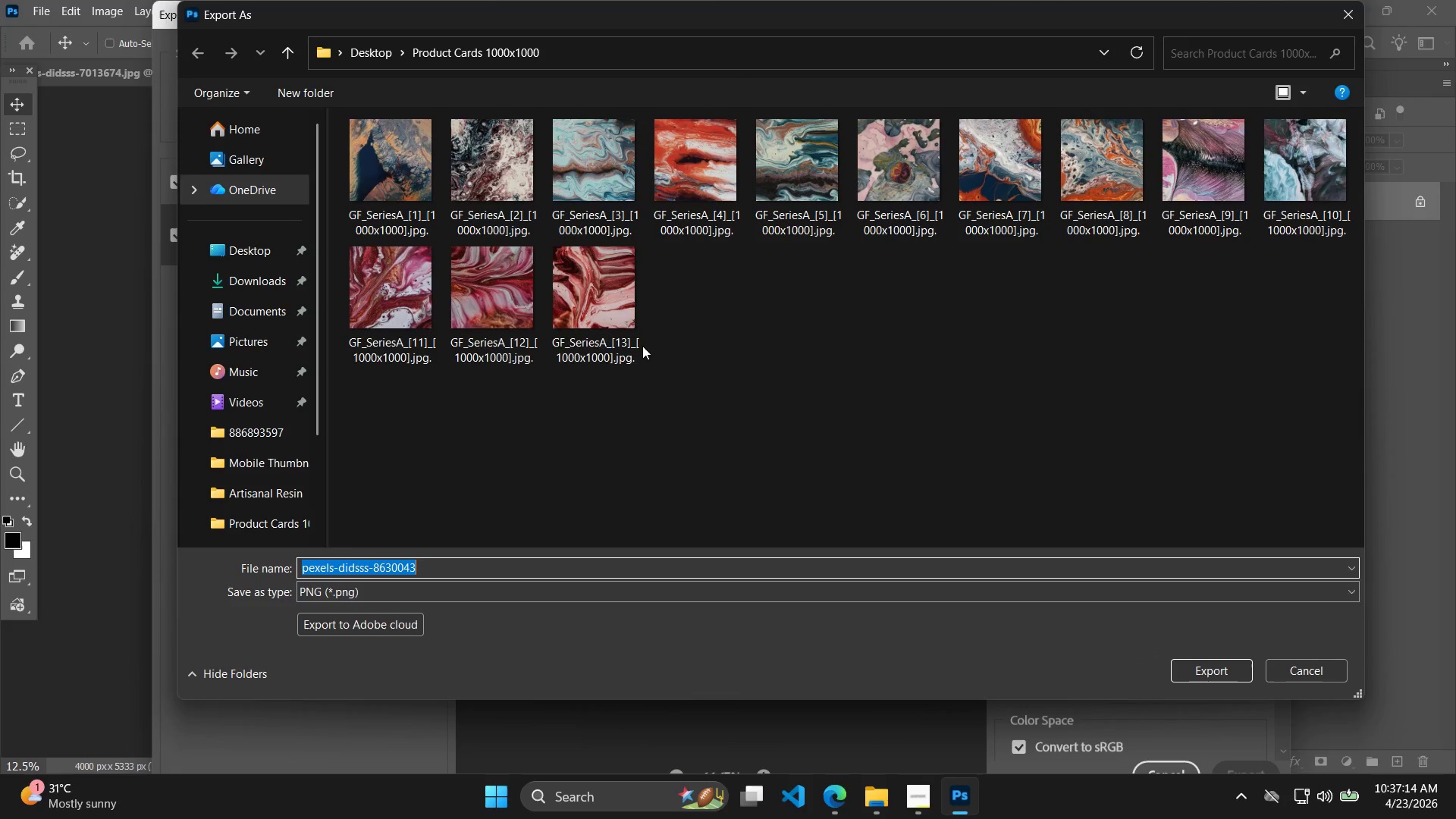 
left_click_drag(start_coordinate=[620, 318], to_coordinate=[613, 334])
 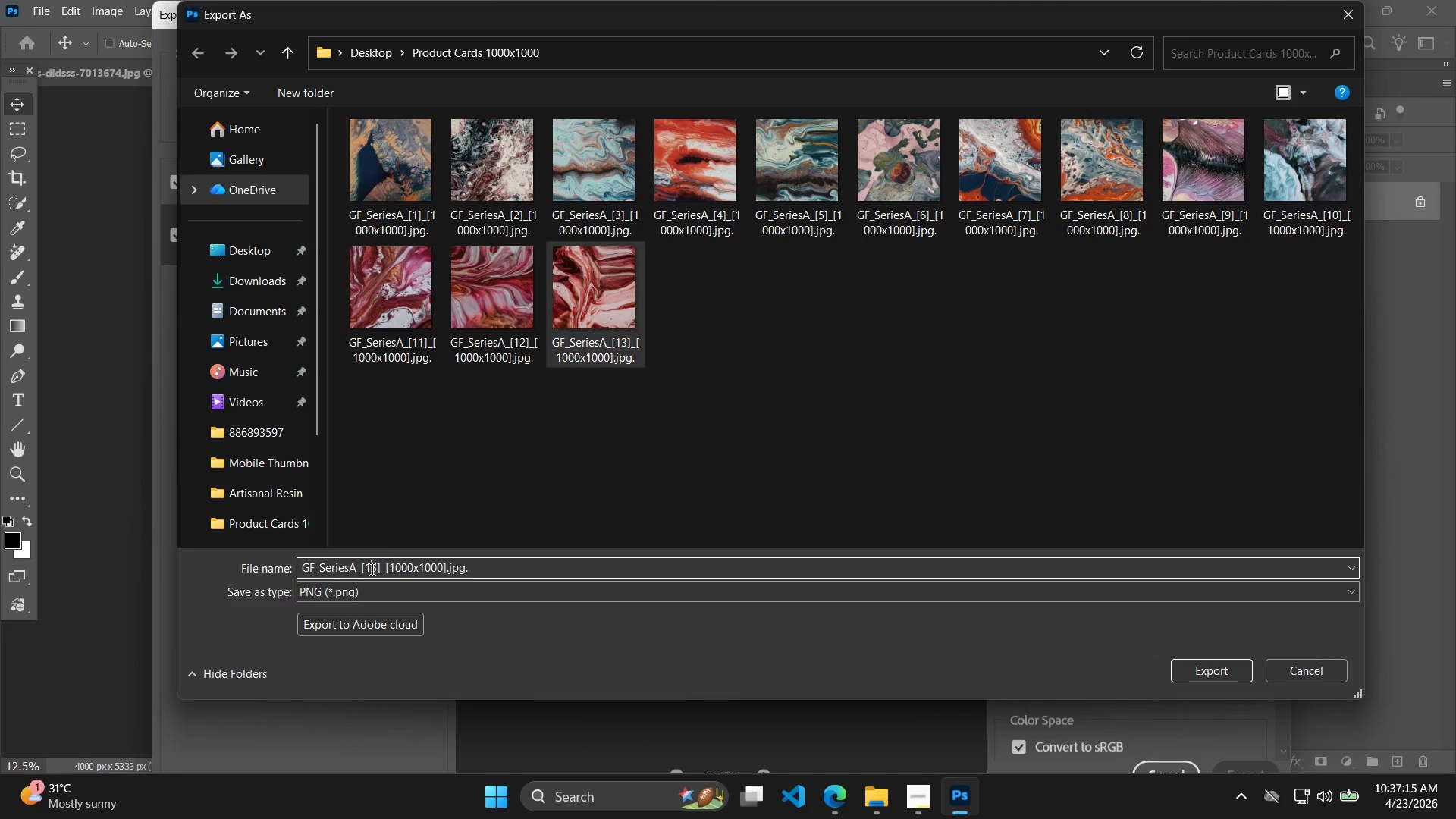 
double_click([375, 566])
 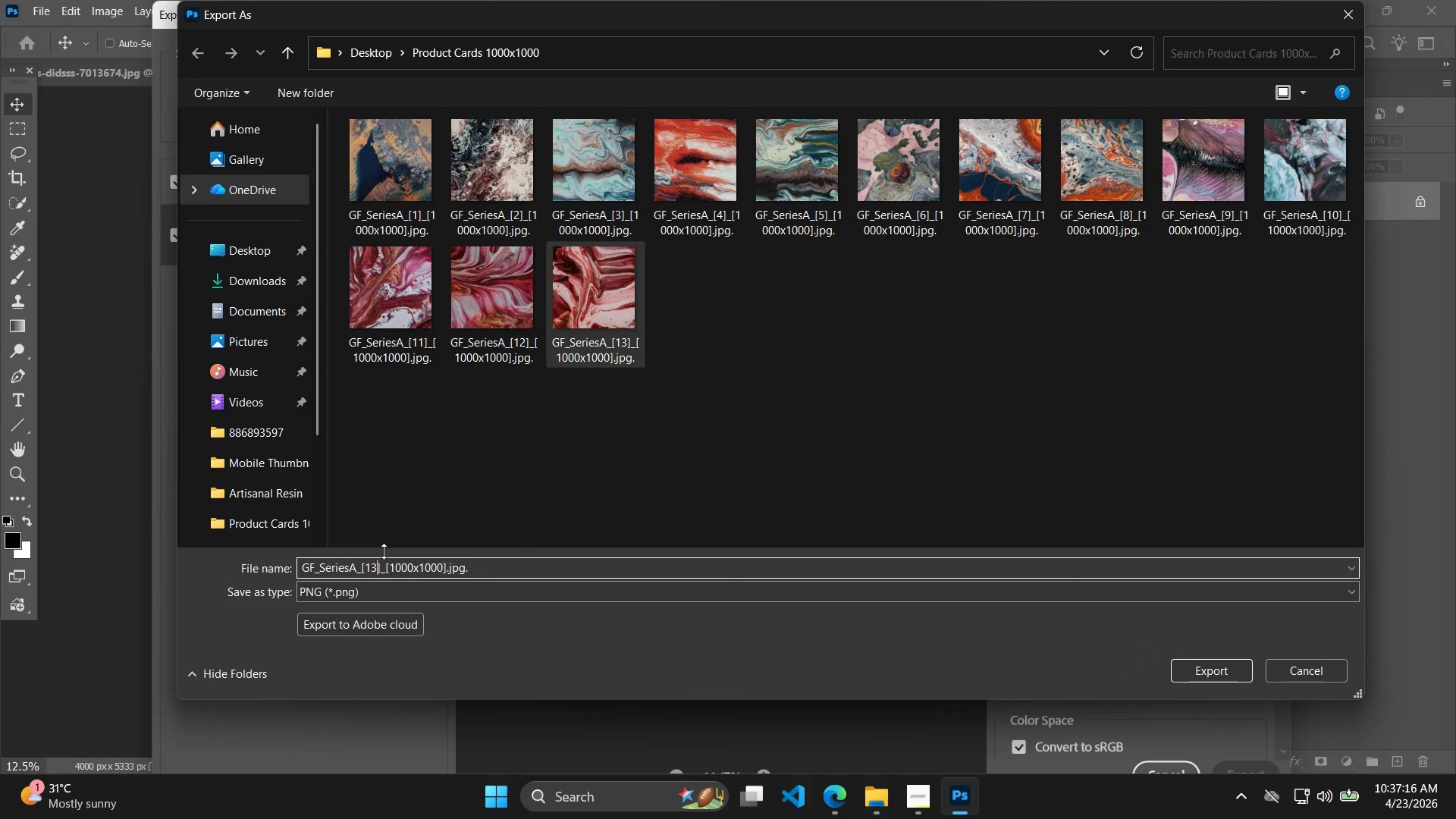 
key(Backspace)
 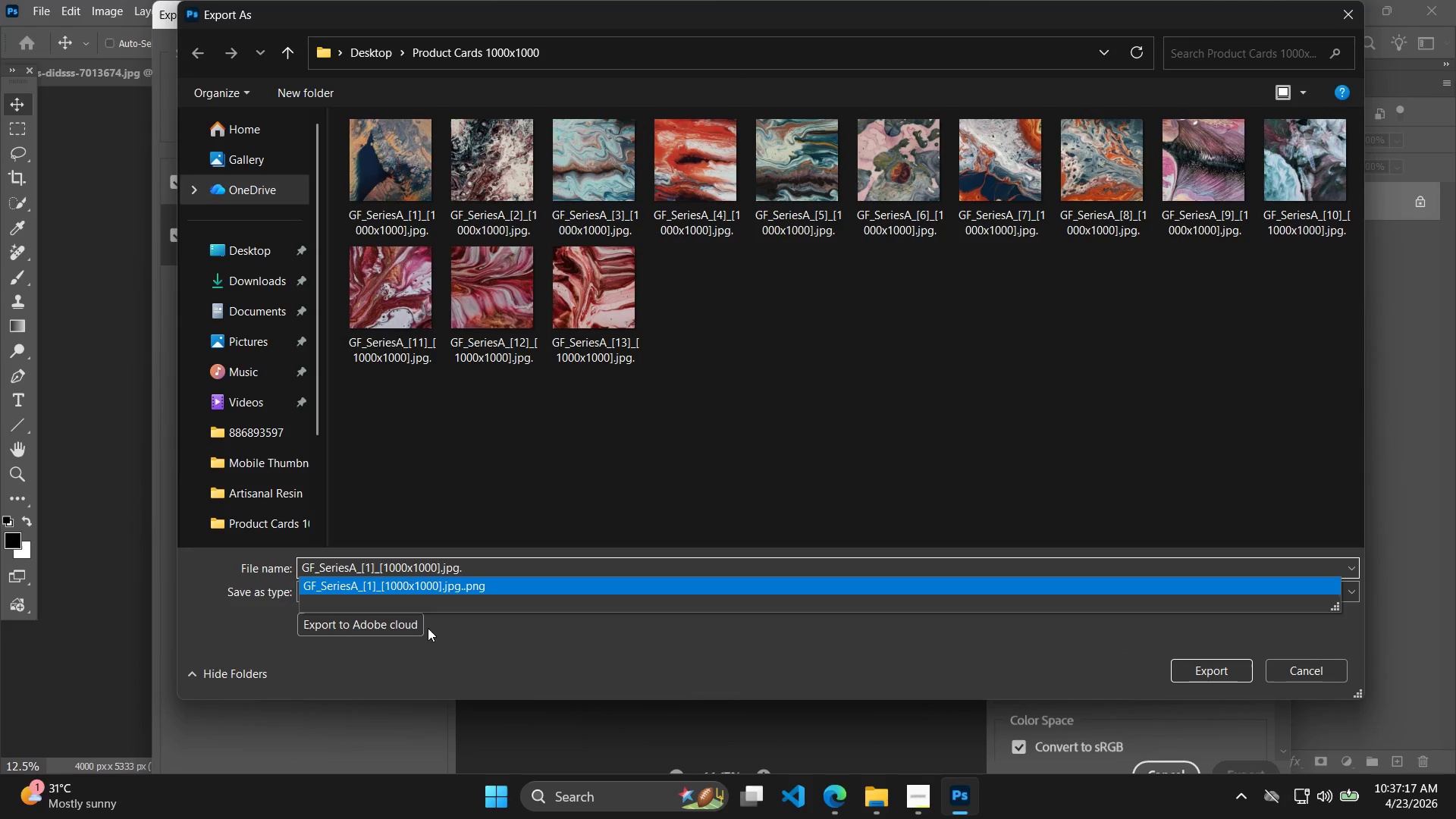 
key(4)
 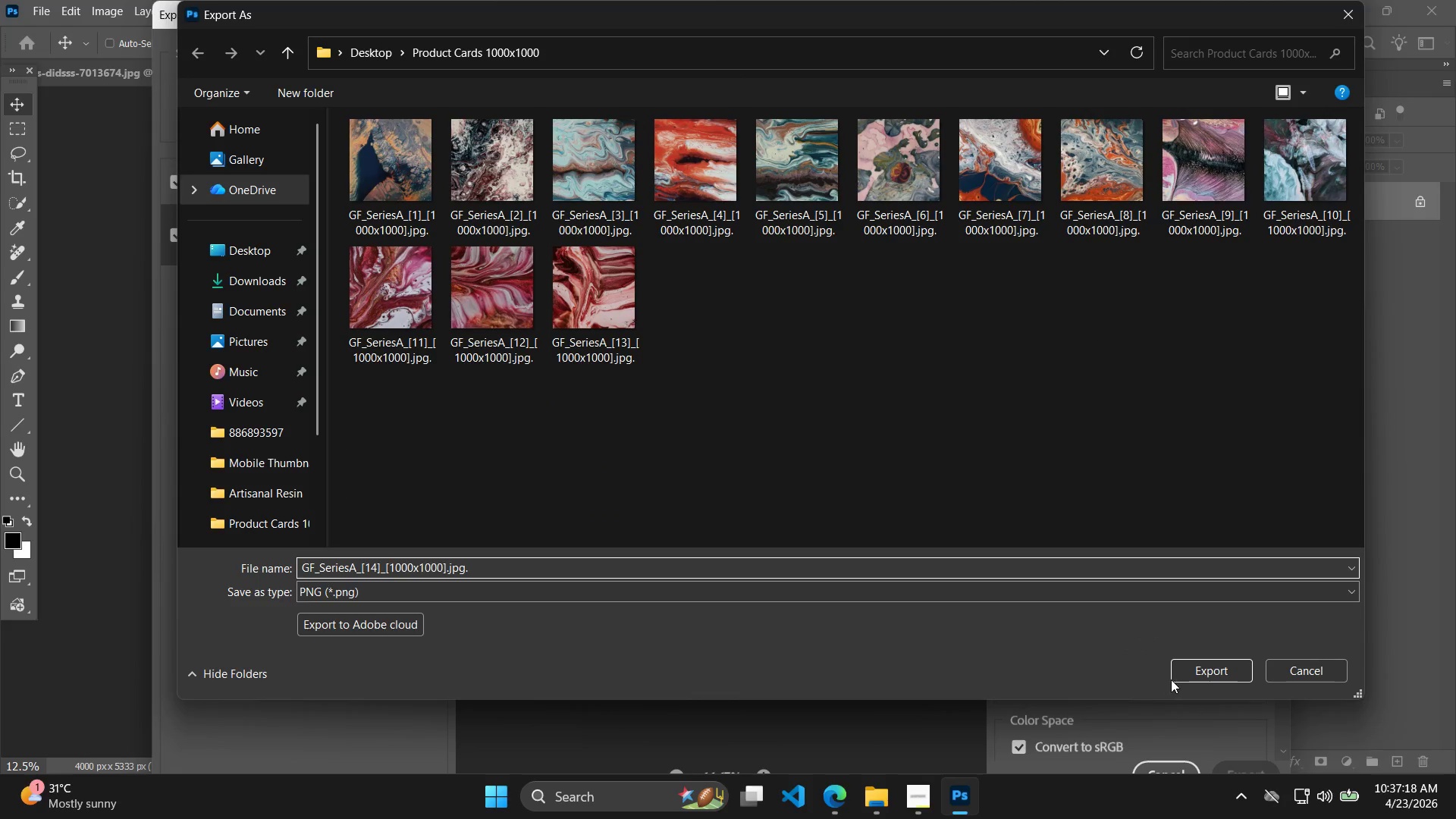 
left_click([1190, 672])
 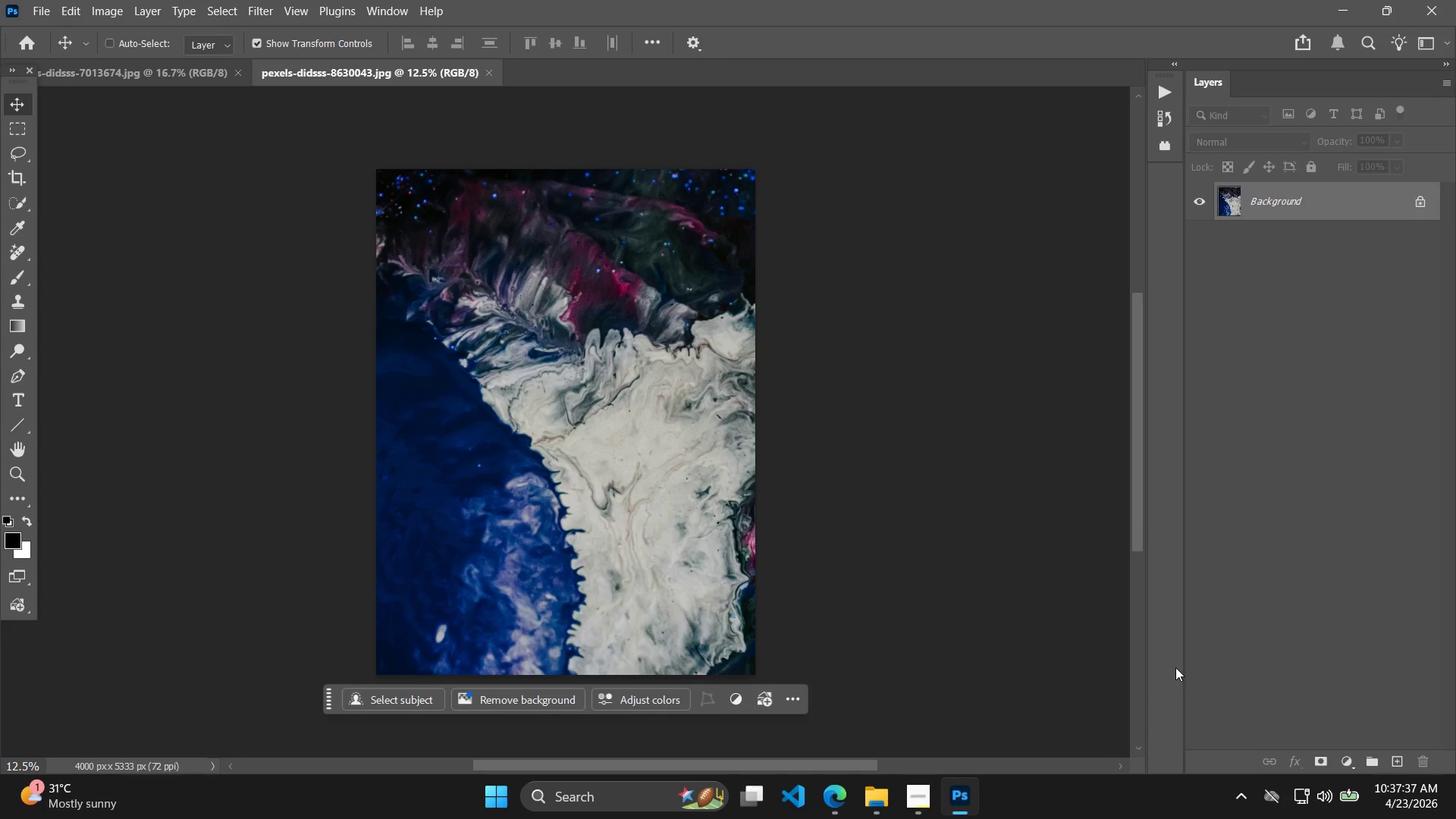 
wait(23.72)
 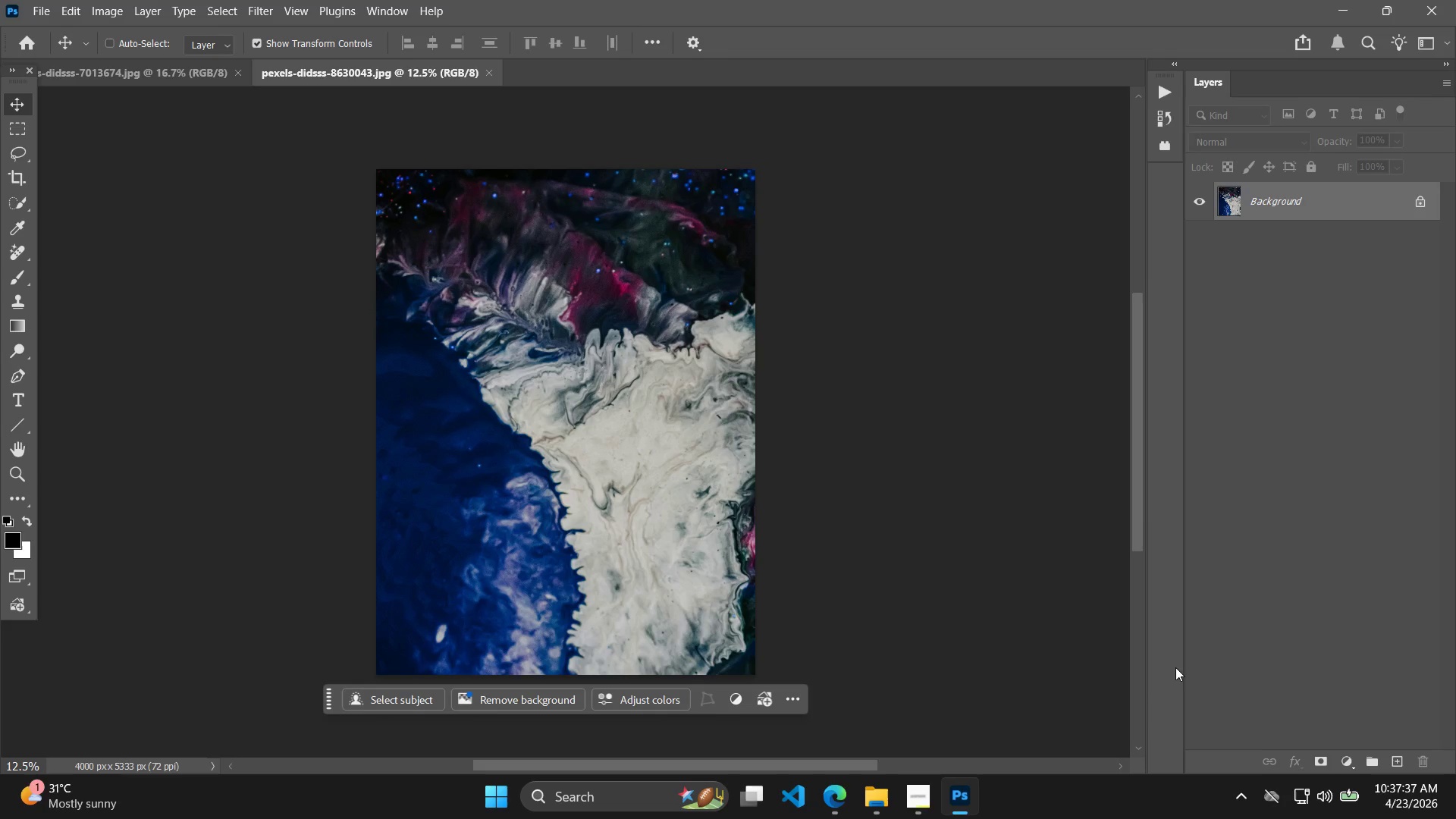 
key(Alt+Tab)
 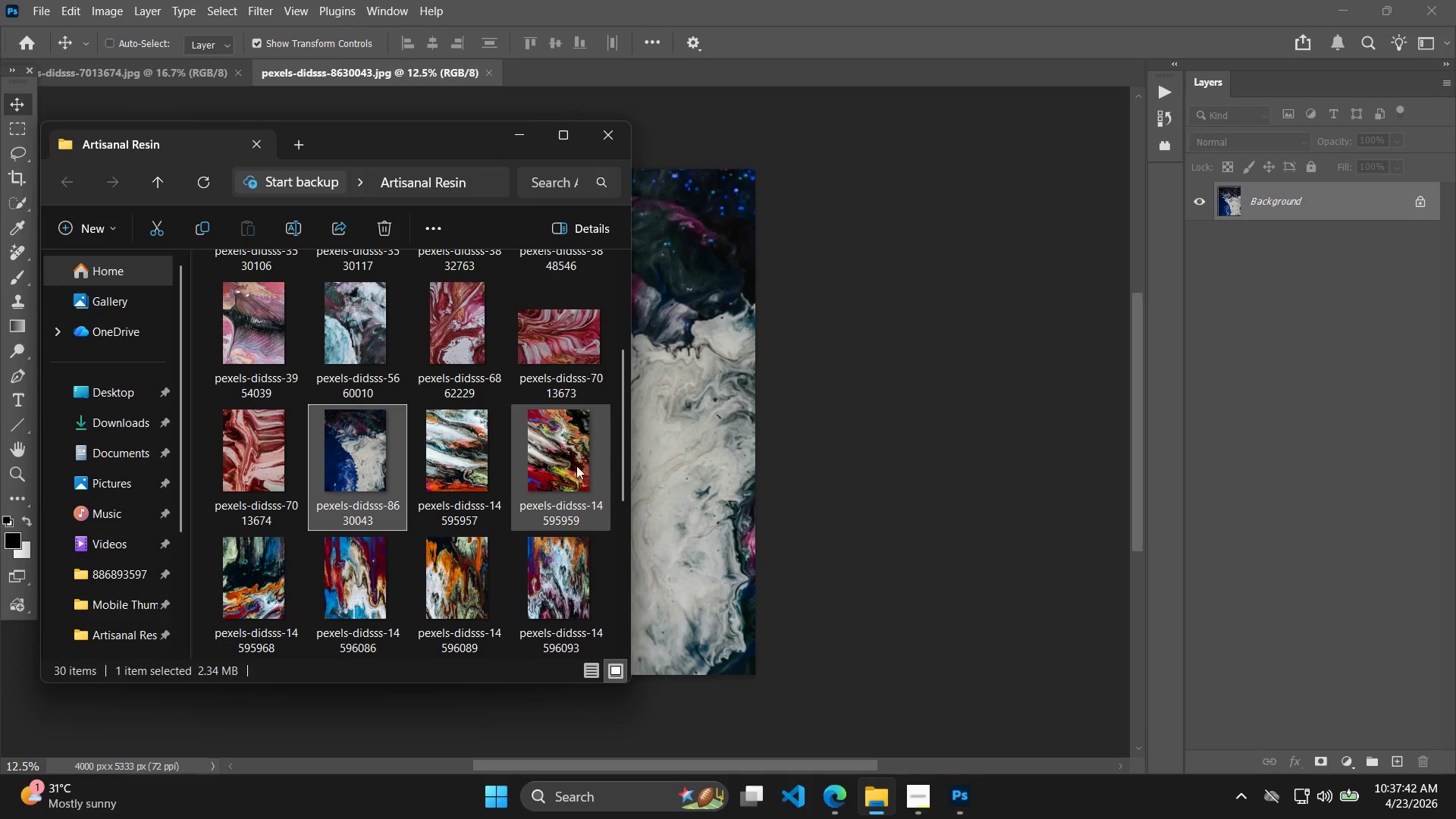 
left_click([489, 457])
 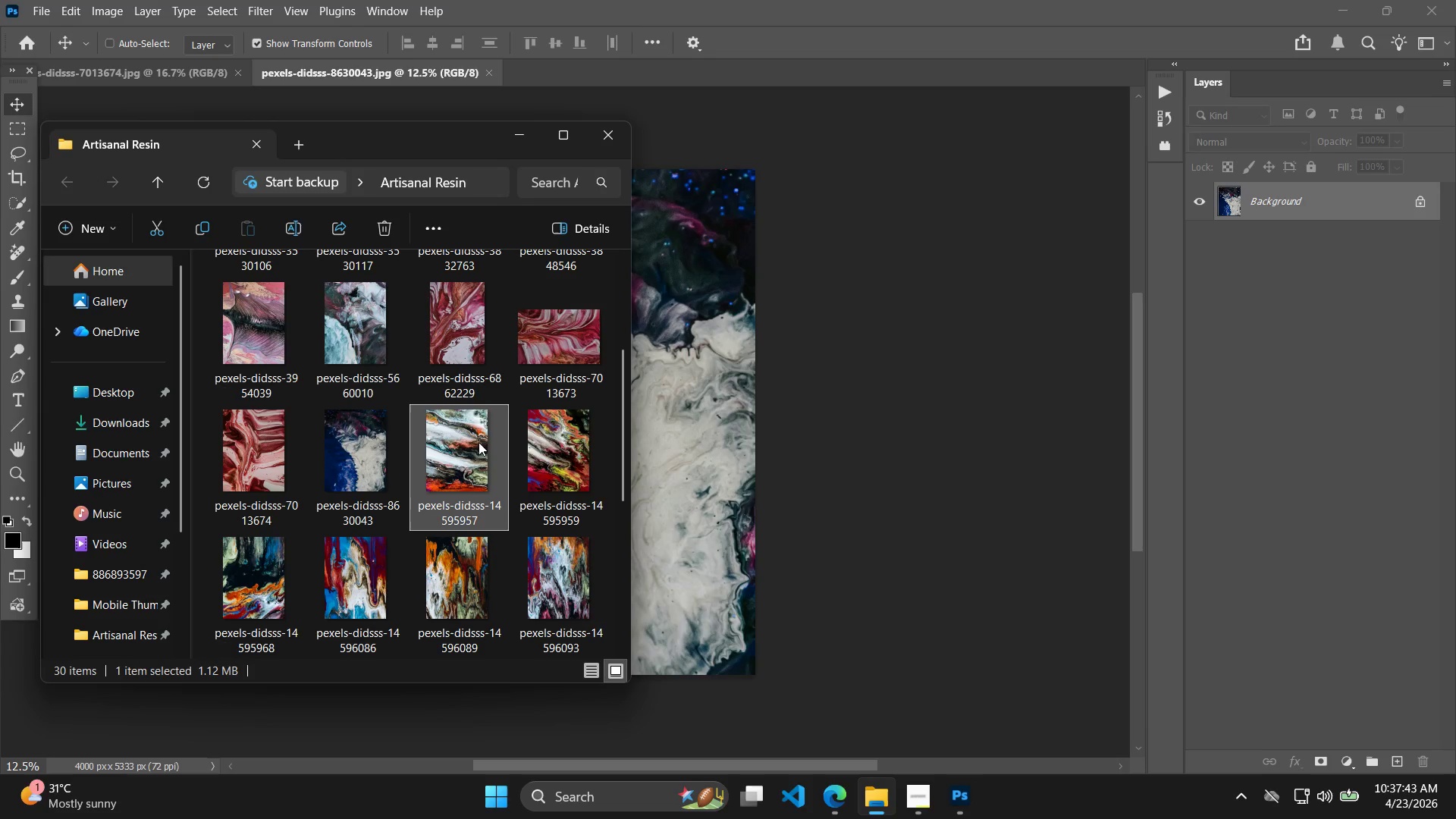 
left_click_drag(start_coordinate=[478, 441], to_coordinate=[1365, 554])
 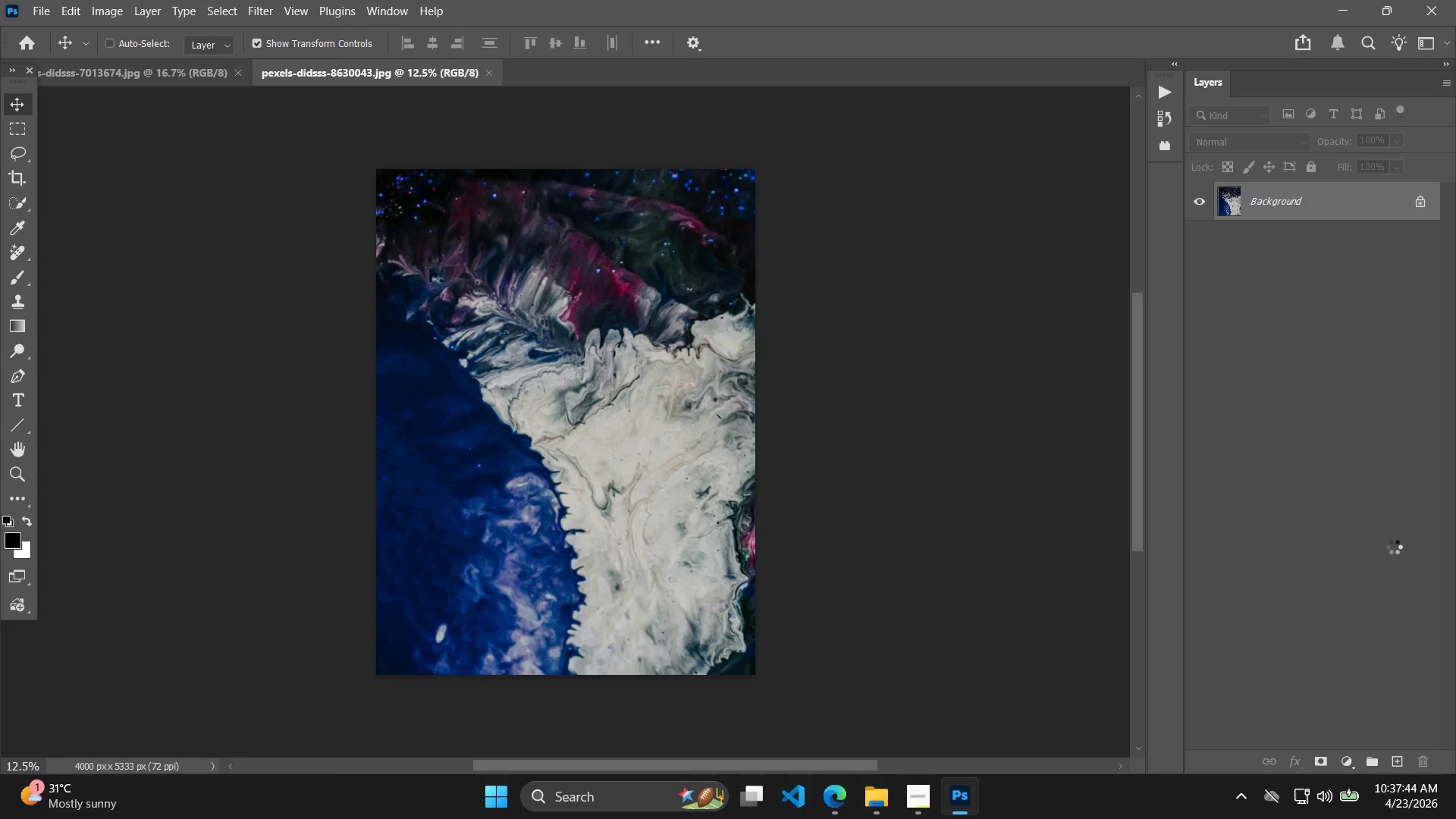 
key(Alt+Control+Shift+W)
 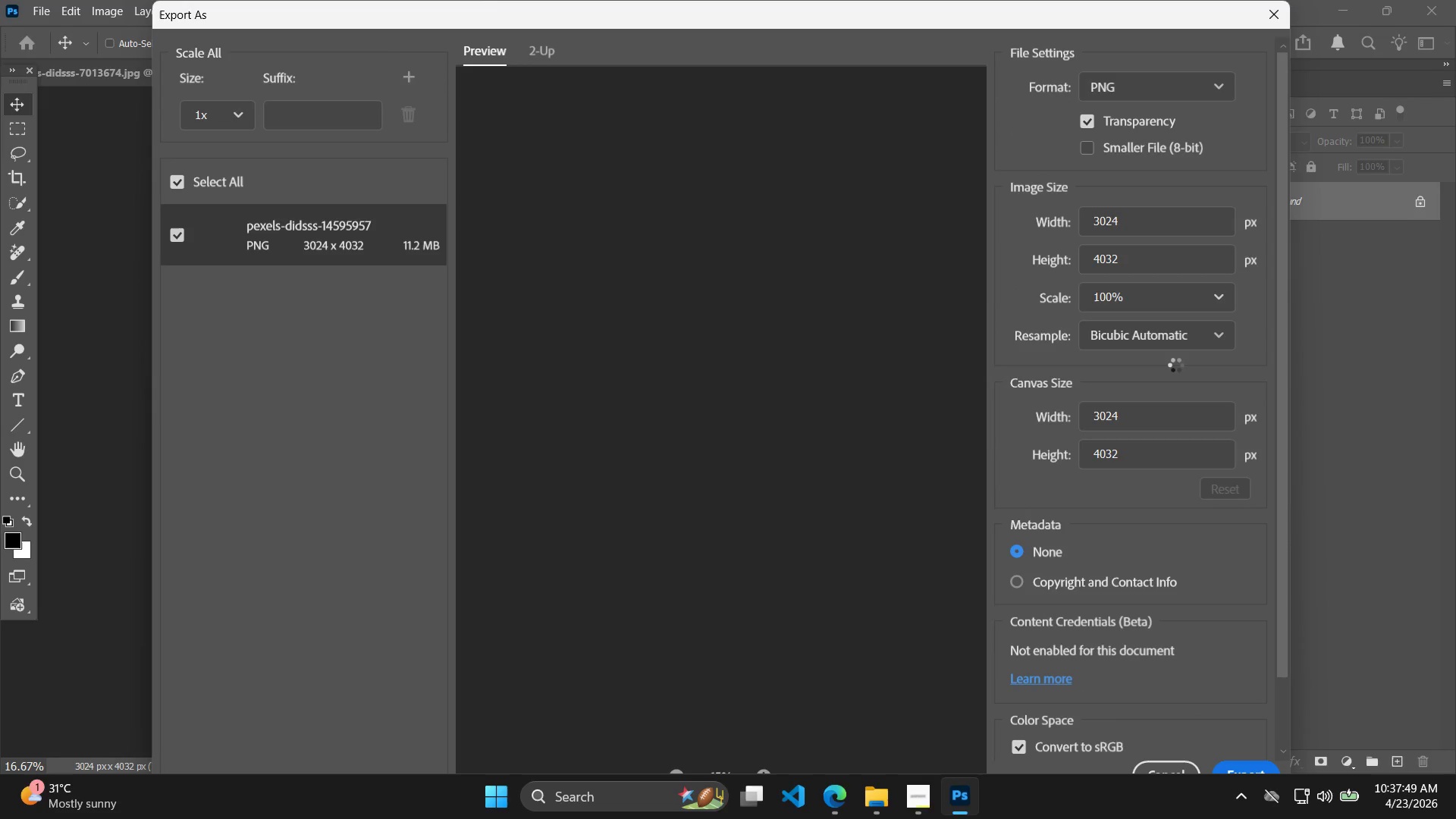 
wait(5.67)
 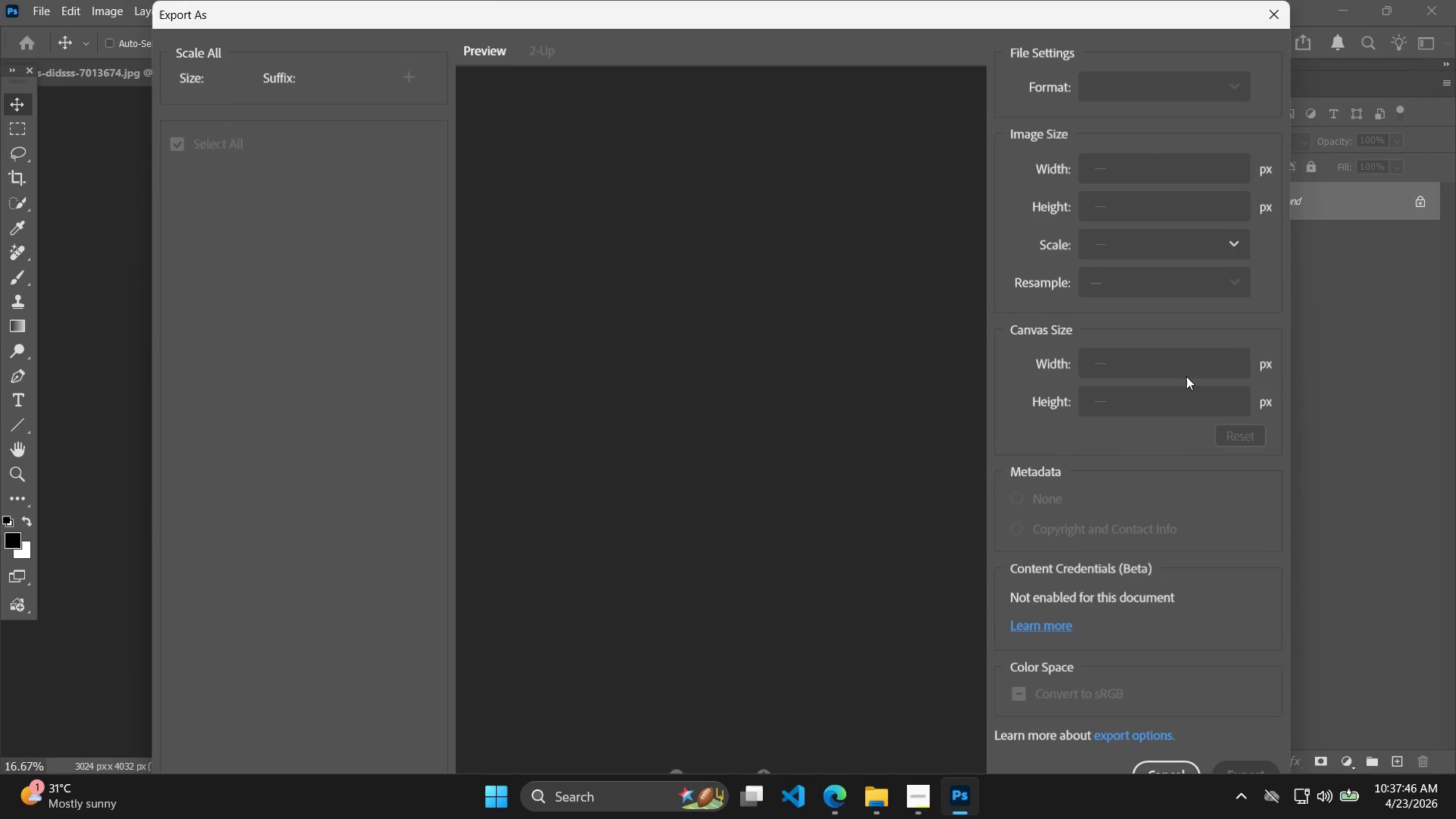 
left_click_drag(start_coordinate=[1157, 407], to_coordinate=[1042, 409])
 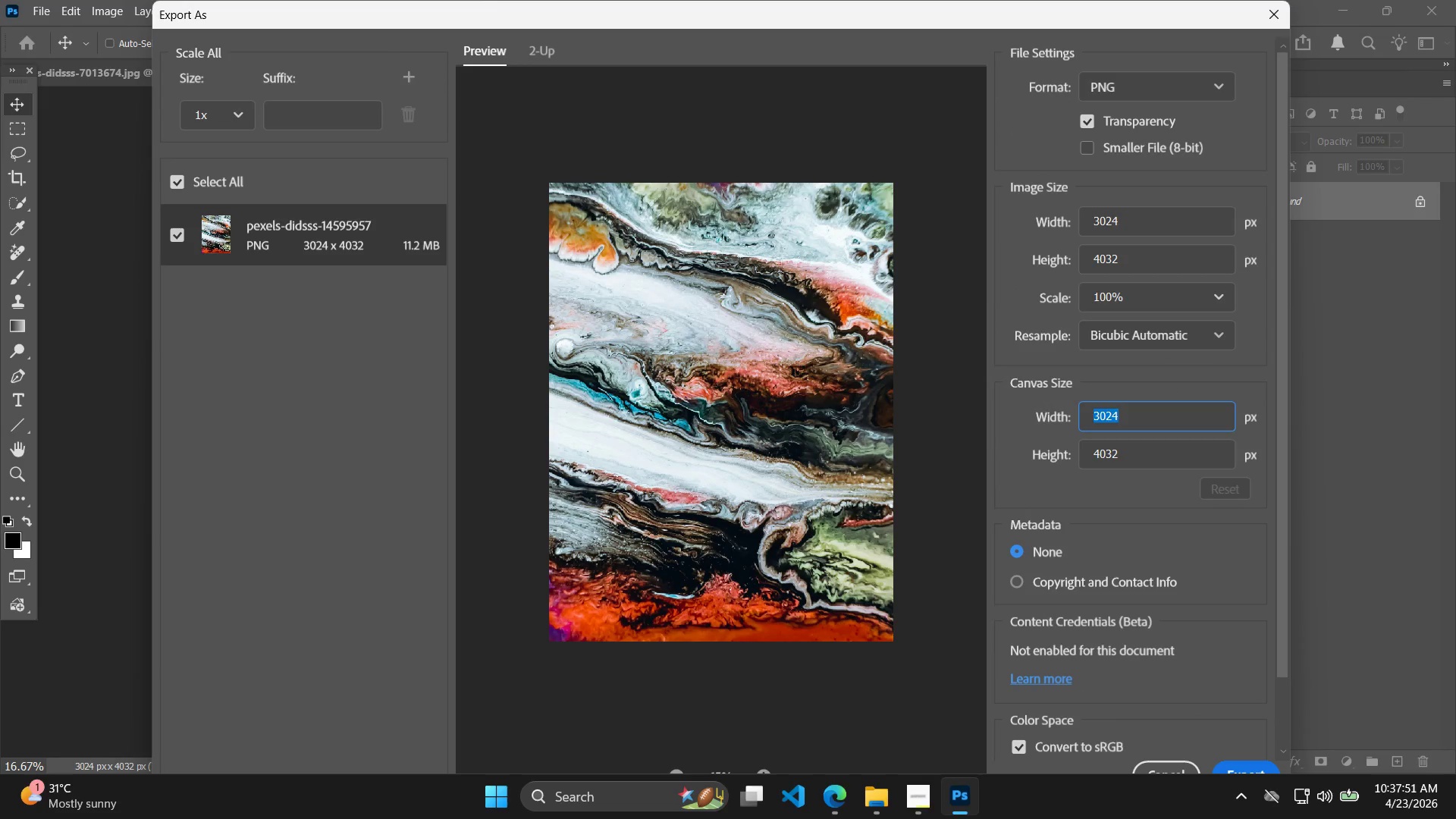 
type(1000)
key(Tab)
type(1000)
 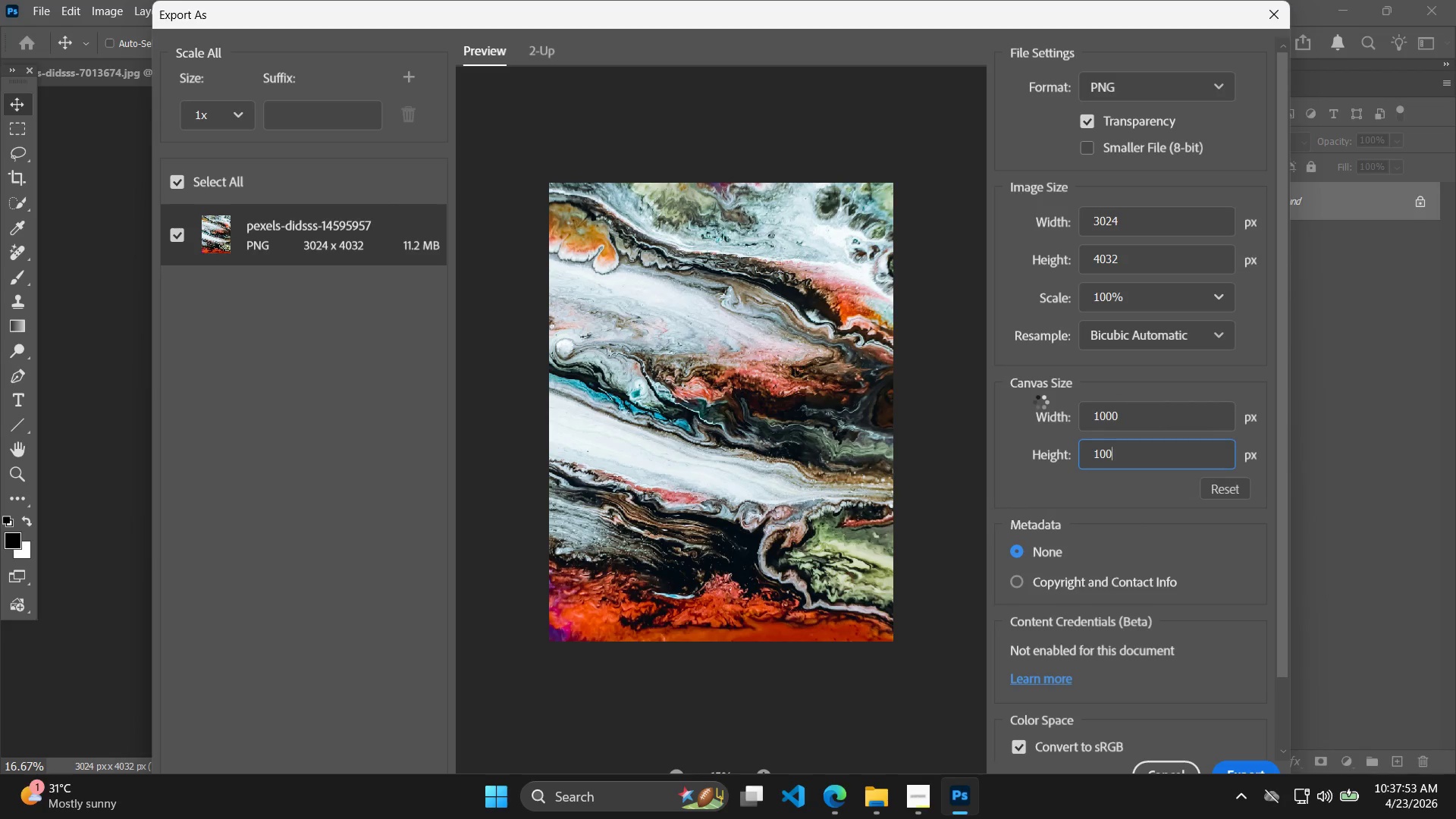 
key(Enter)
 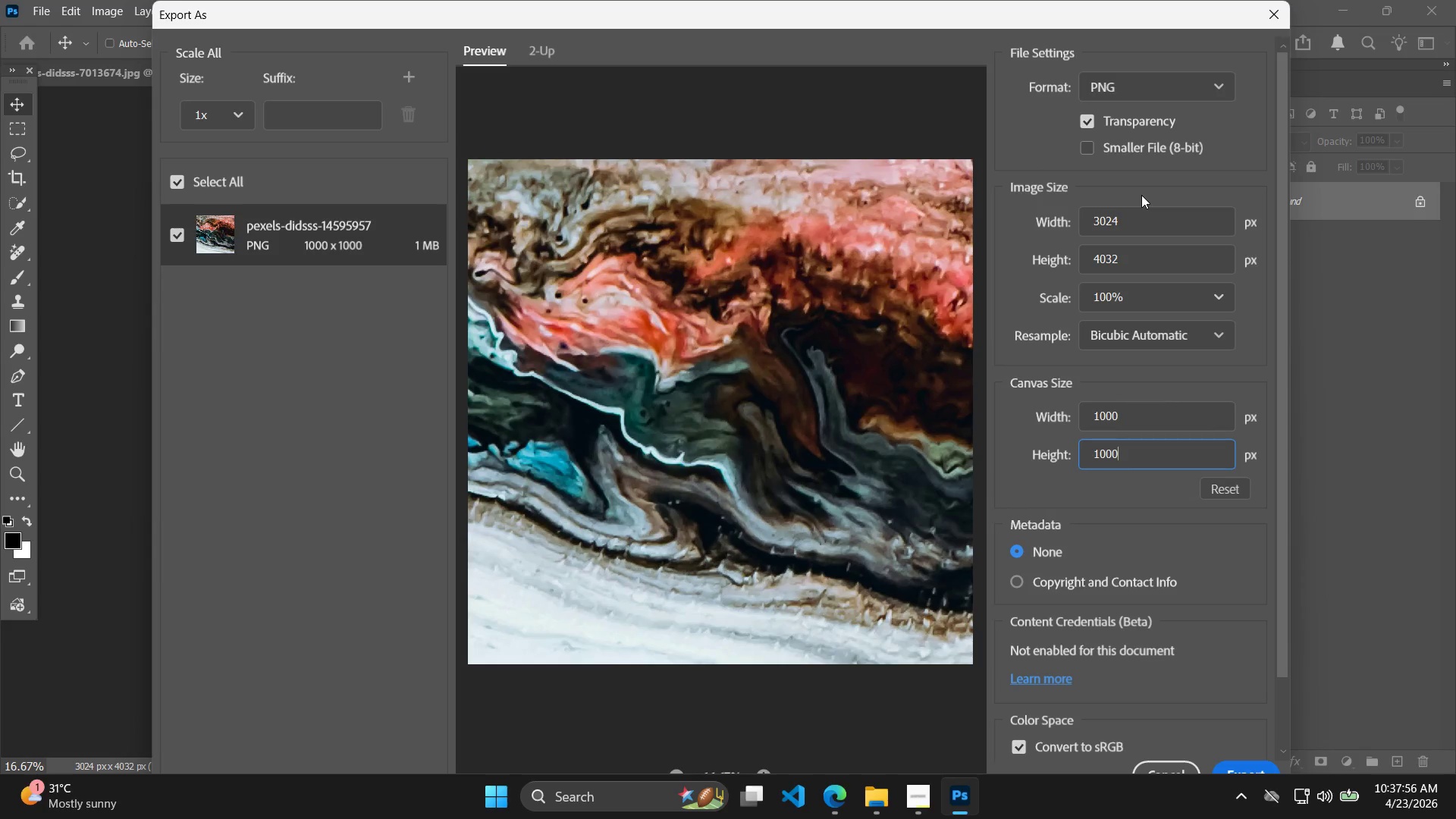 
wait(8.38)
 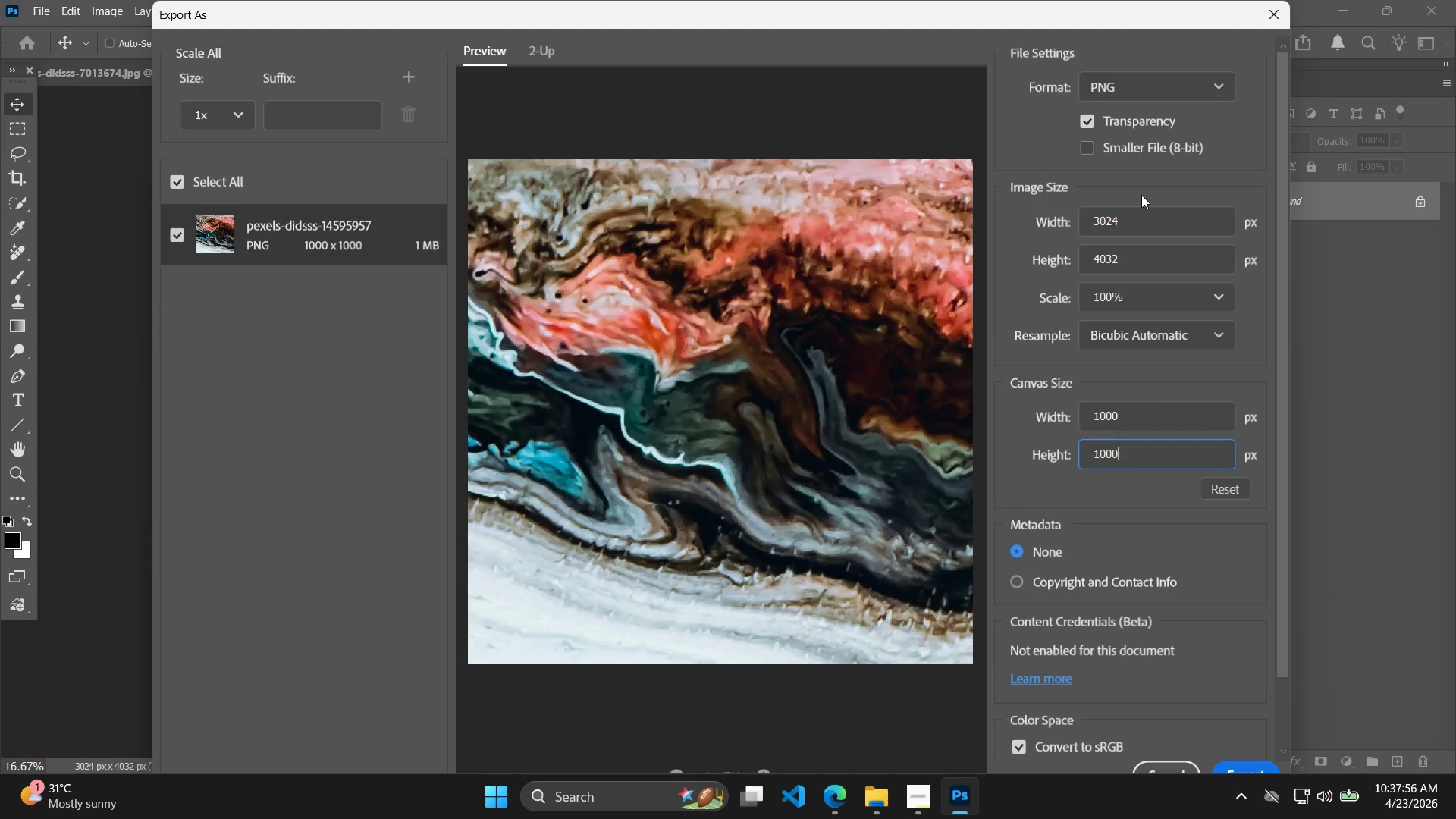 
left_click_drag(start_coordinate=[1158, 223], to_coordinate=[1006, 199])
 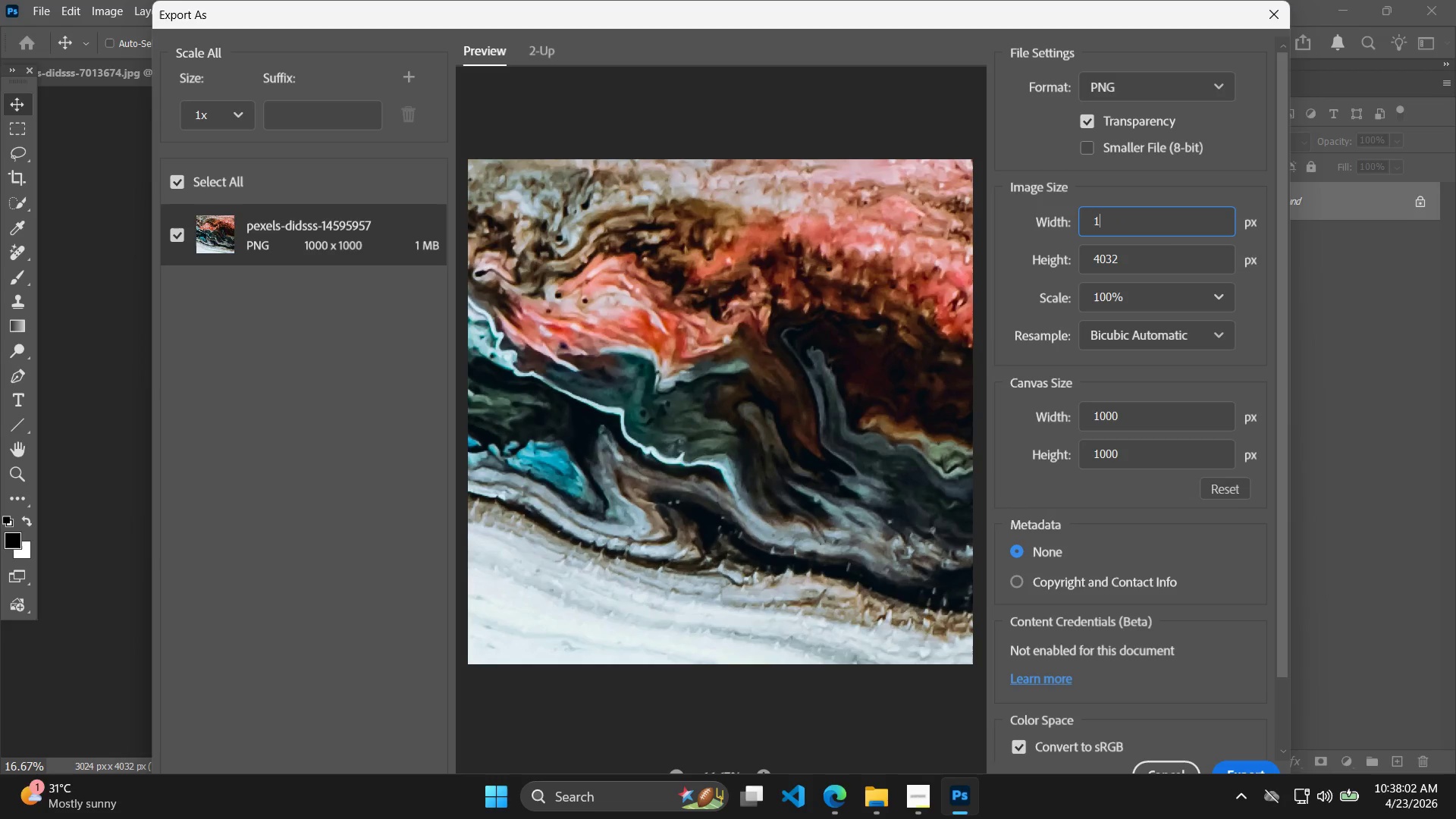 
type(1000)
 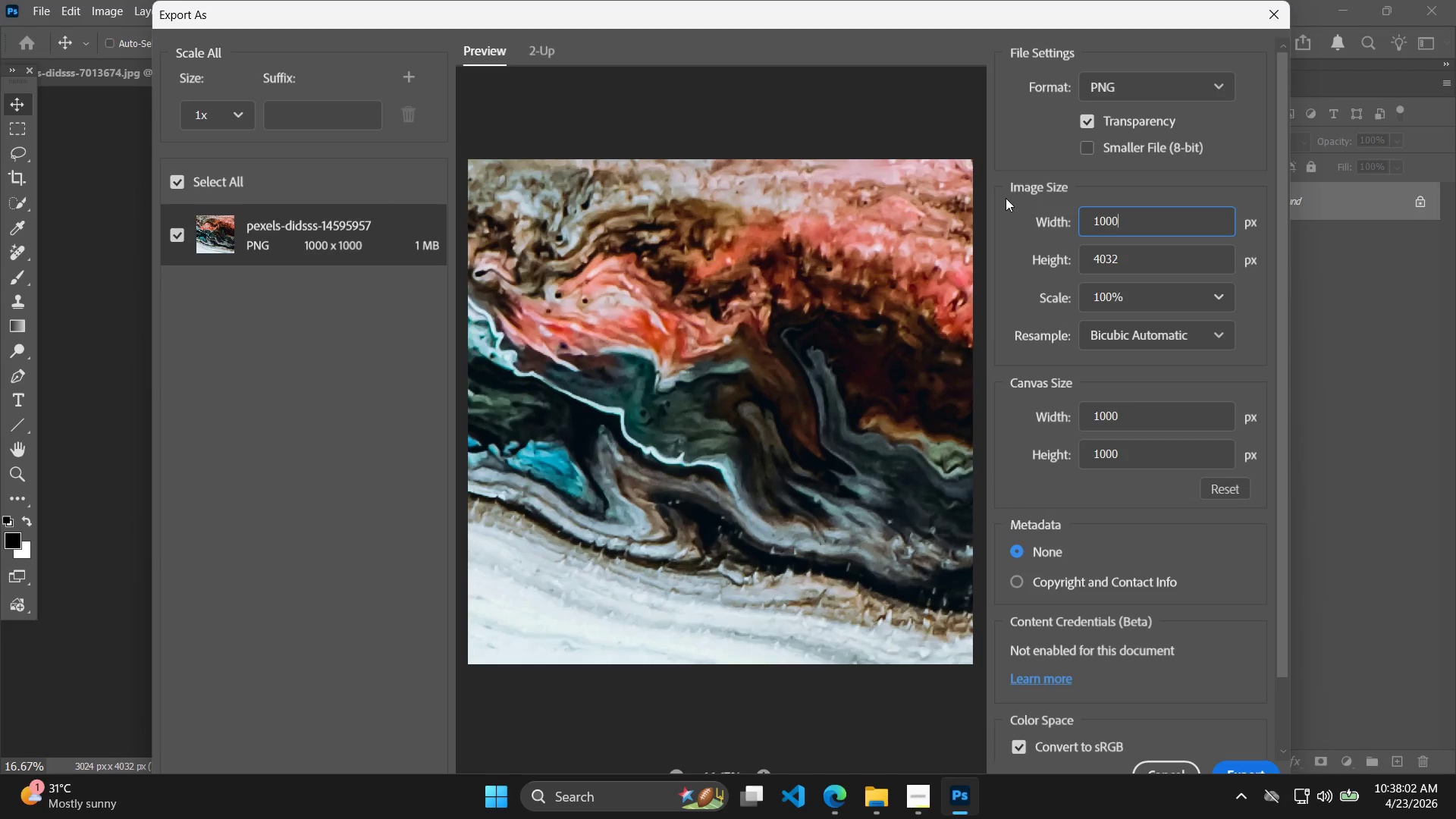 
key(Enter)
 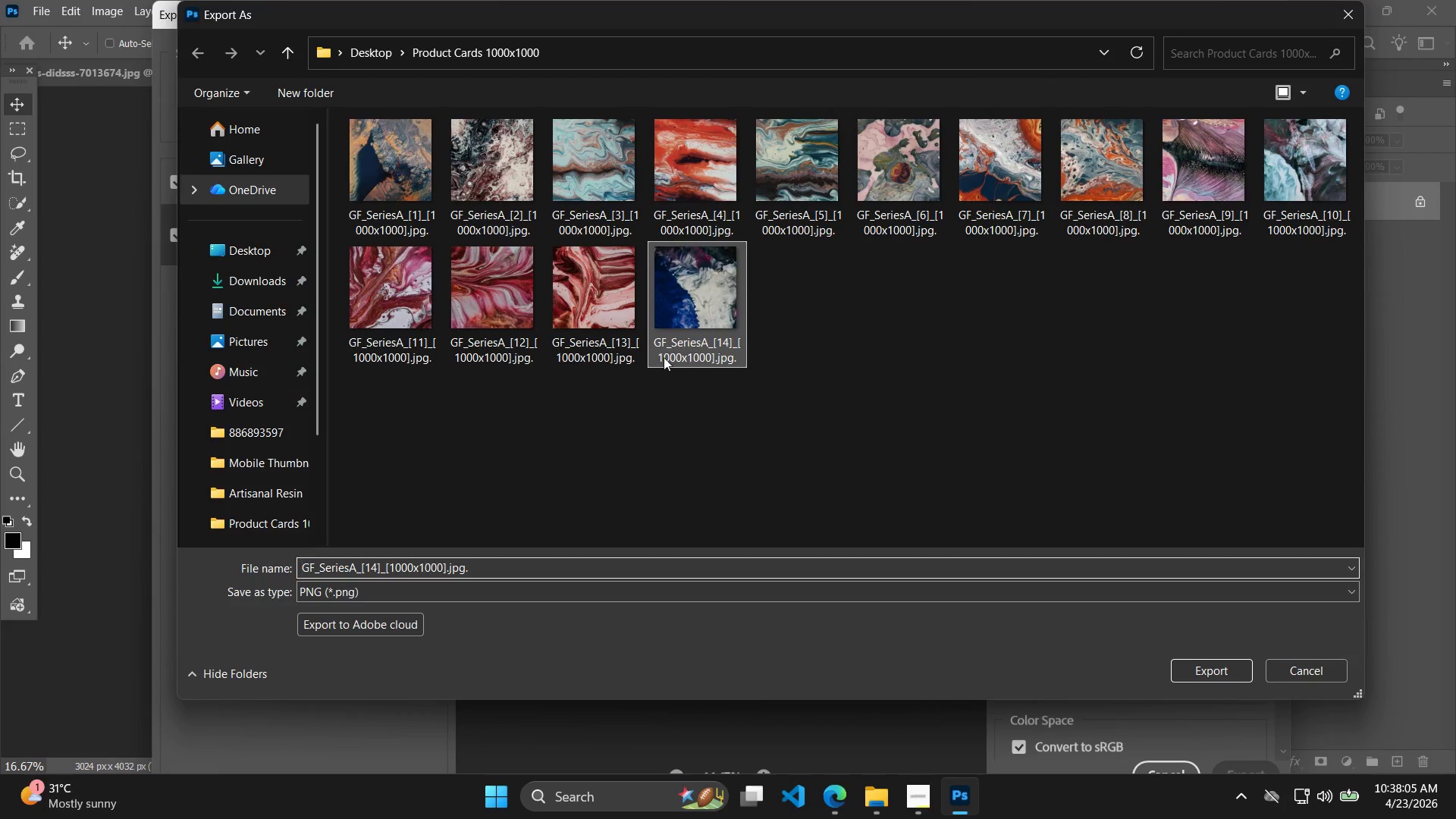 
double_click([375, 565])
 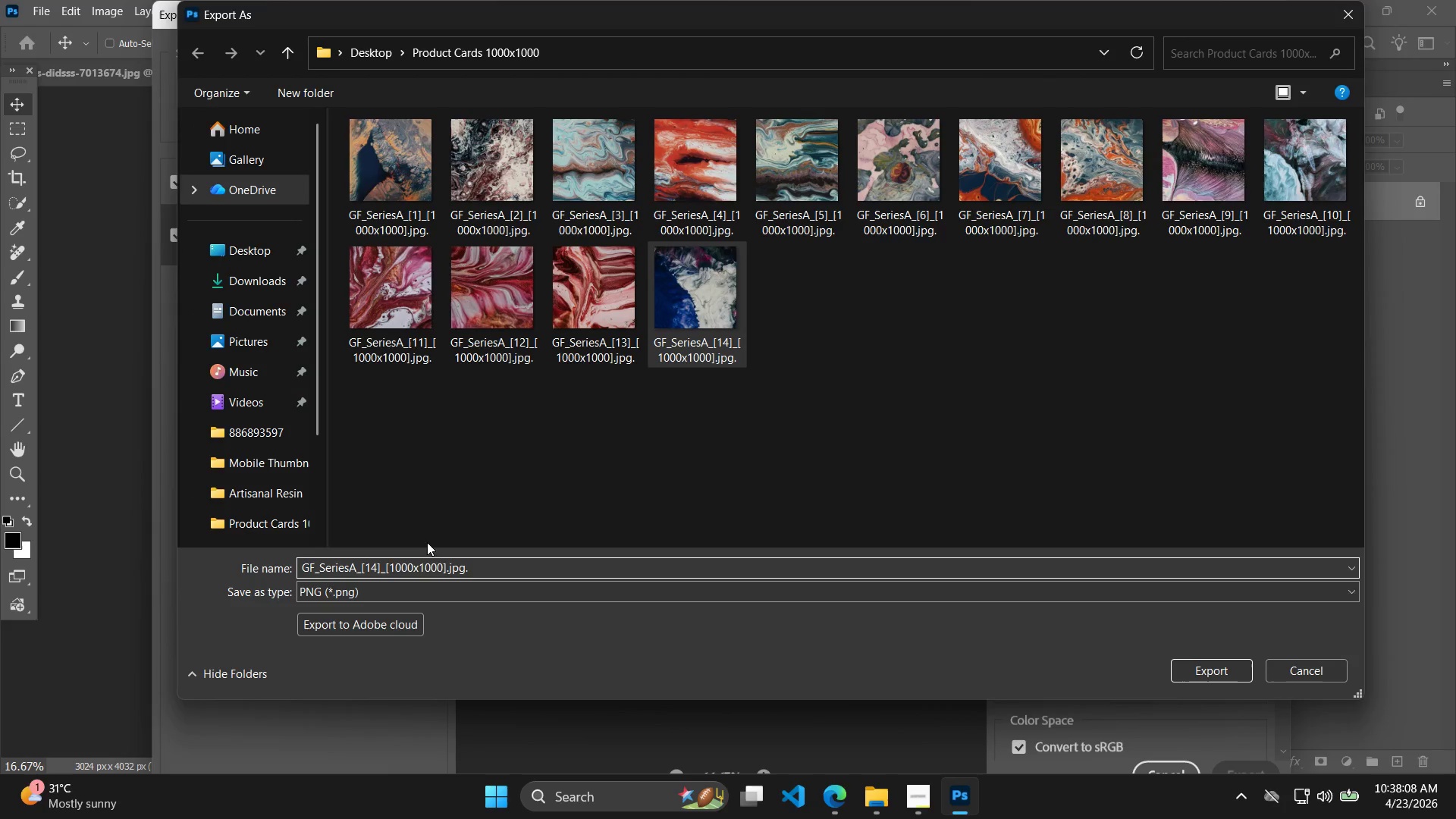 
key(Backspace)
 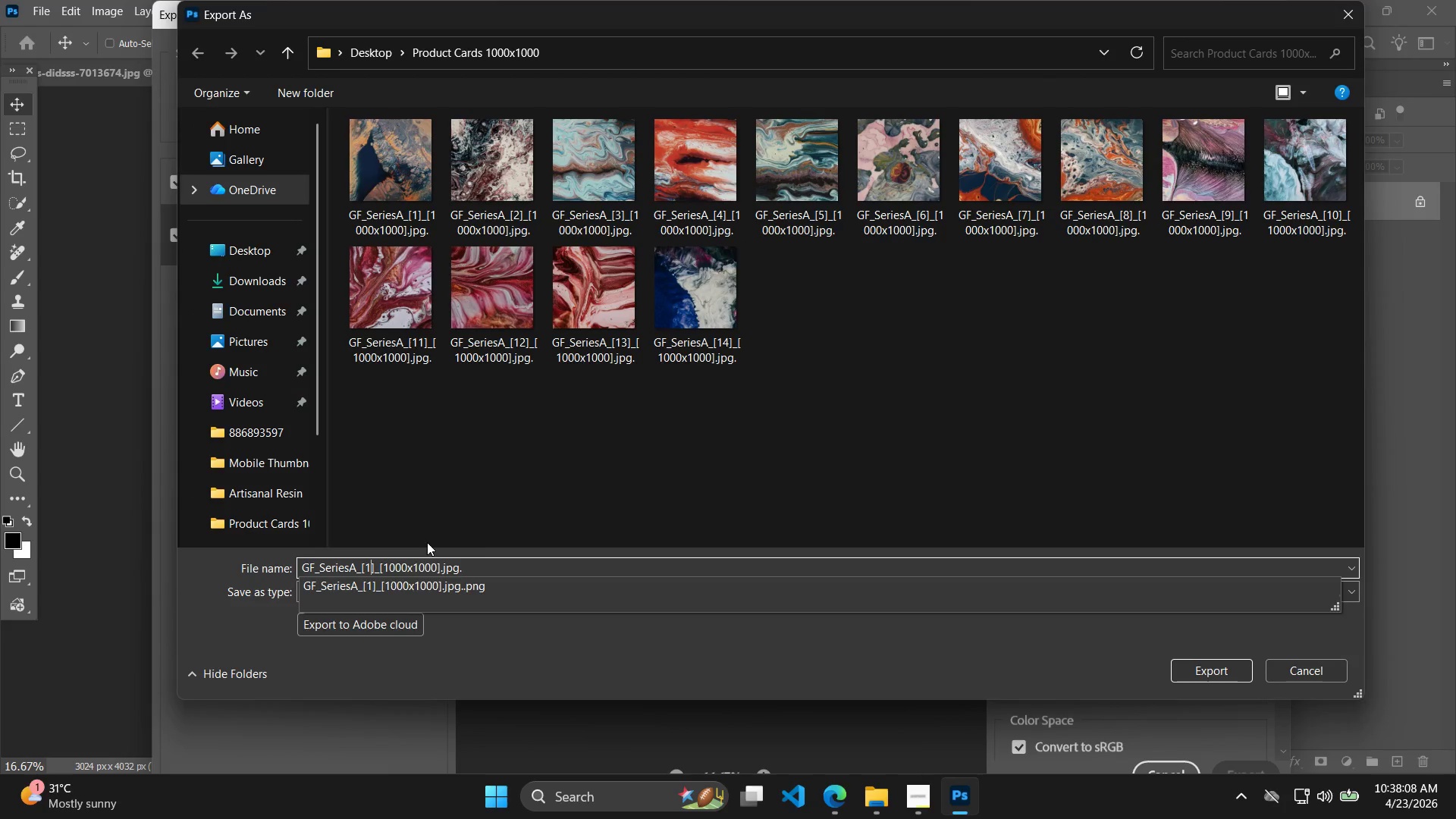 
key(5)
 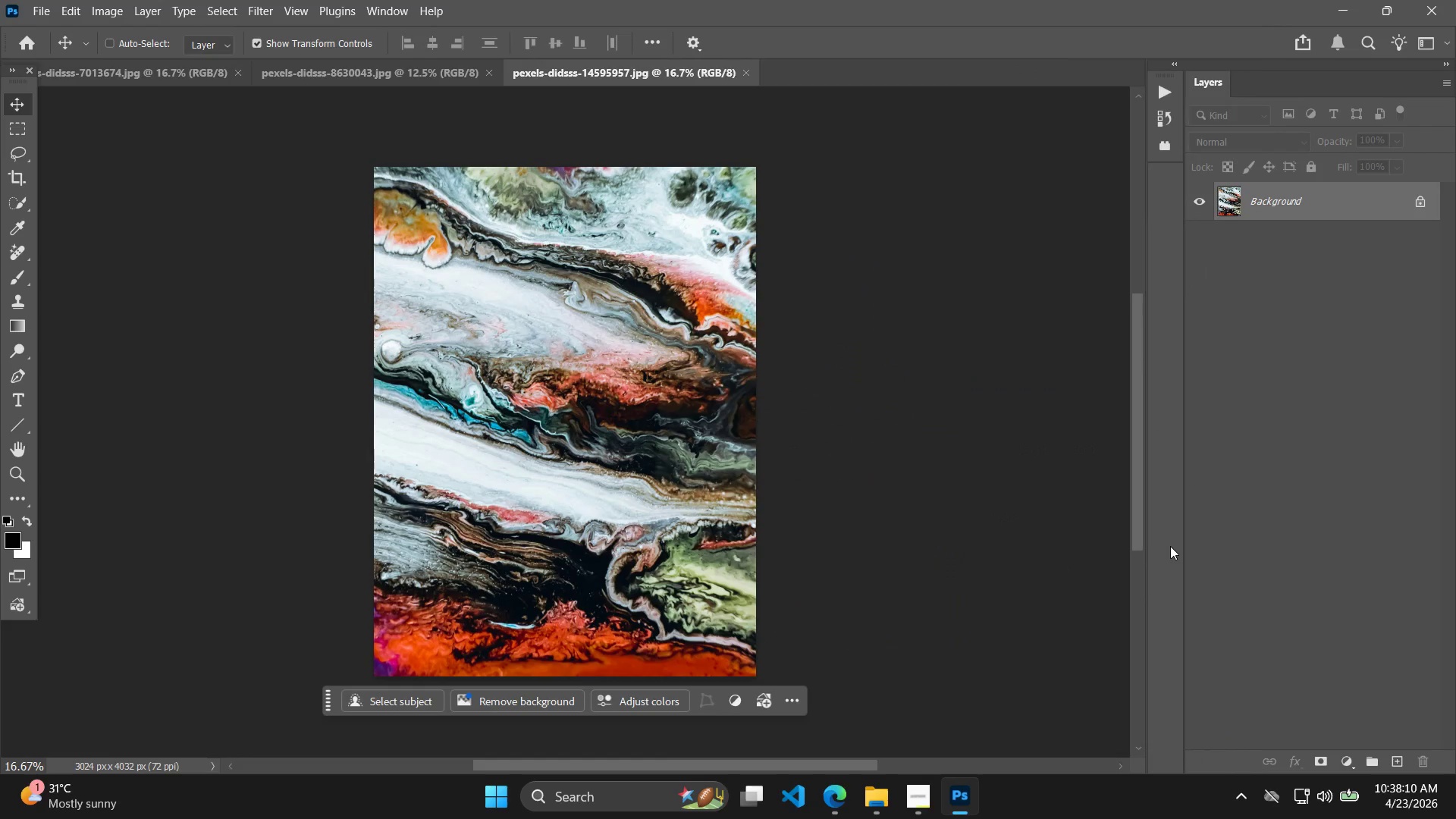 
key(Alt+Tab)
 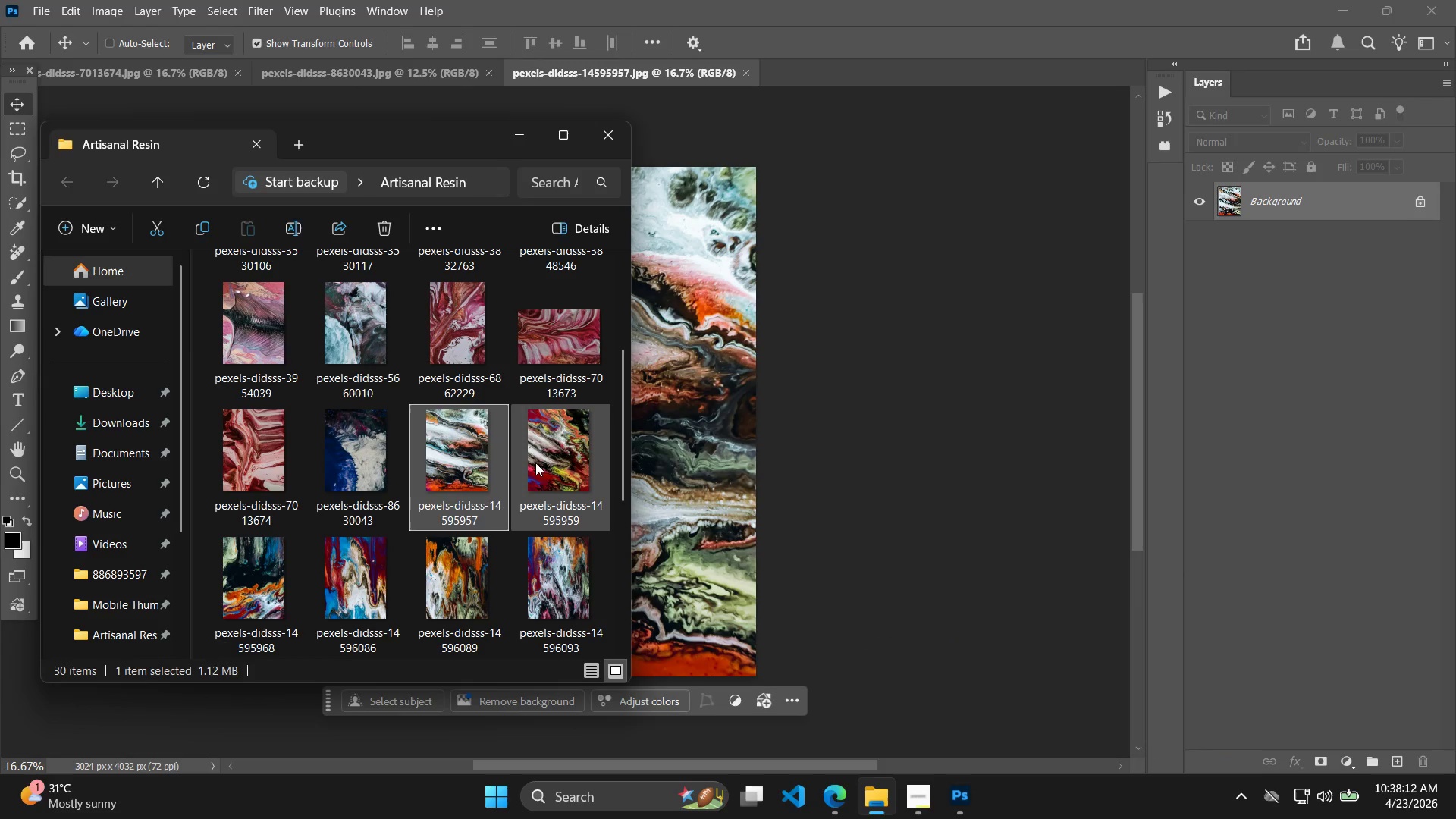 
left_click_drag(start_coordinate=[548, 442], to_coordinate=[1369, 528])
 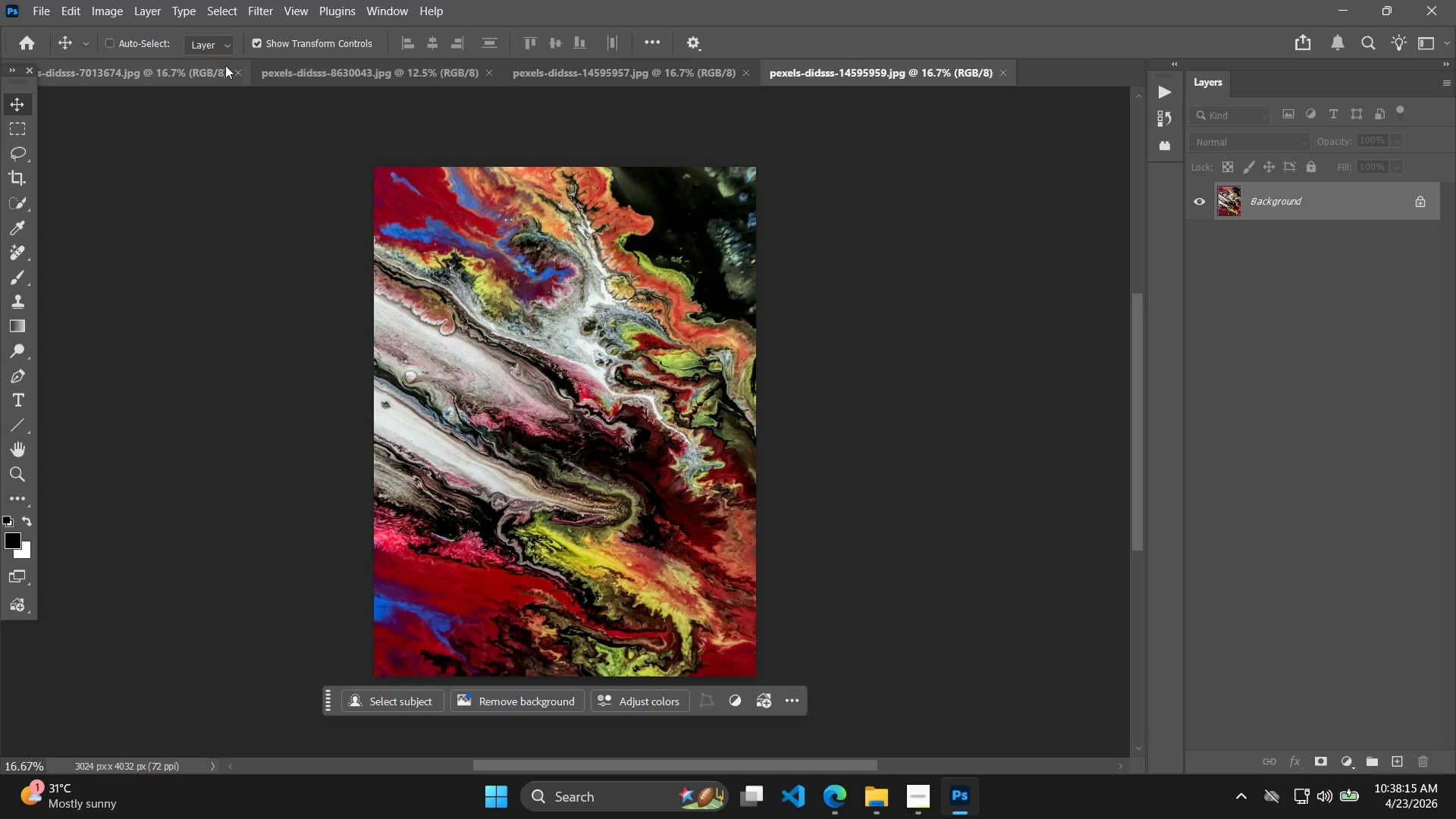 
left_click([237, 73])
 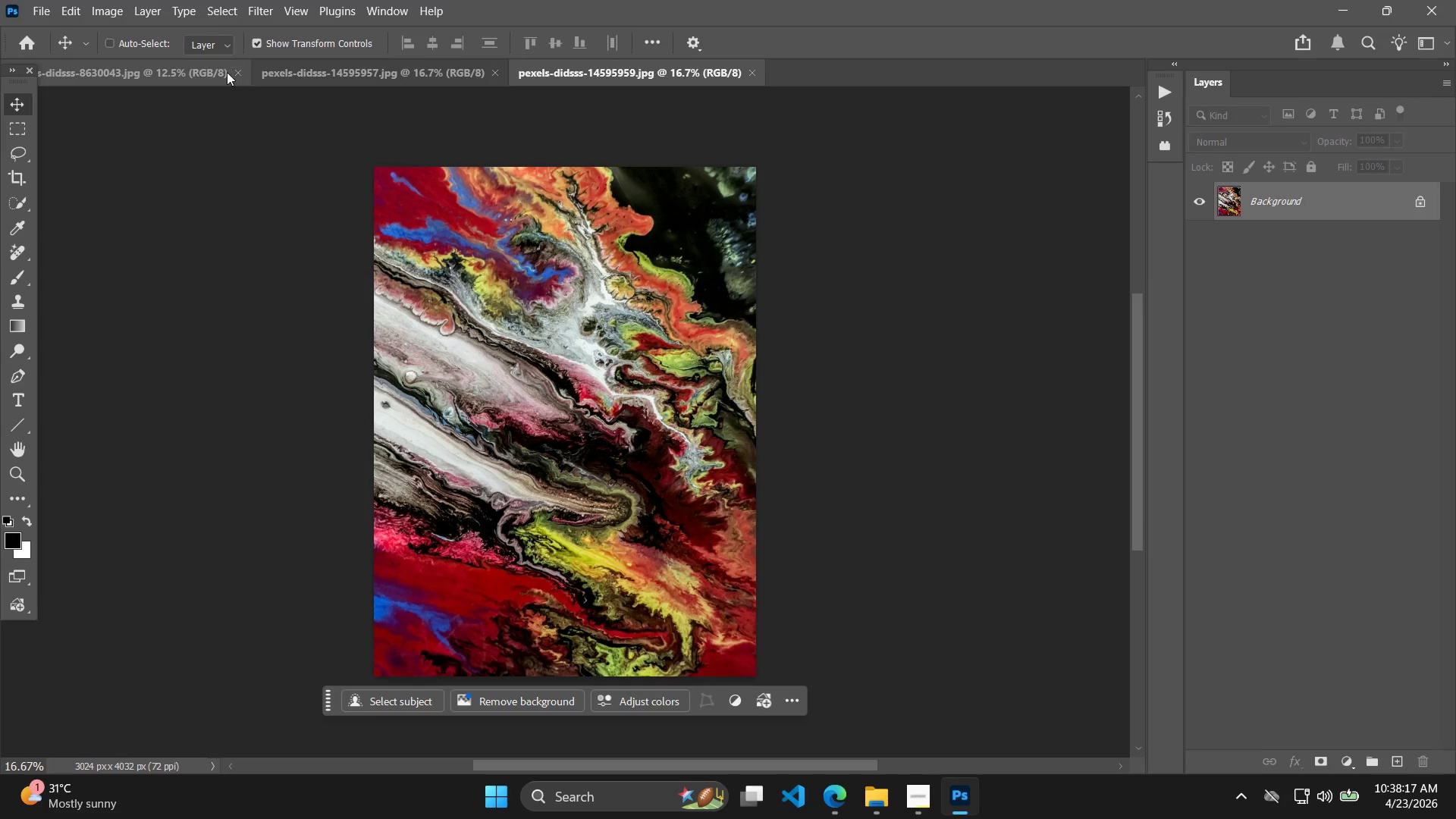 
double_click([231, 72])
 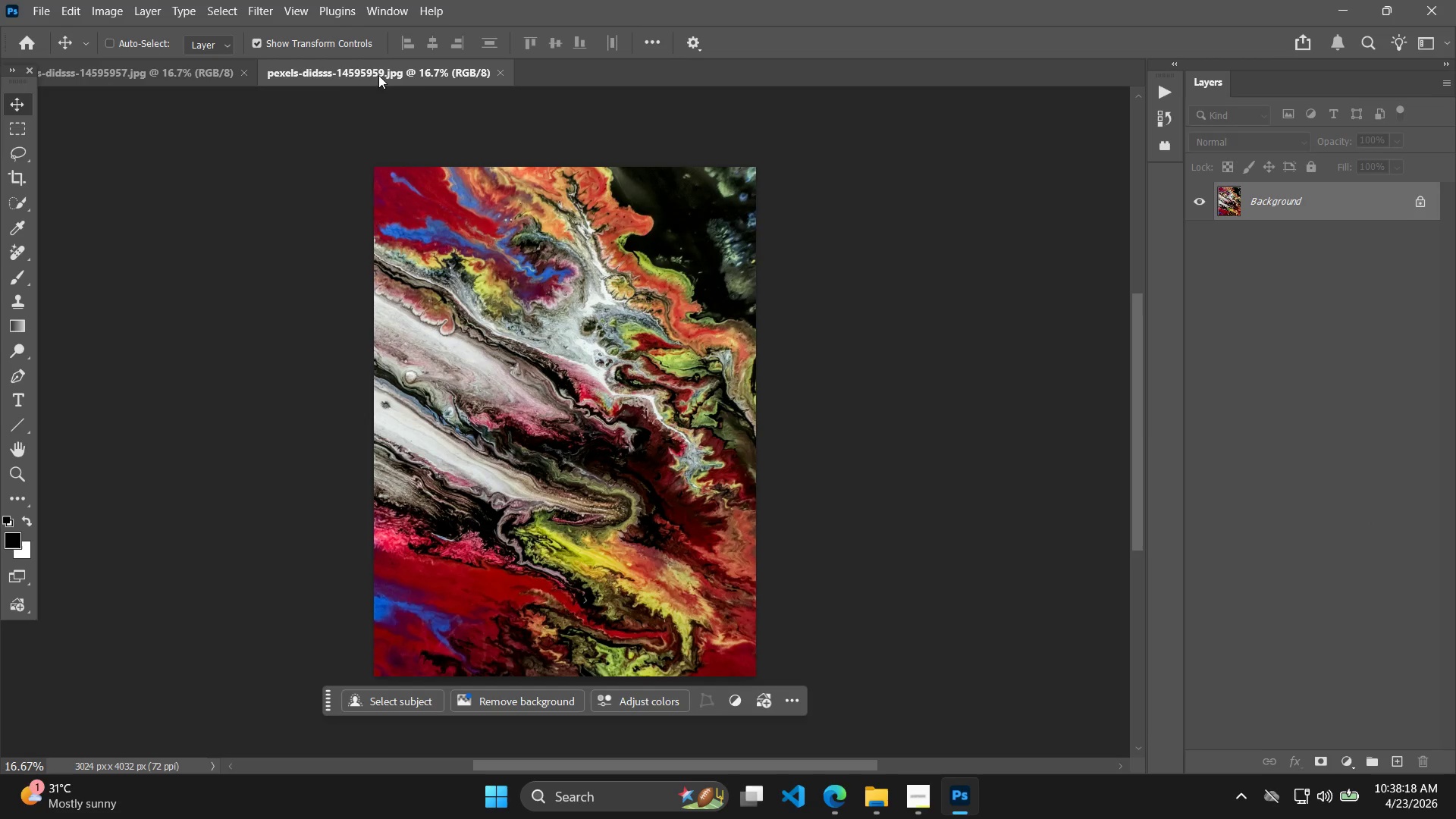 
key(Alt+Control+Shift+W)
 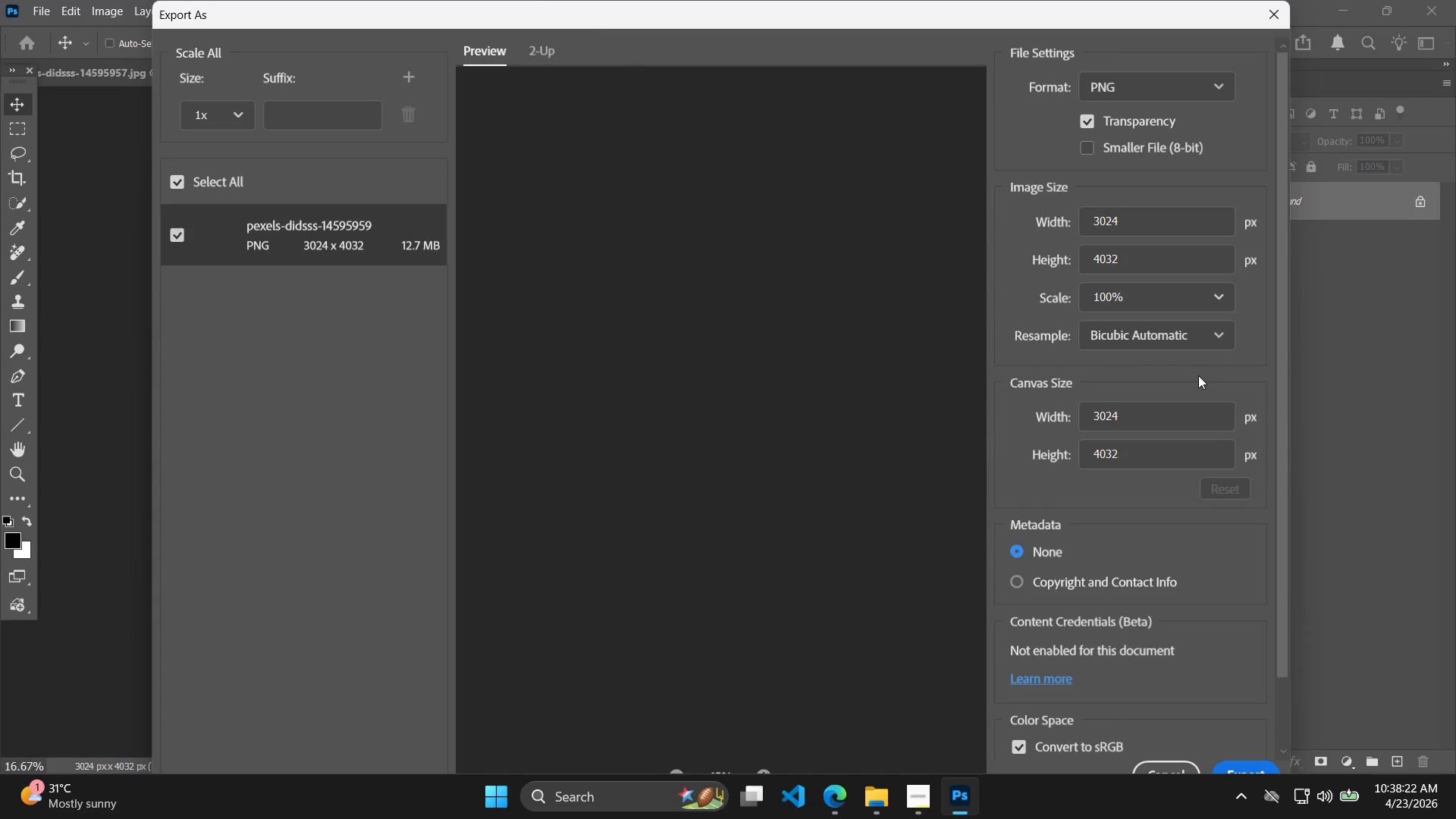 
left_click_drag(start_coordinate=[1158, 419], to_coordinate=[1053, 418])
 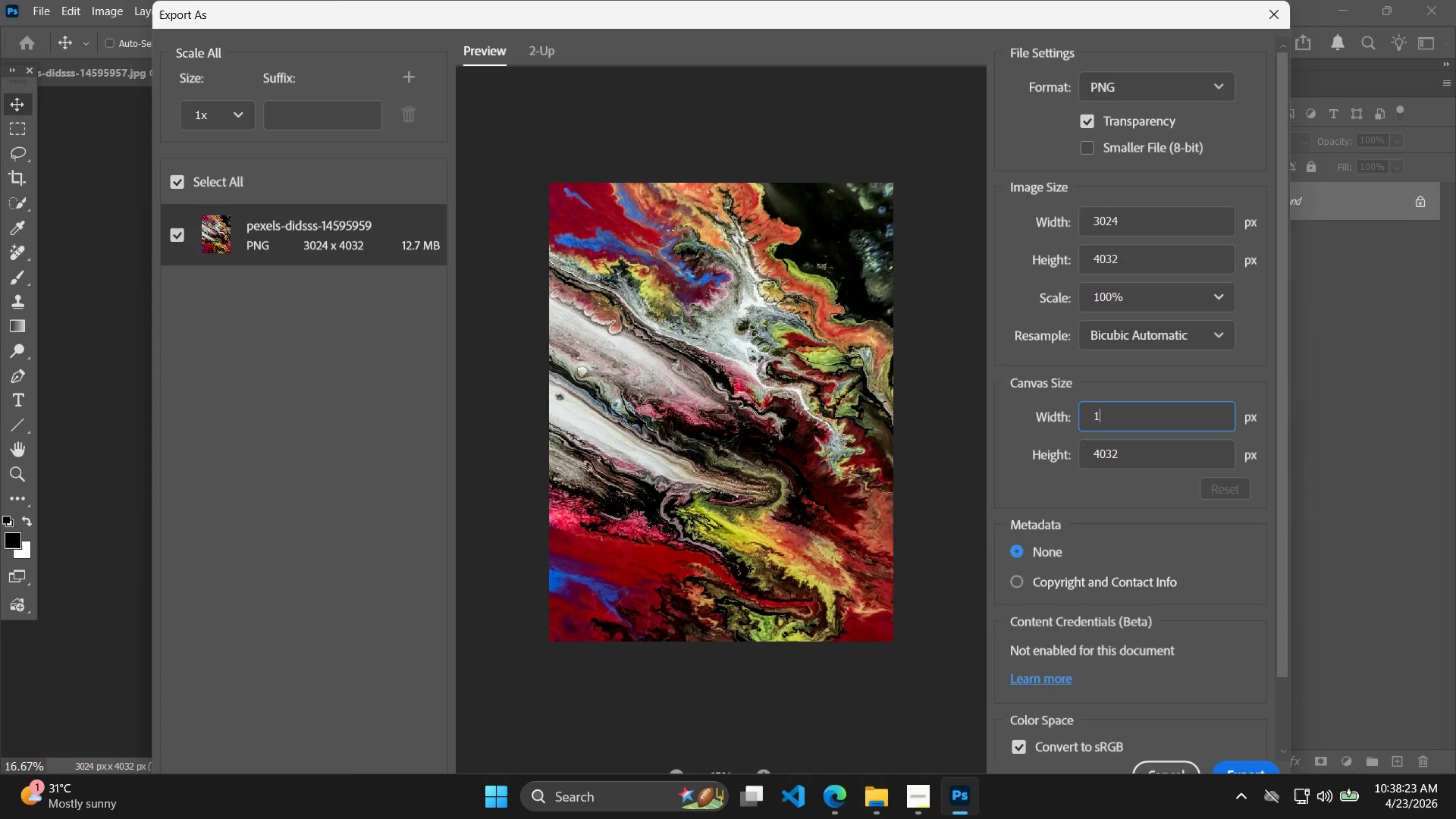 
type(1000)
key(Tab)
type(1000)
 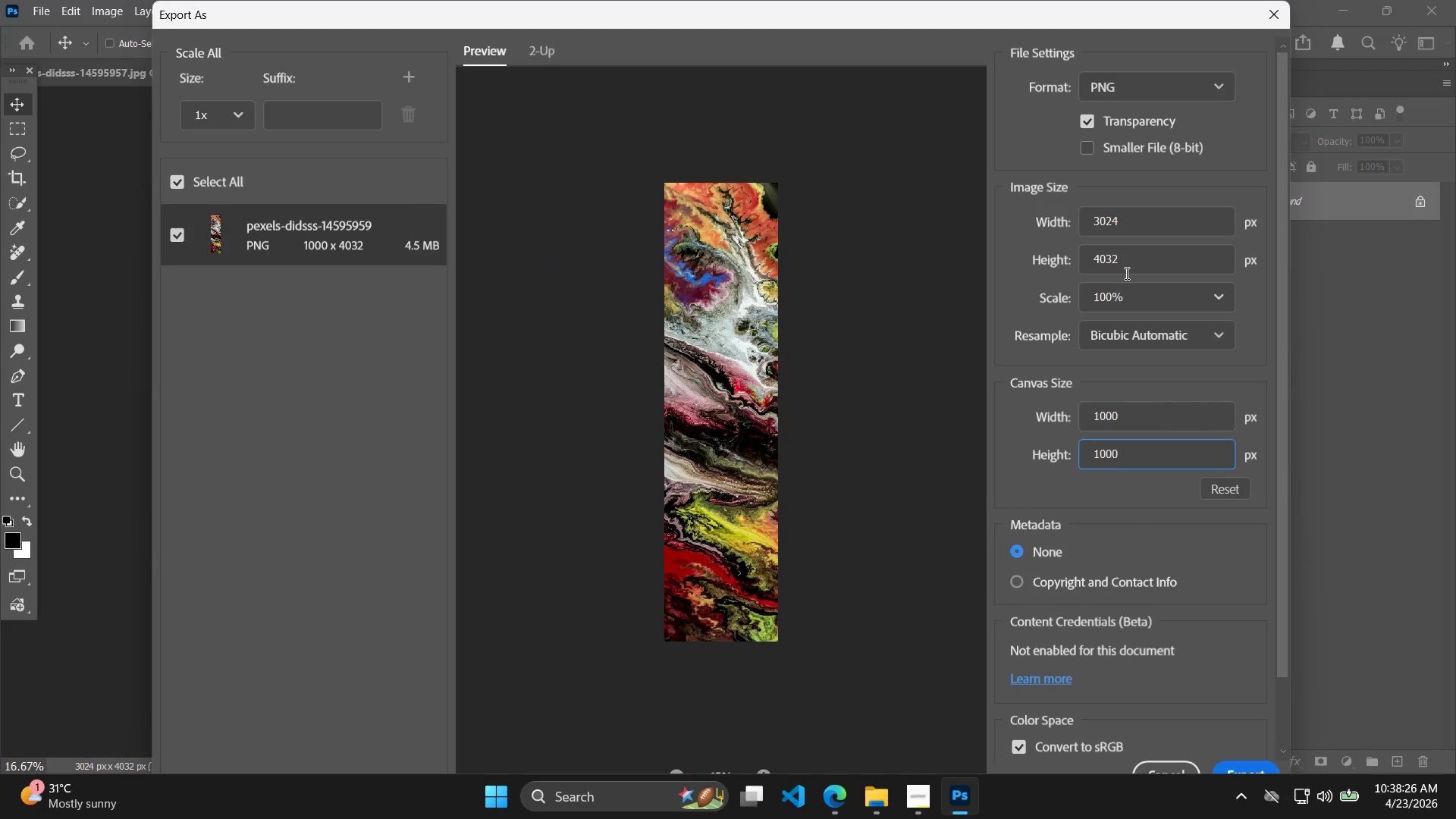 
left_click_drag(start_coordinate=[1185, 226], to_coordinate=[1082, 234])
 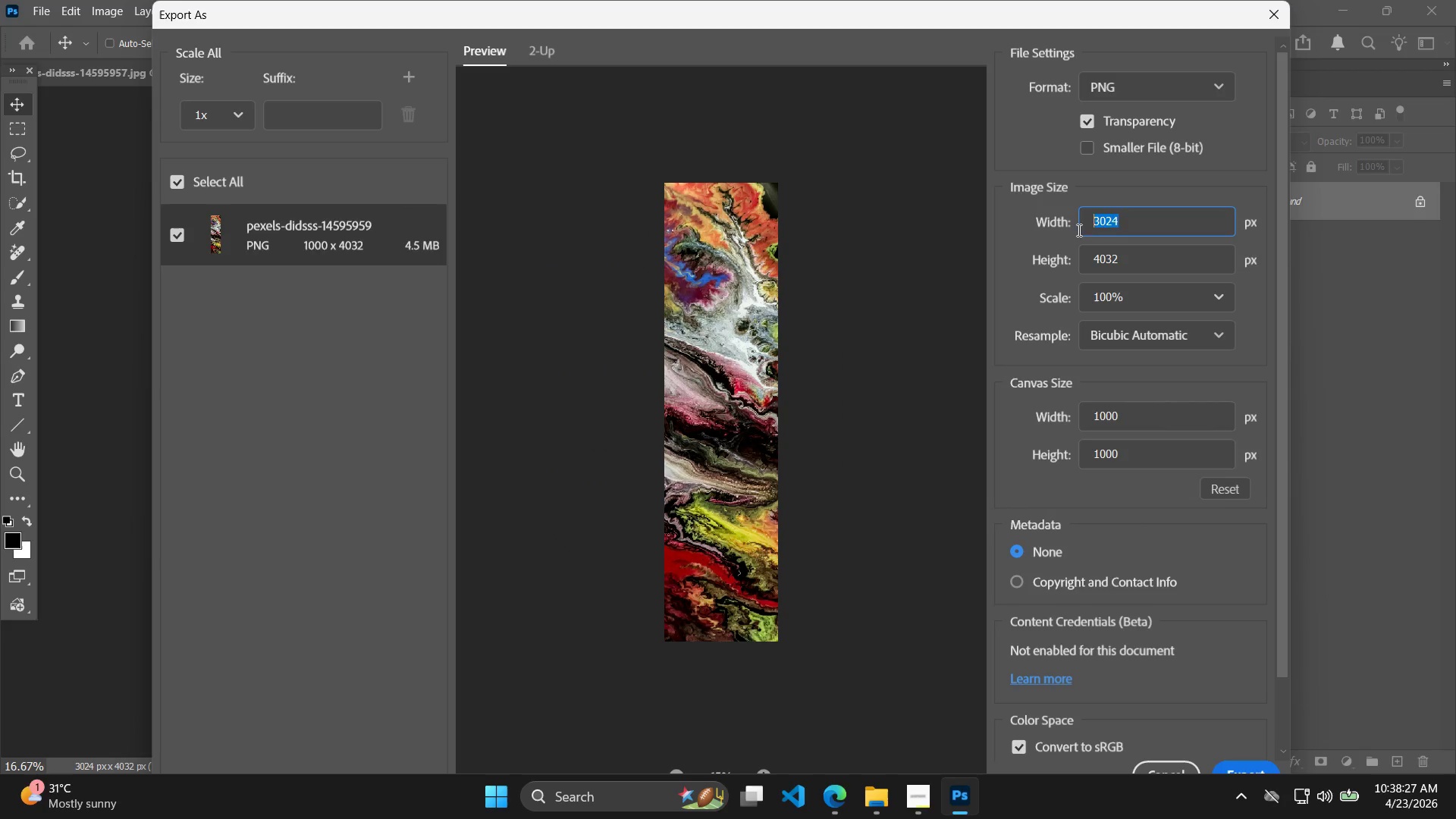 
type(1000)
 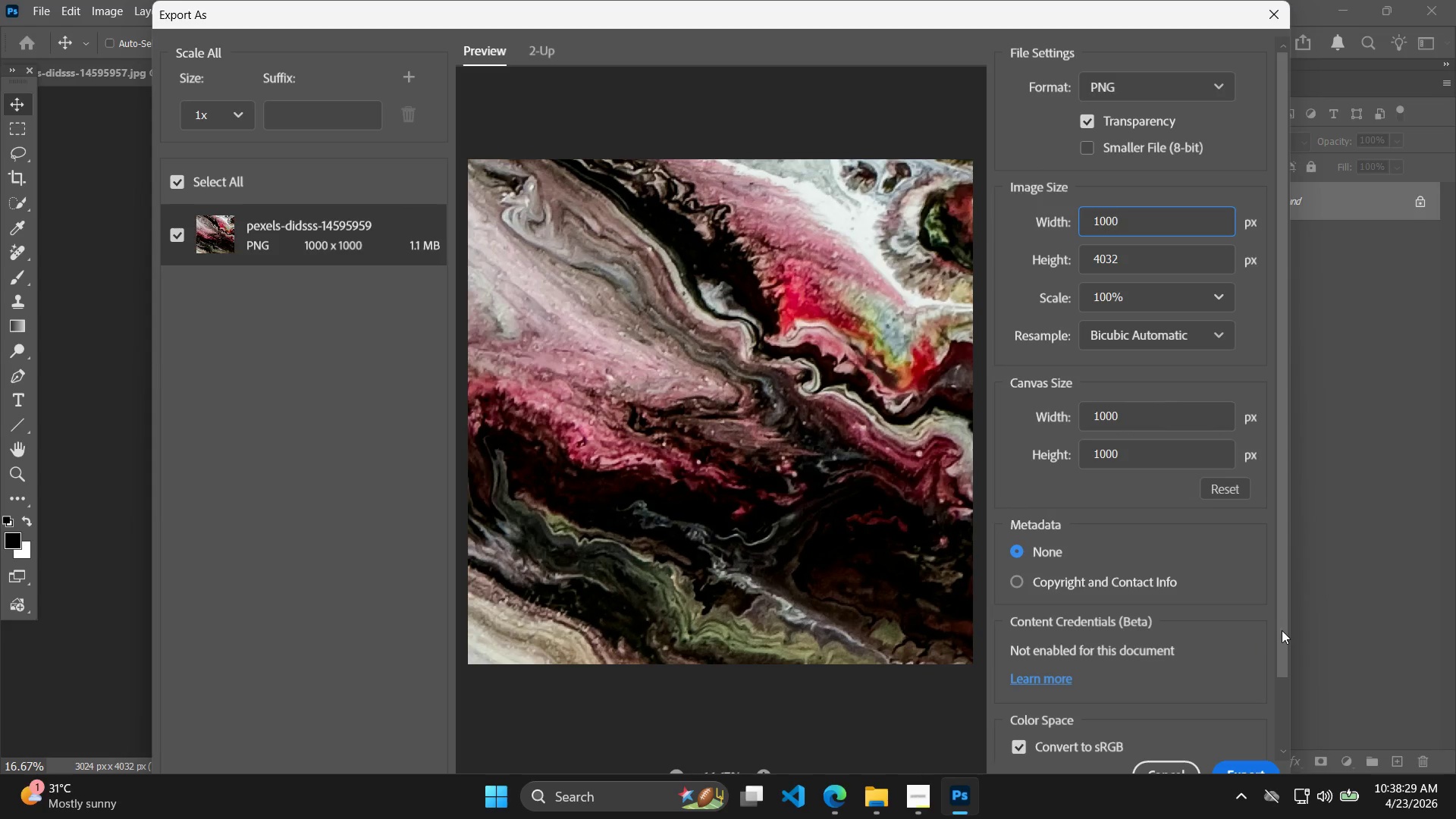 
left_click([1263, 629])
 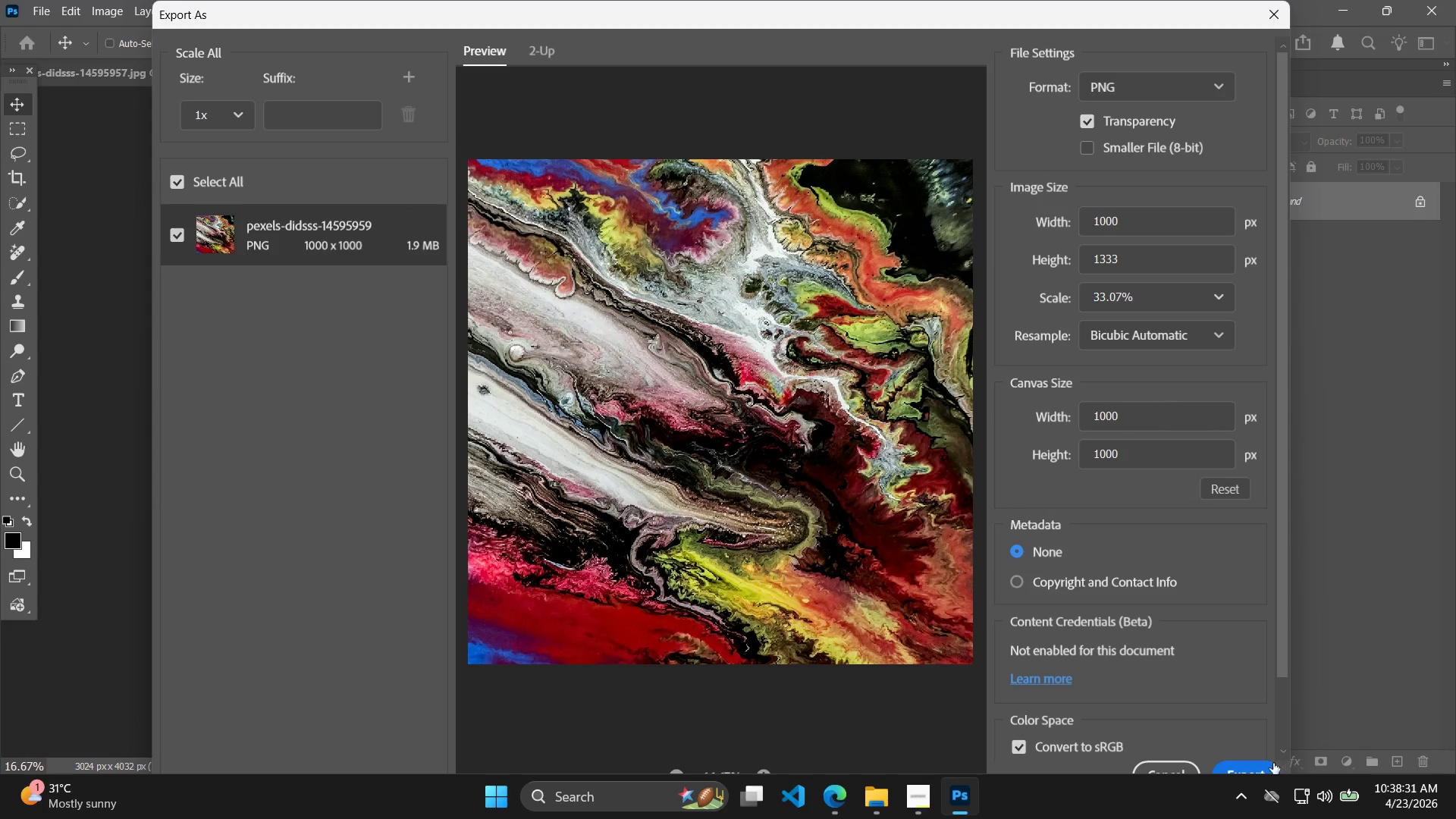 
left_click([1260, 767])
 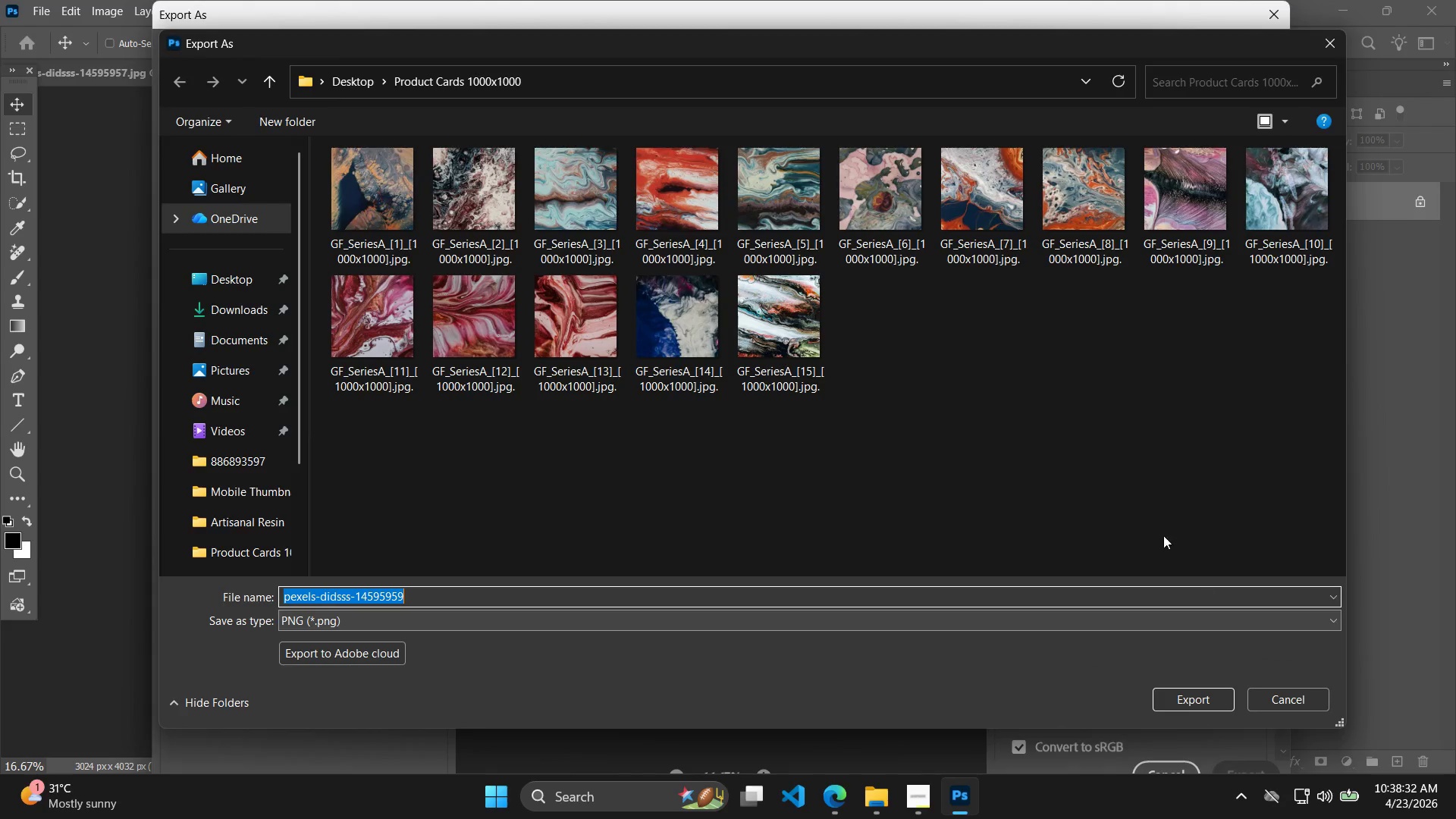 
left_click([819, 328])
 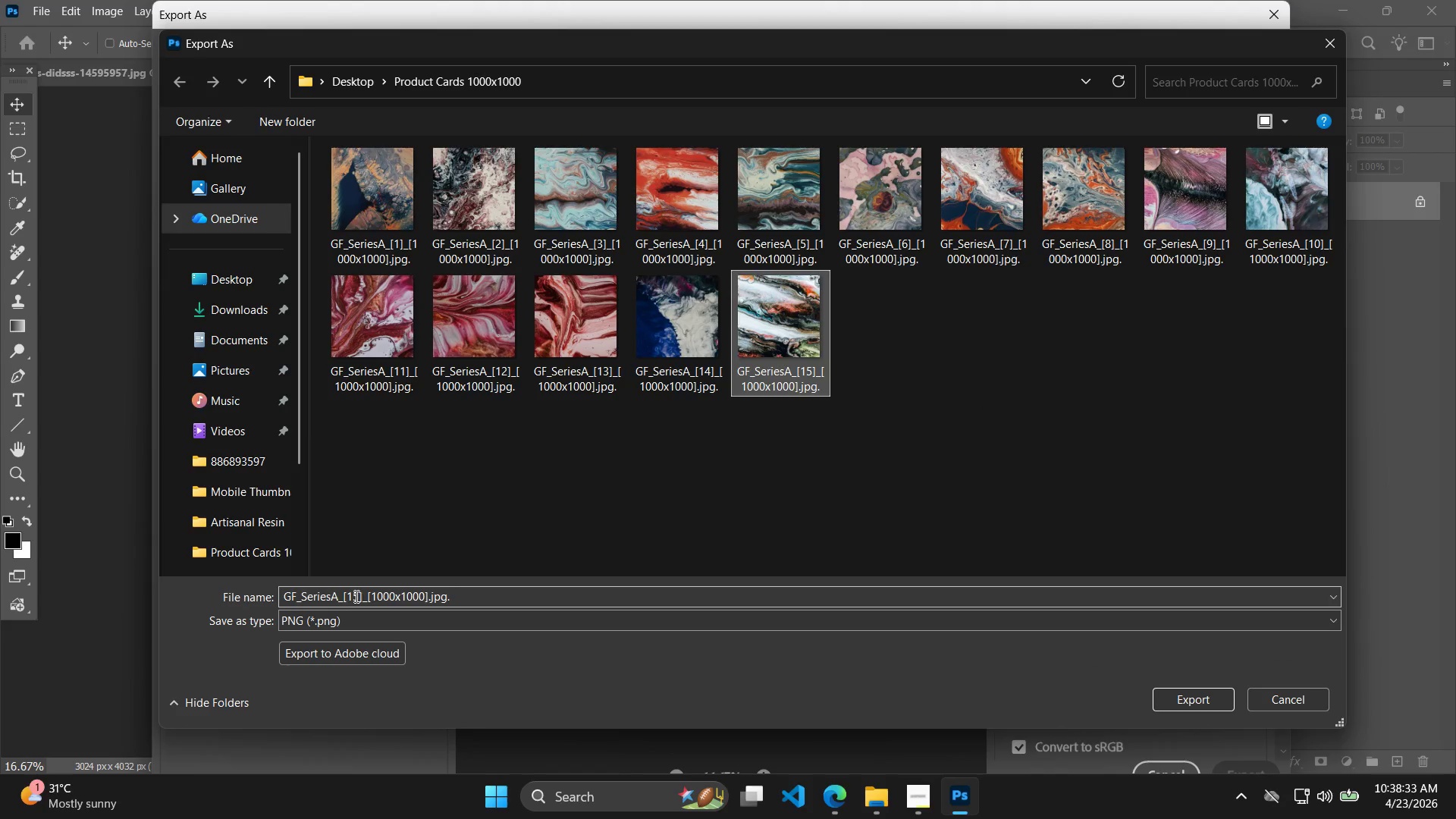 
double_click([356, 596])
 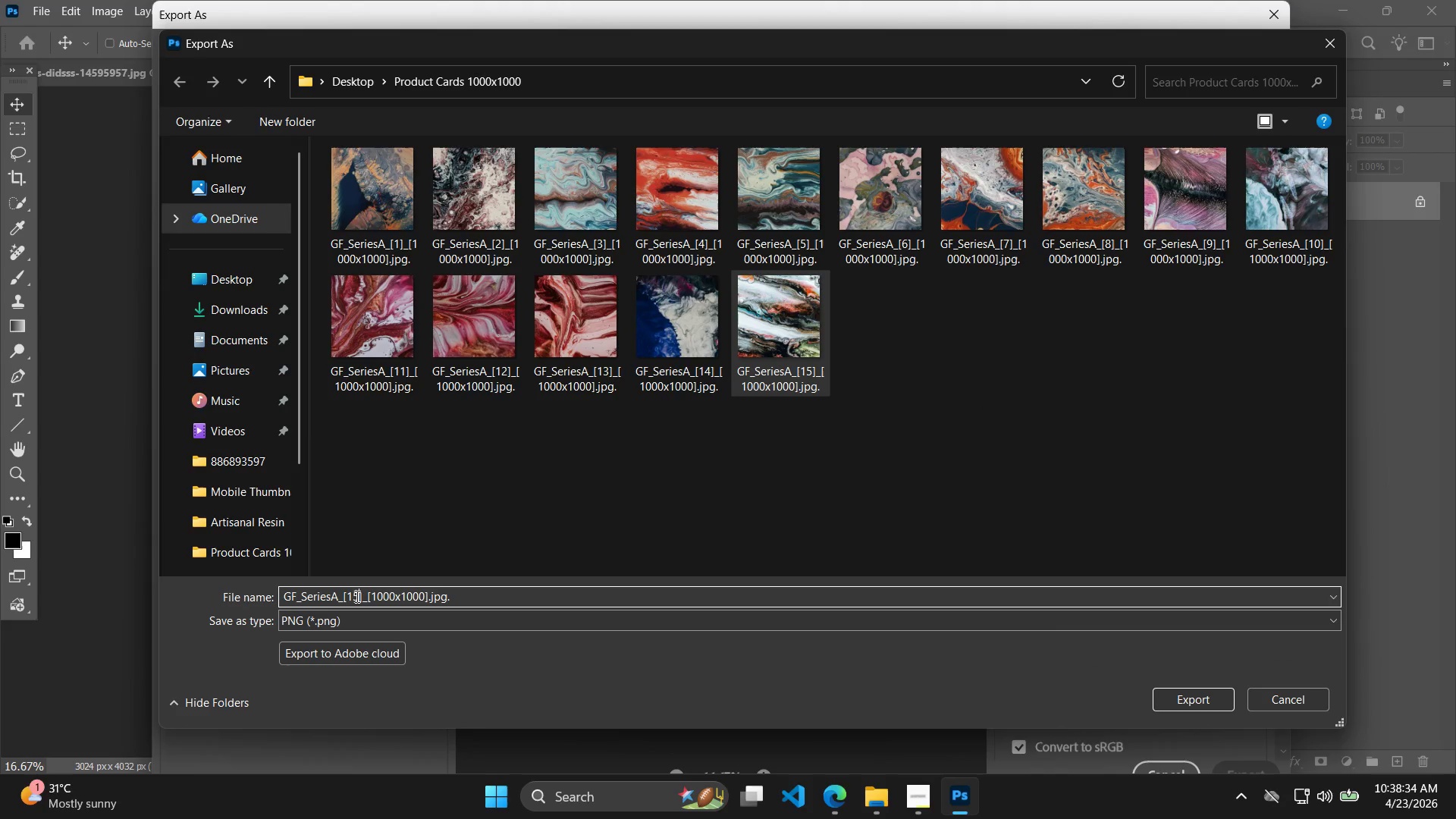 
triple_click([356, 596])
 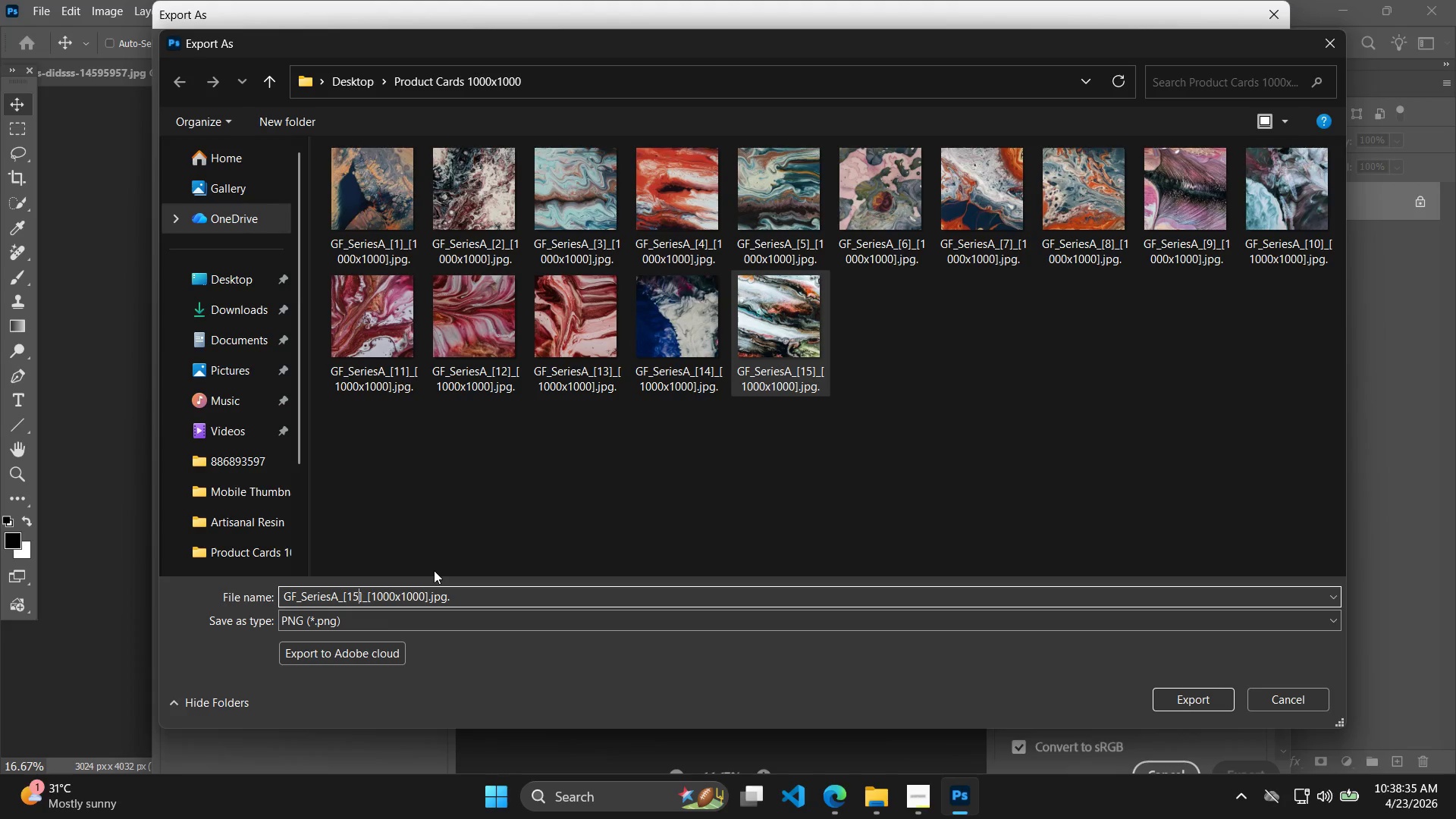 
key(Backspace)
 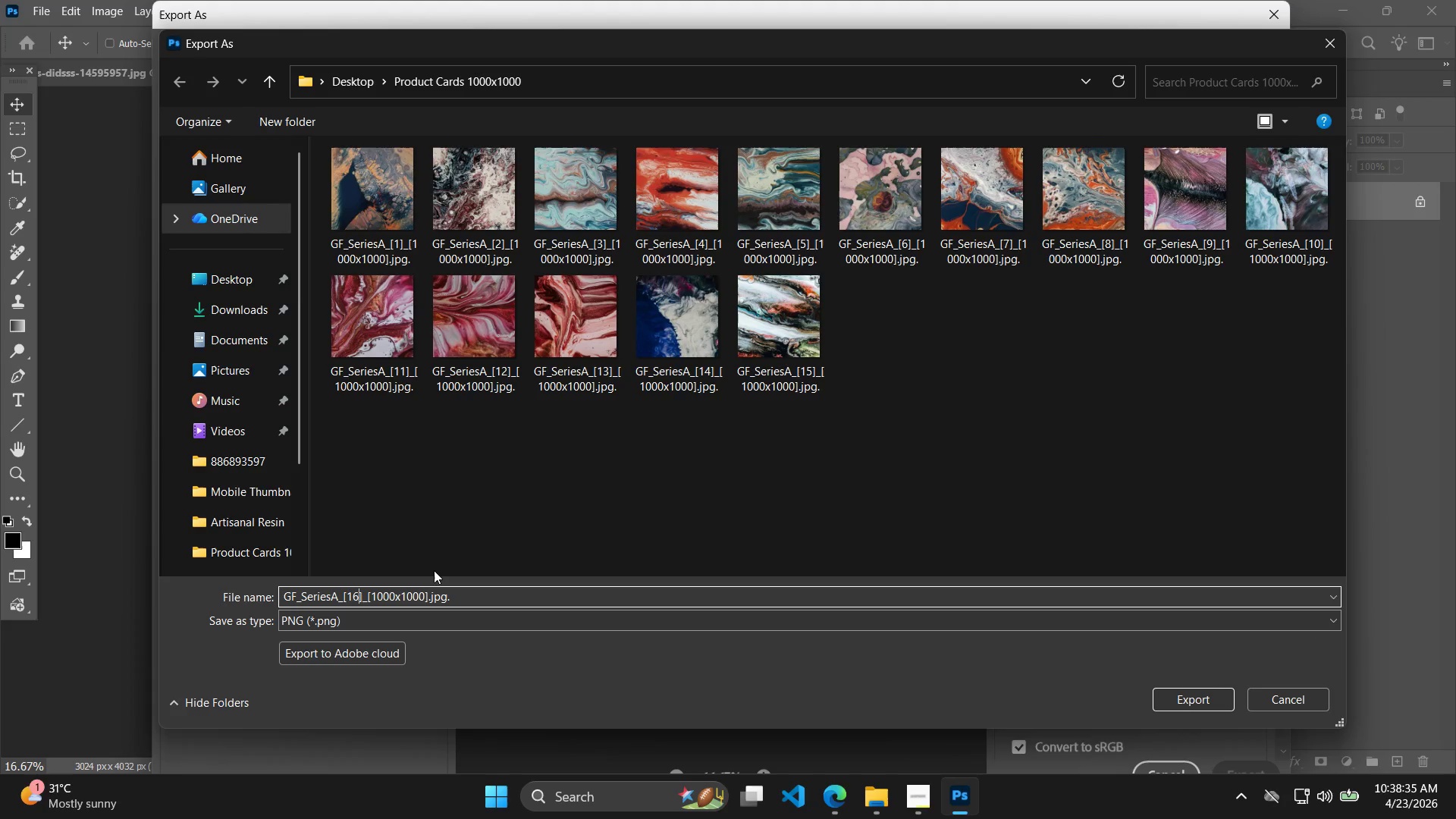 
key(6)
 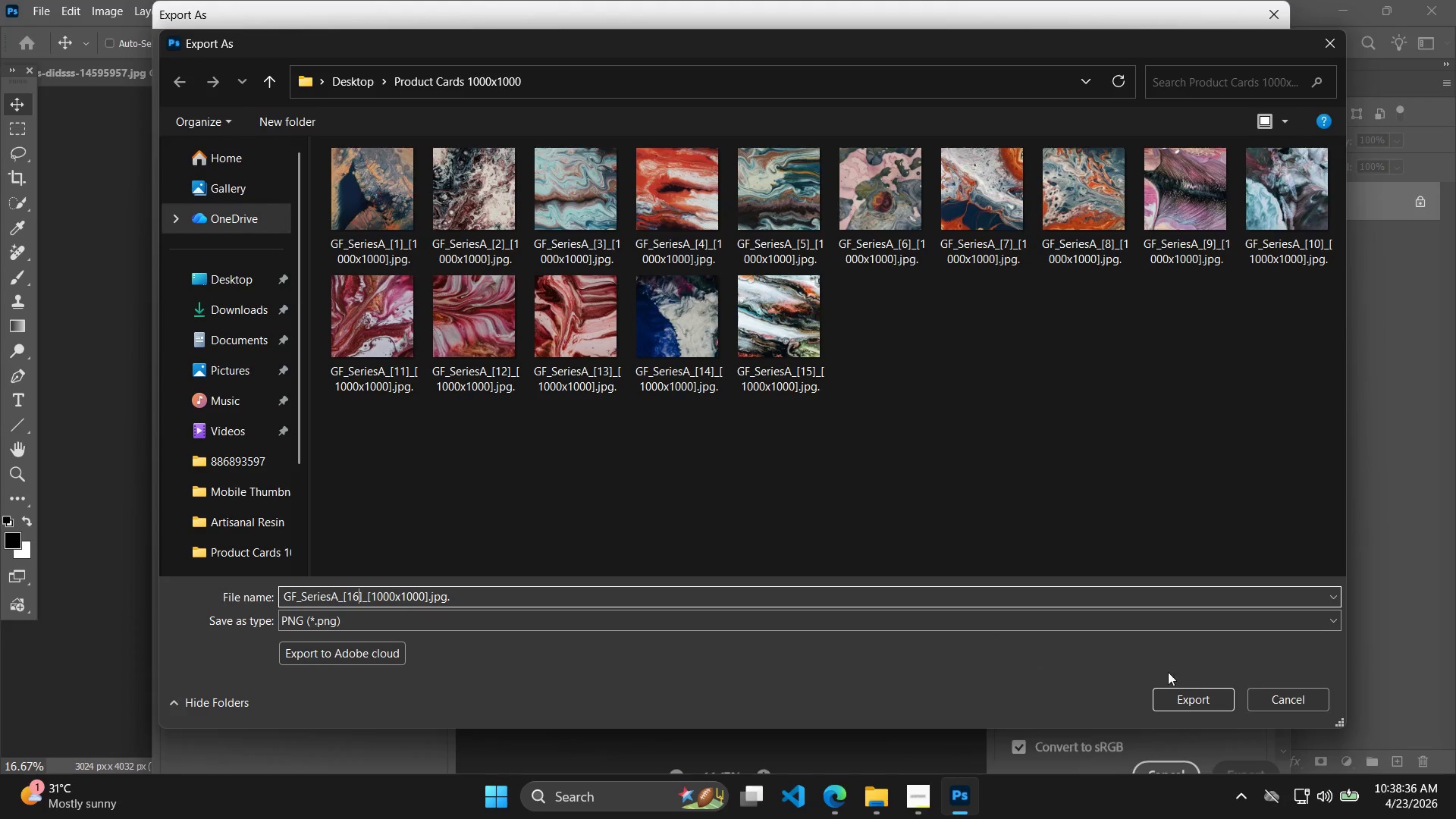 
left_click([1202, 711])
 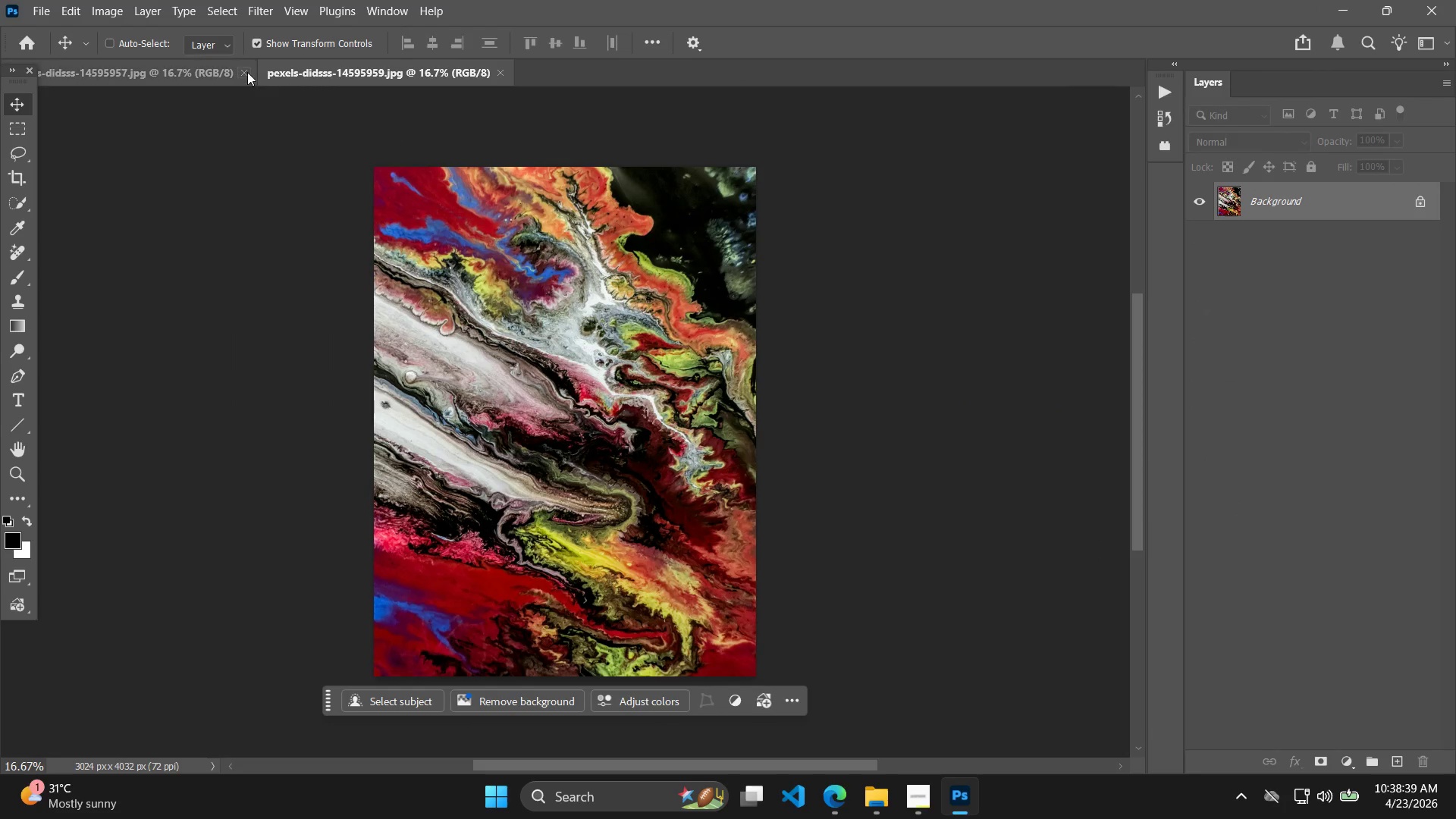 
left_click([239, 74])
 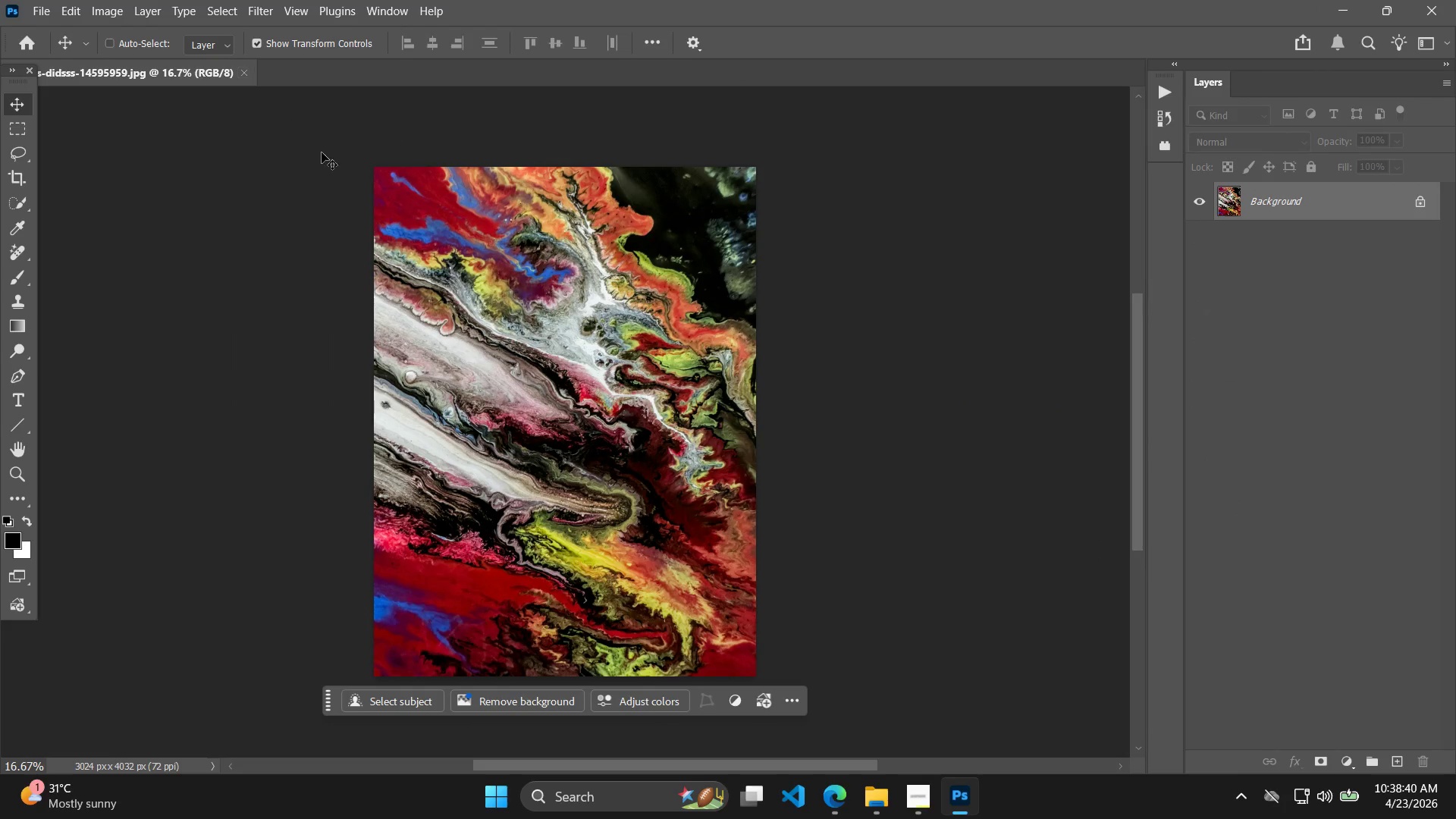 
key(Alt+Tab)
 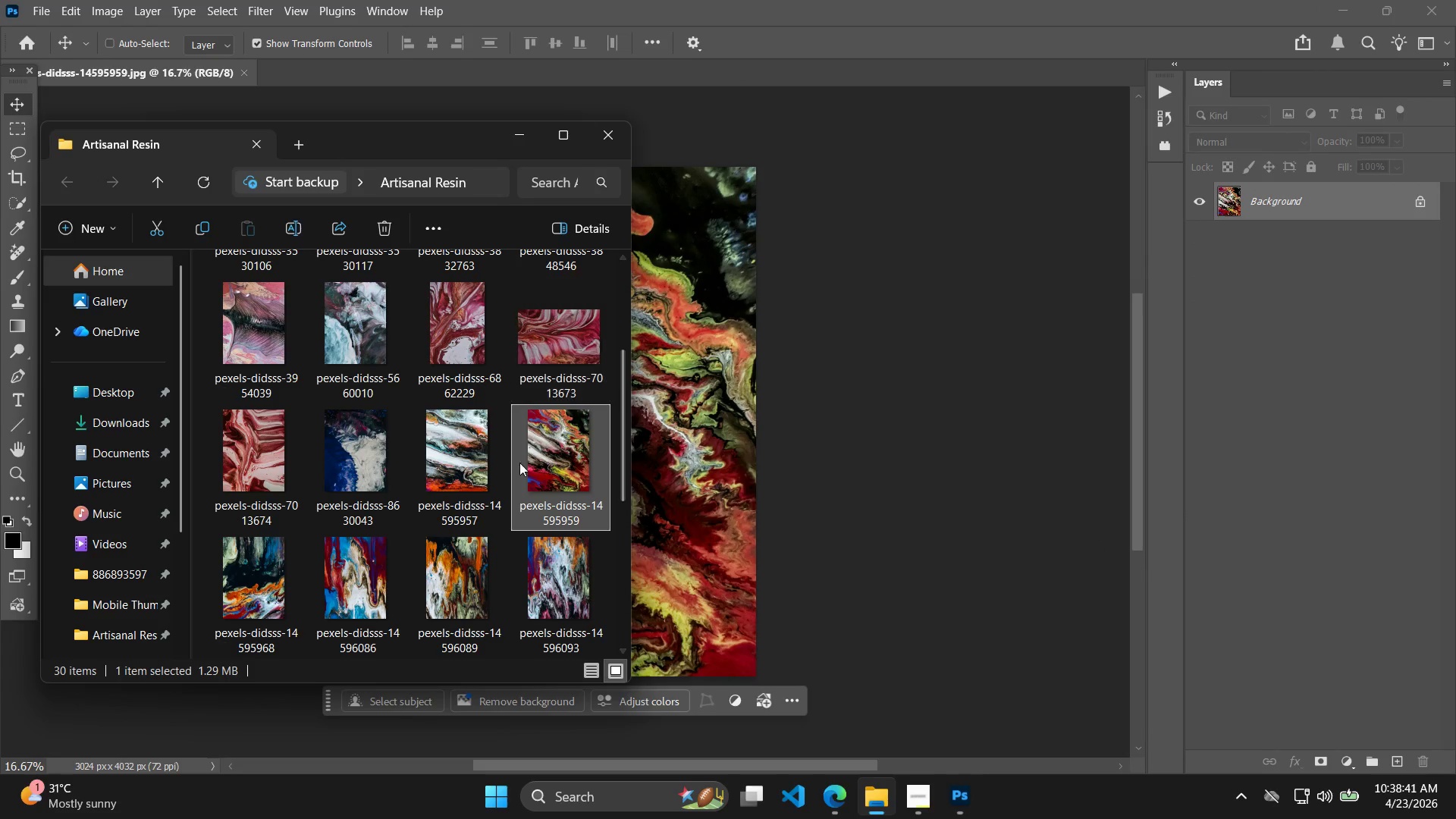 
left_click([289, 577])
 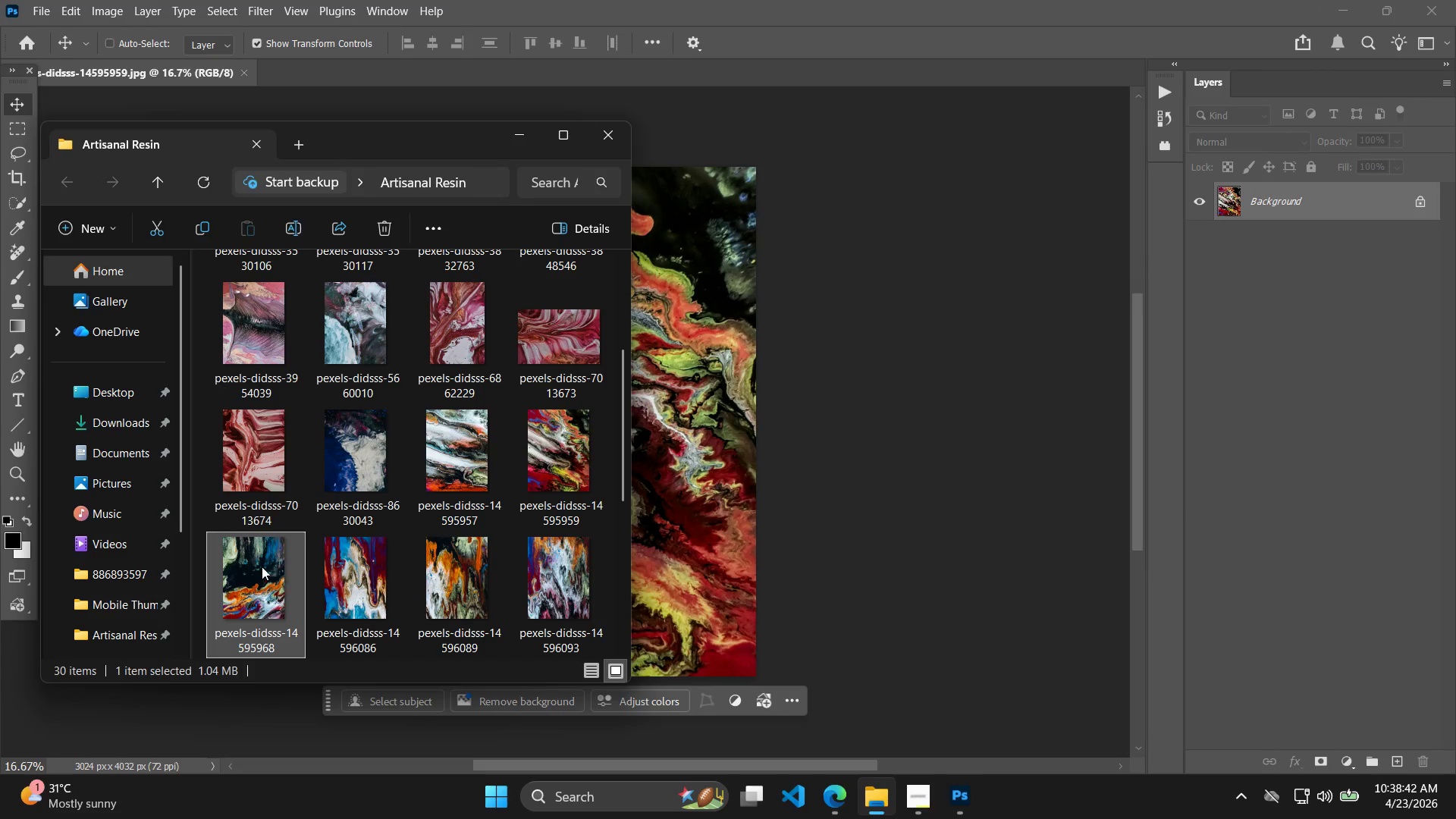 
left_click_drag(start_coordinate=[262, 567], to_coordinate=[1247, 592])
 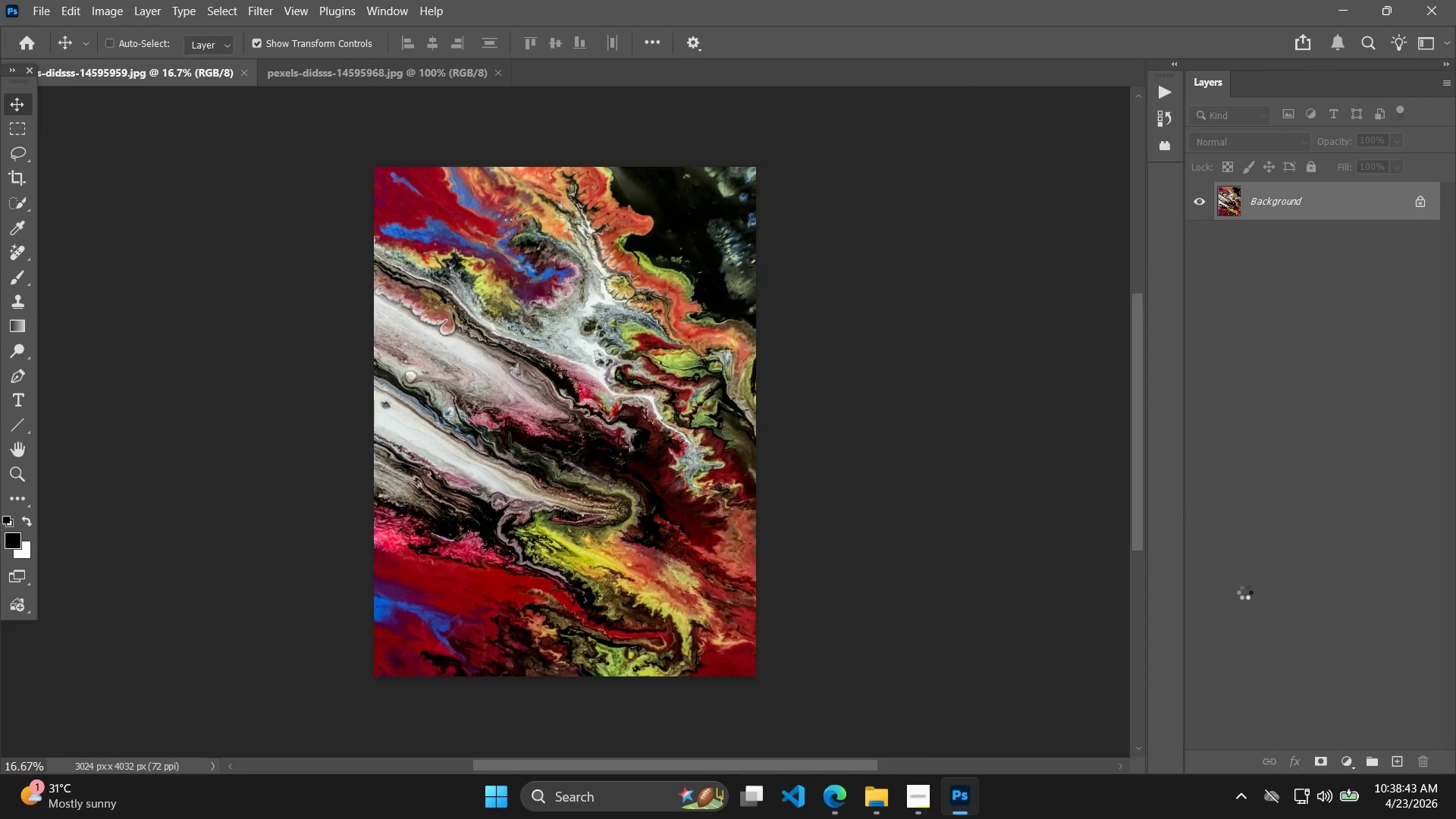 
key(Alt+Control+Shift+W)
 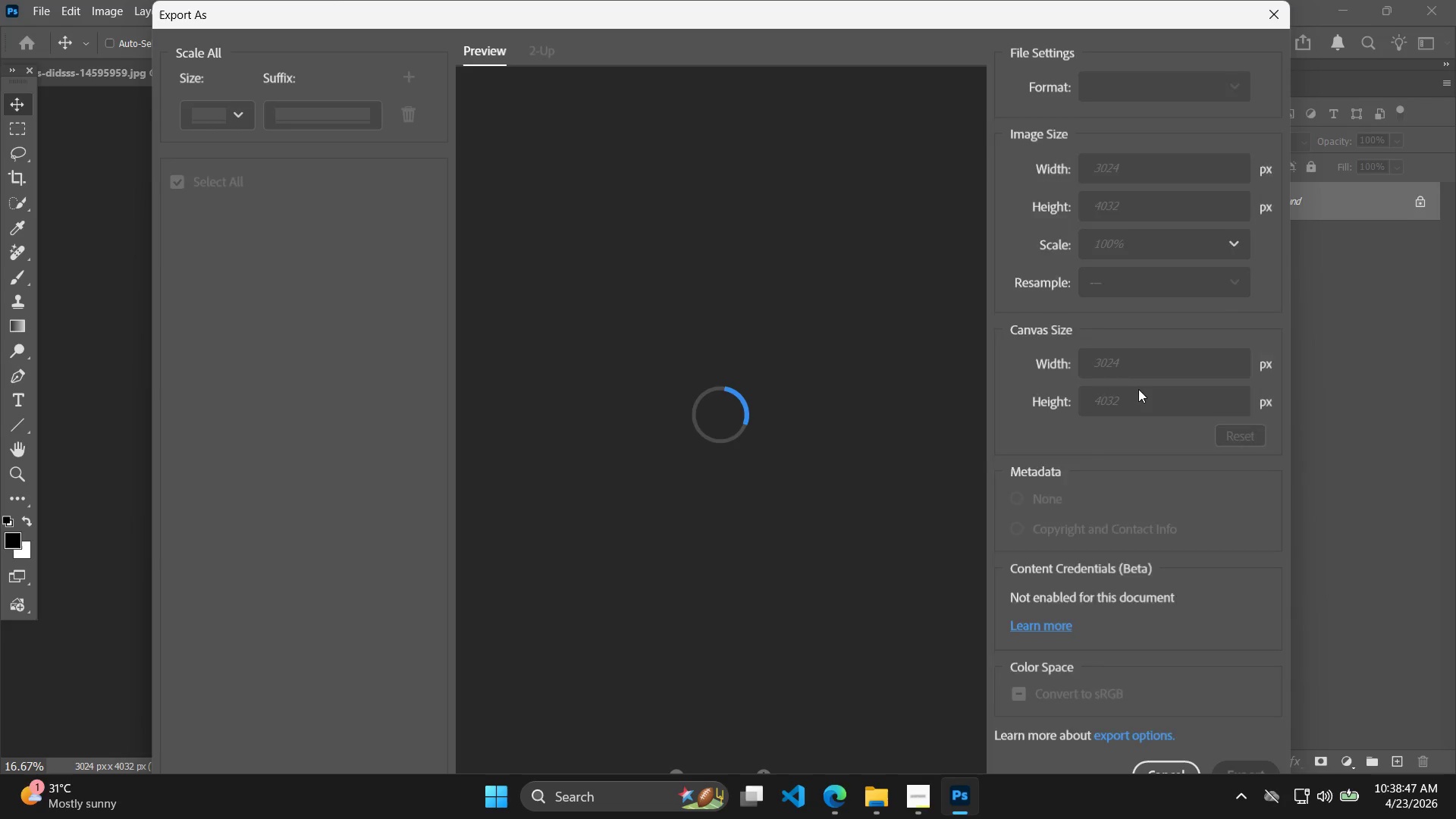 
left_click_drag(start_coordinate=[1156, 427], to_coordinate=[1081, 422])
 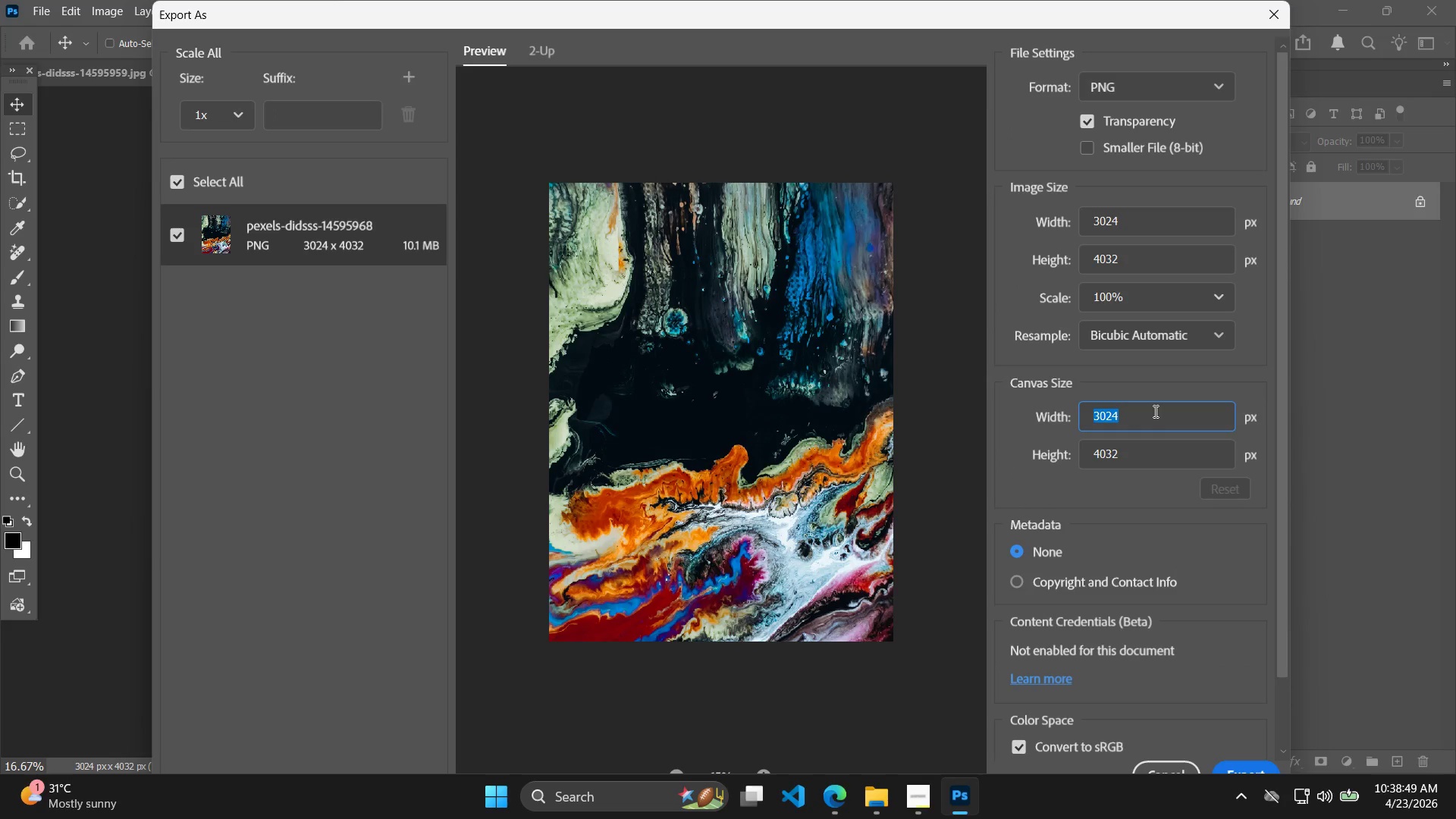 
type(1000)
key(Tab)
type(1000)
 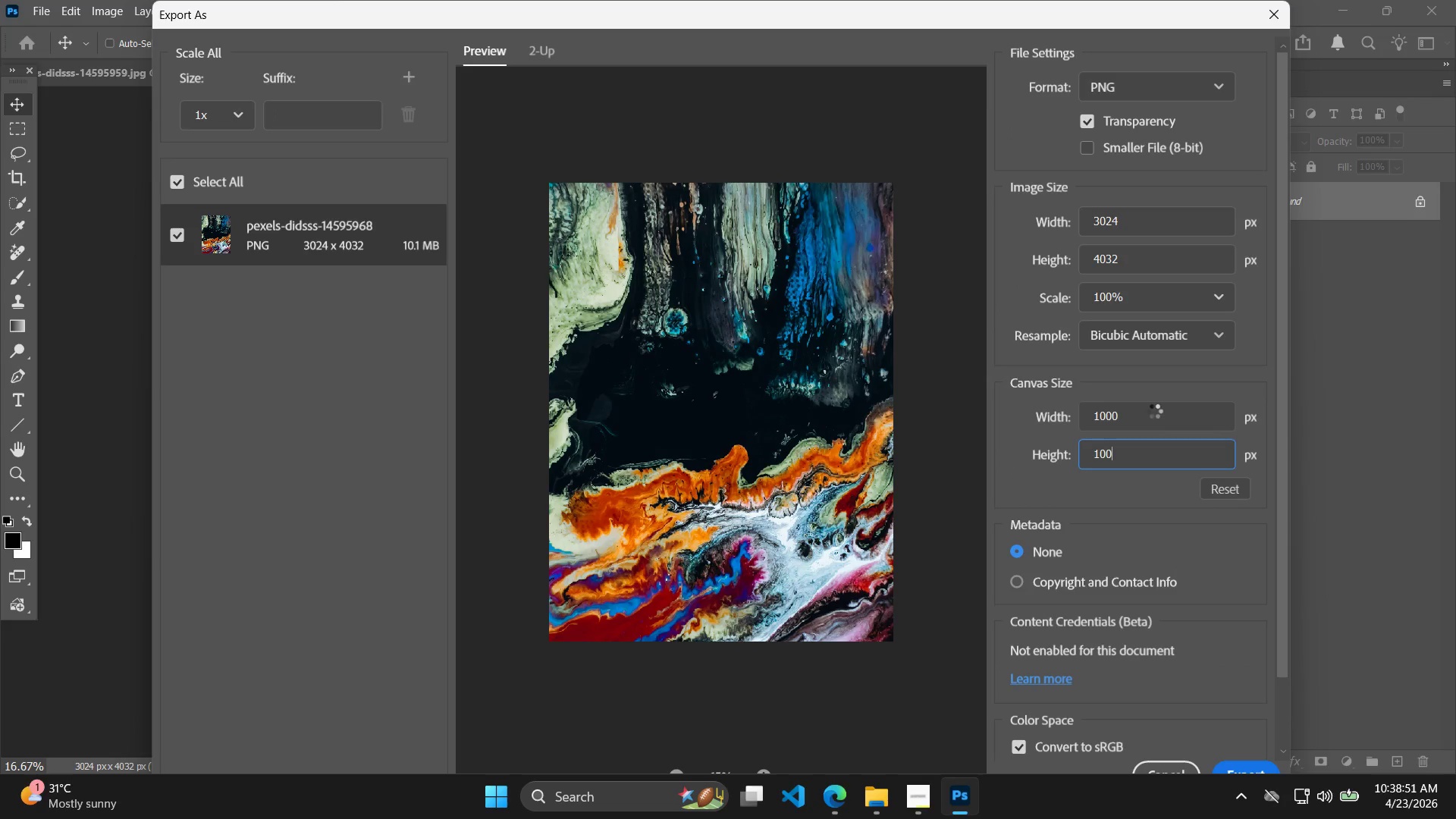 
key(Enter)
 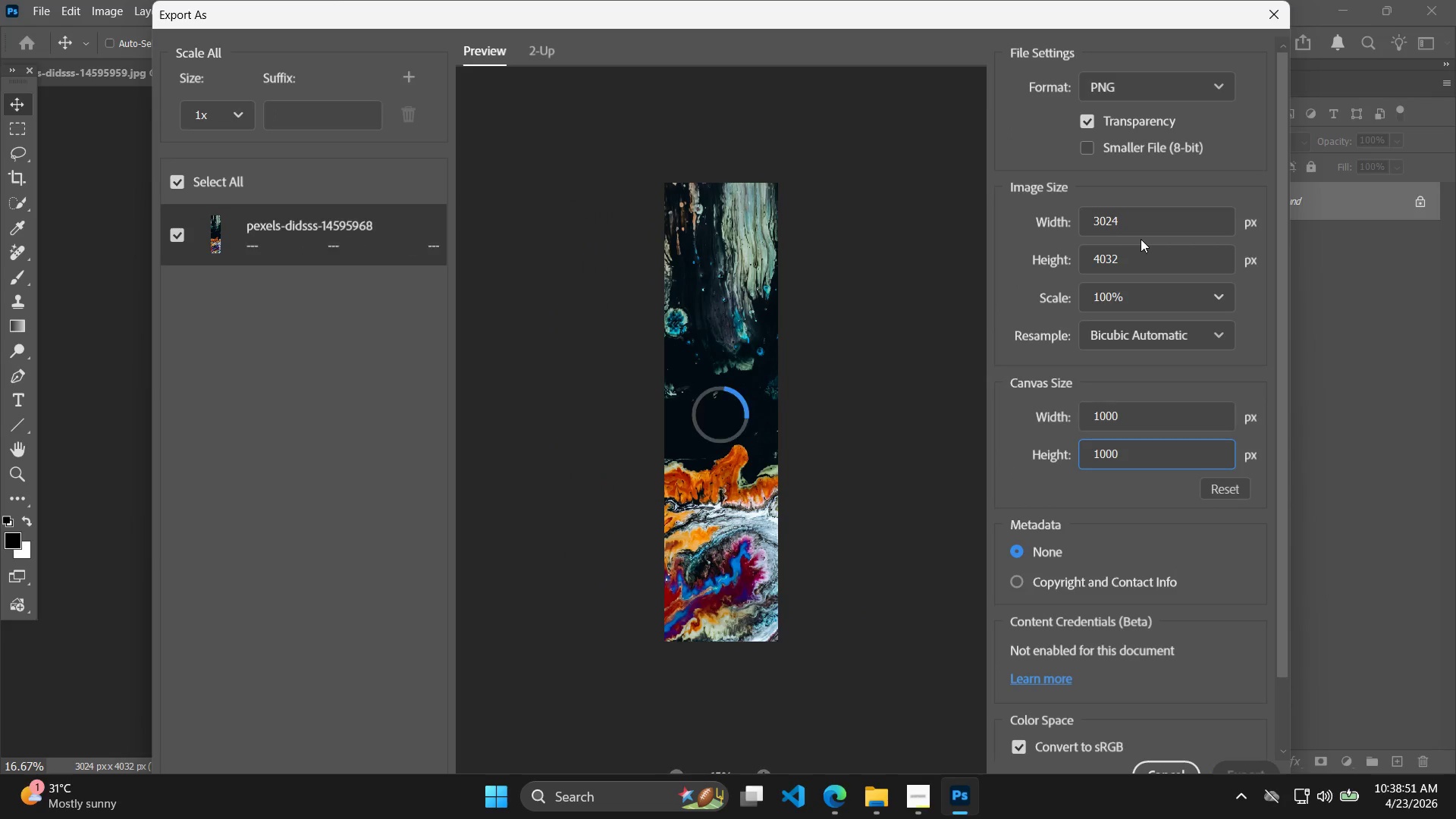 
left_click_drag(start_coordinate=[1156, 228], to_coordinate=[1040, 224])
 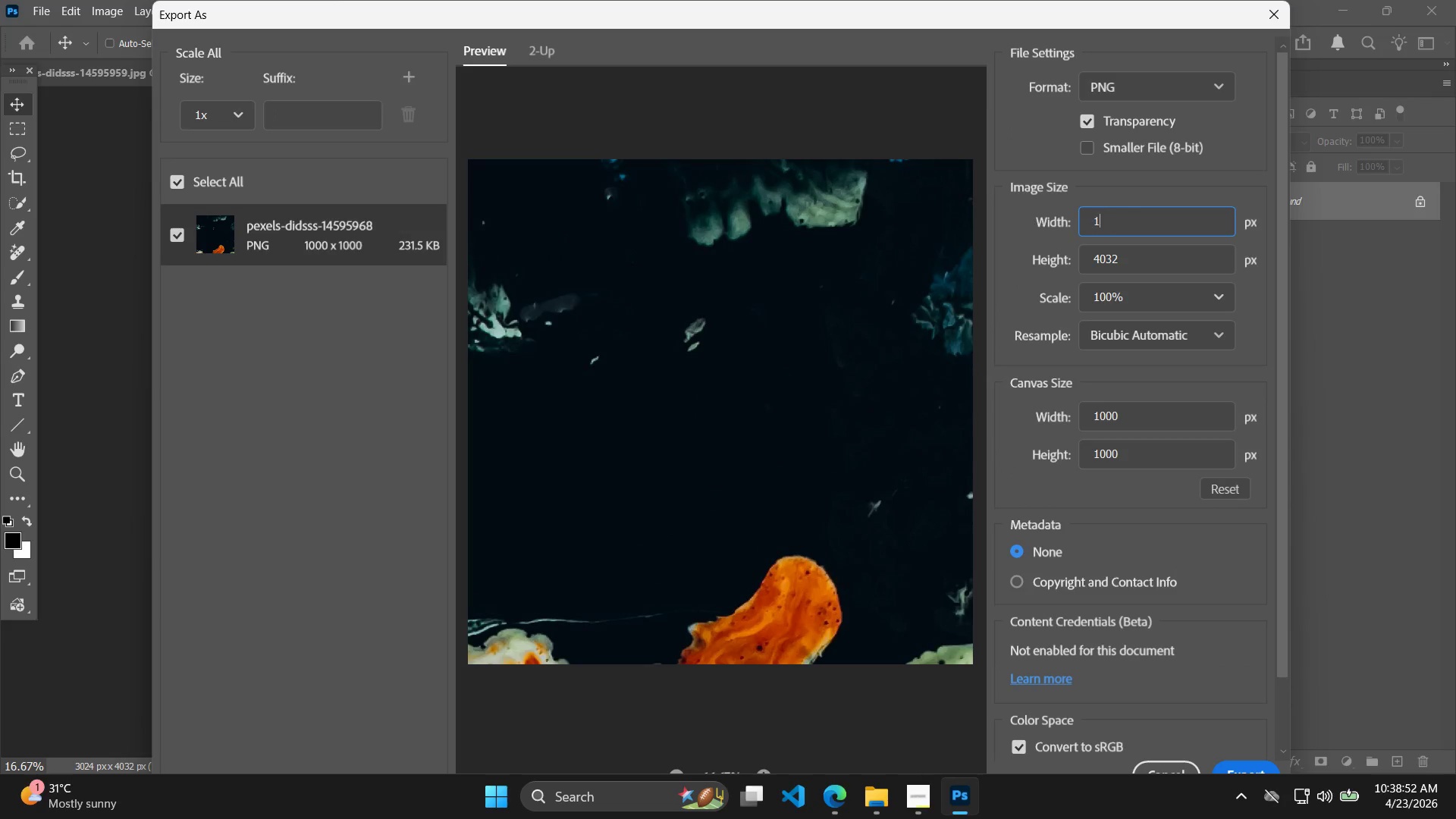 
type(1000)
 